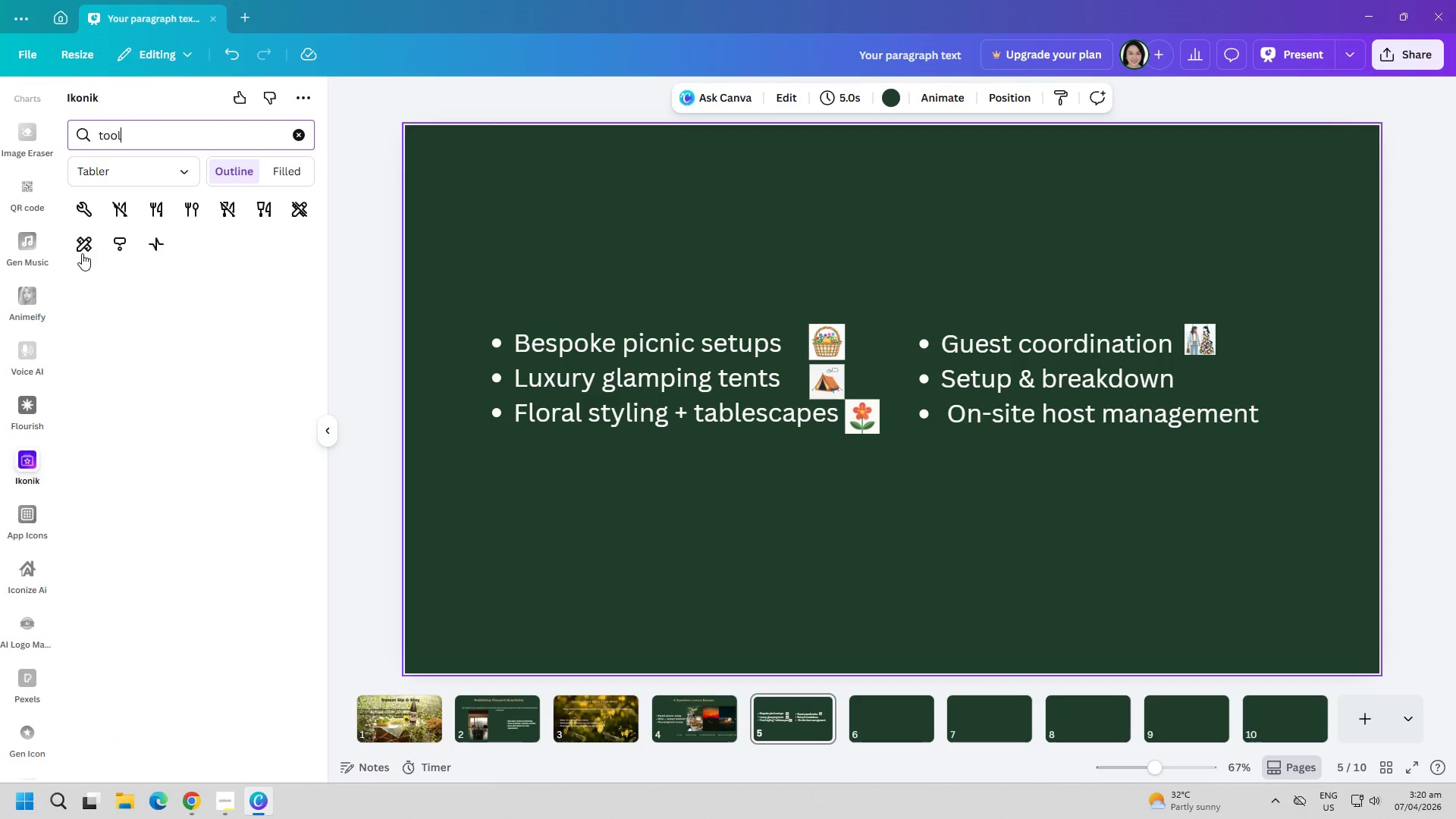 
left_click([86, 202])
 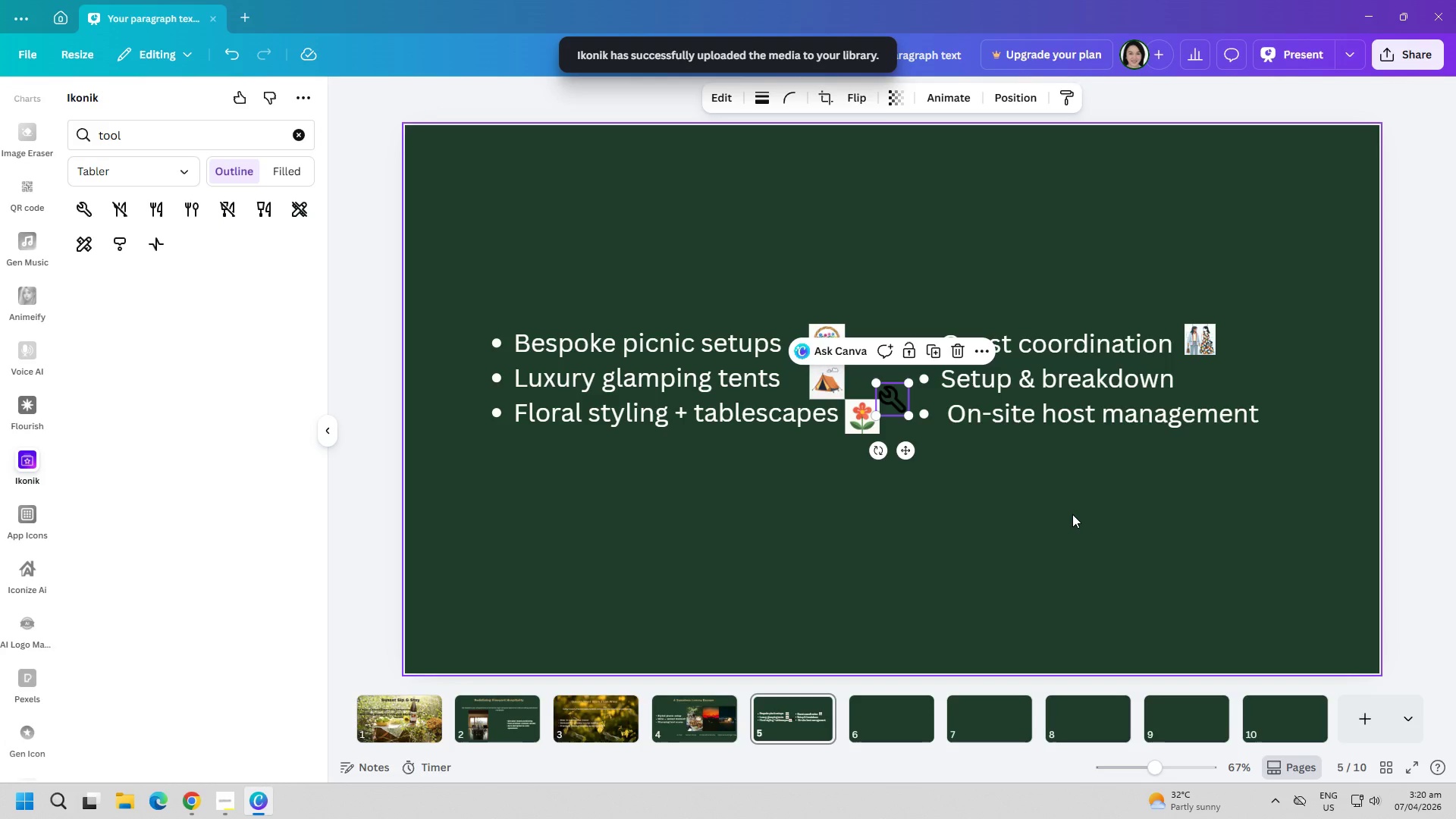 
wait(5.36)
 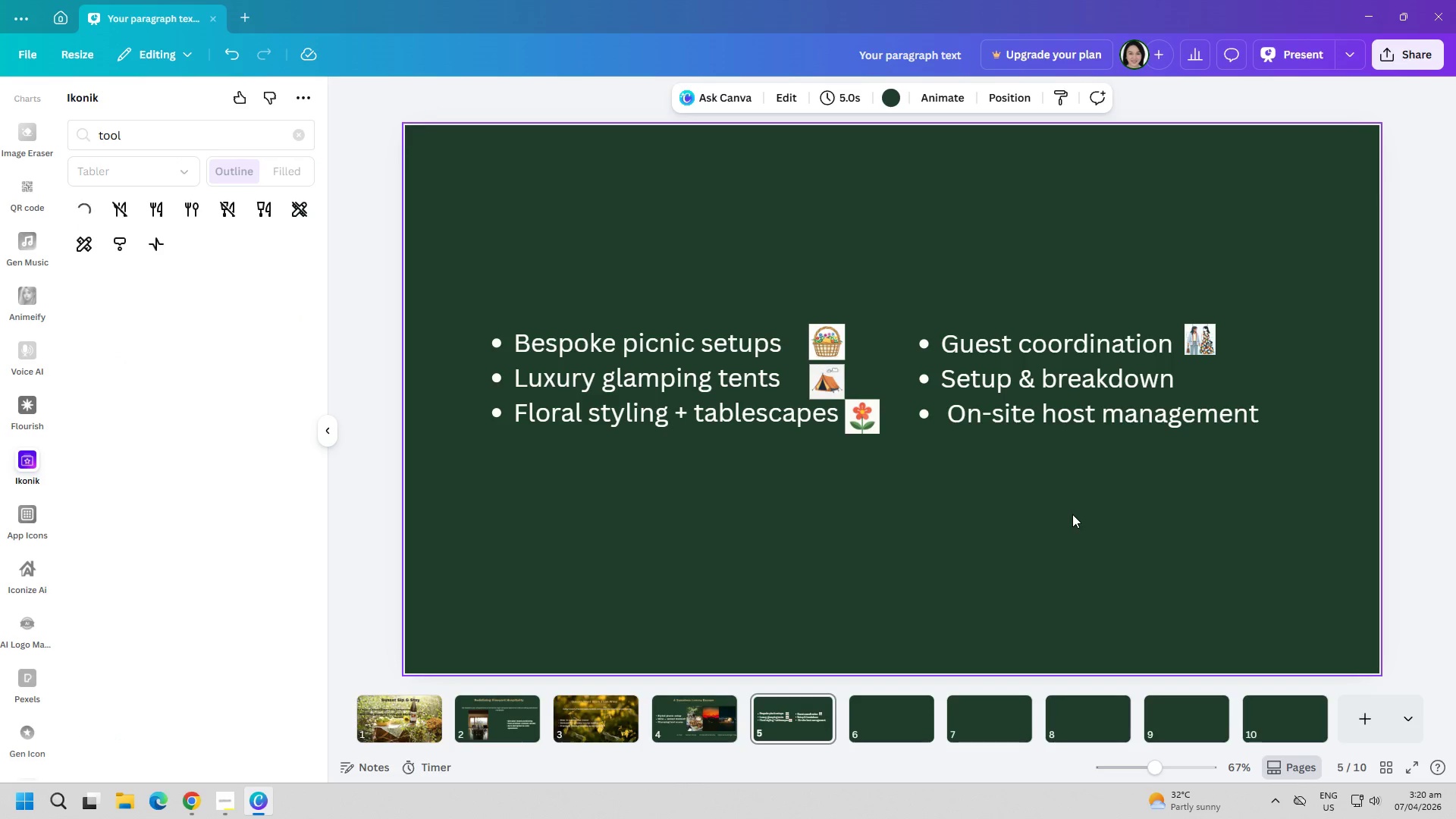 
left_click_drag(start_coordinate=[889, 406], to_coordinate=[1200, 381])
 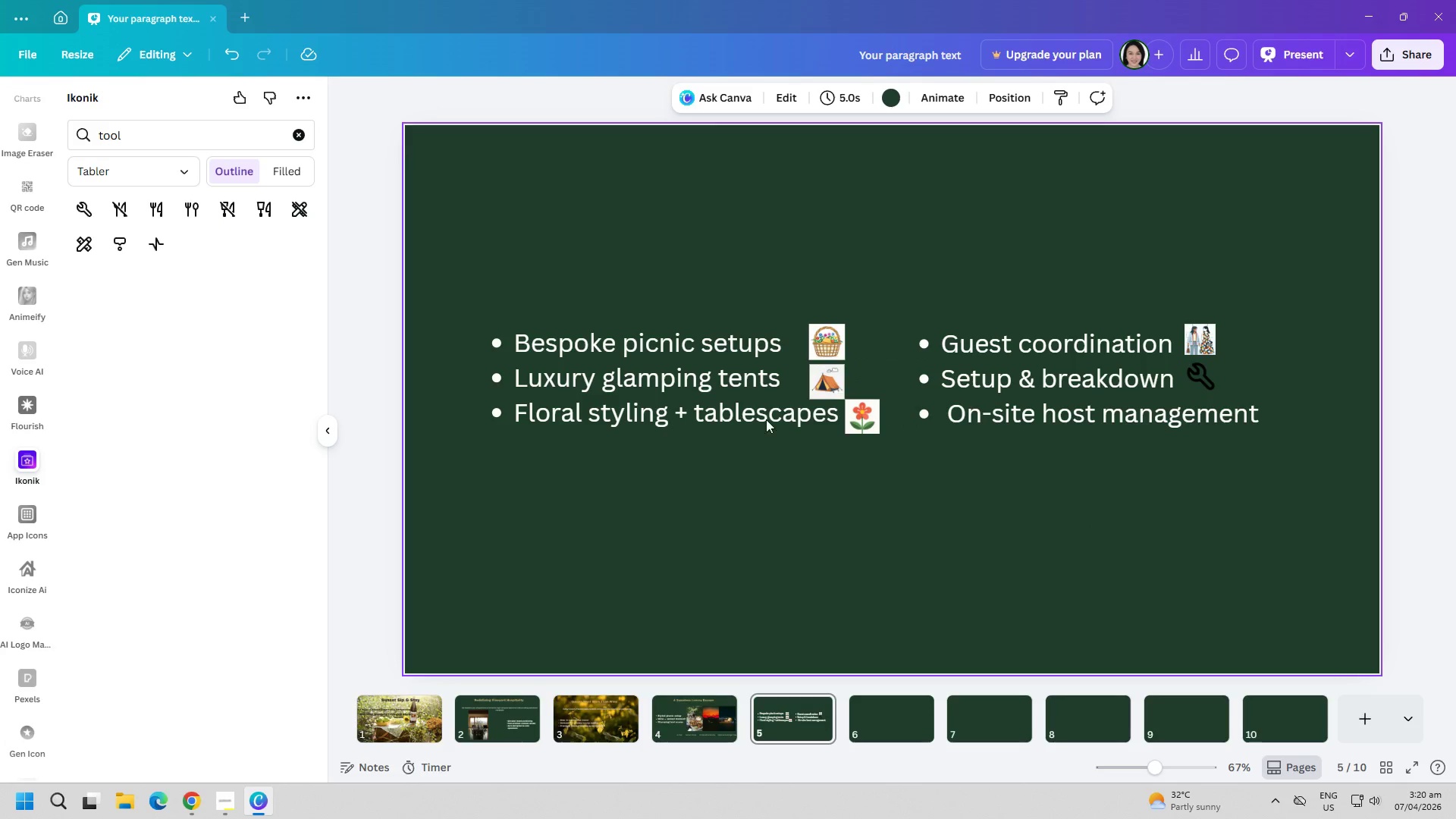 
double_click([196, 149])
 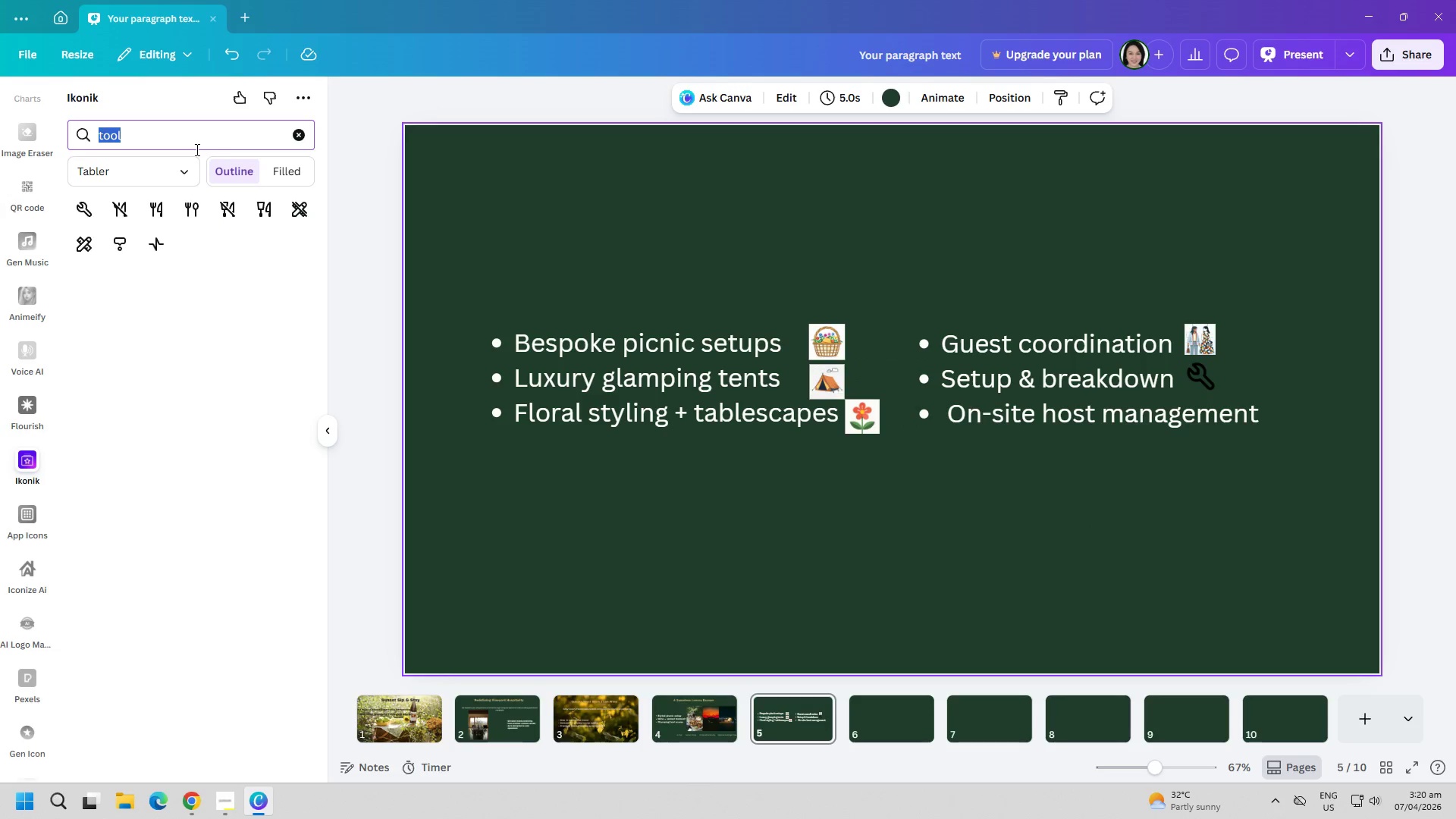 
triple_click([196, 149])
 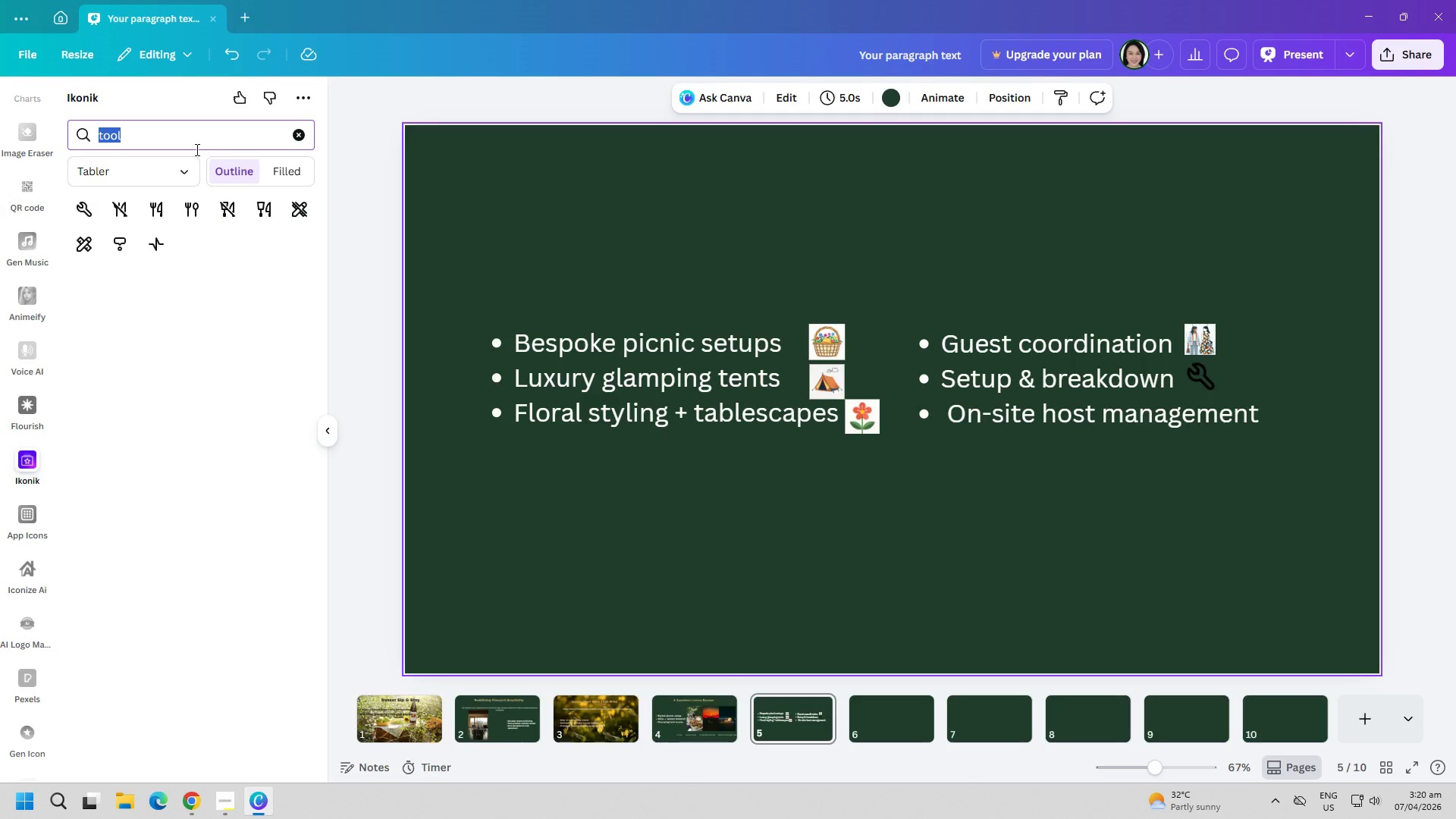 
type(headset)
 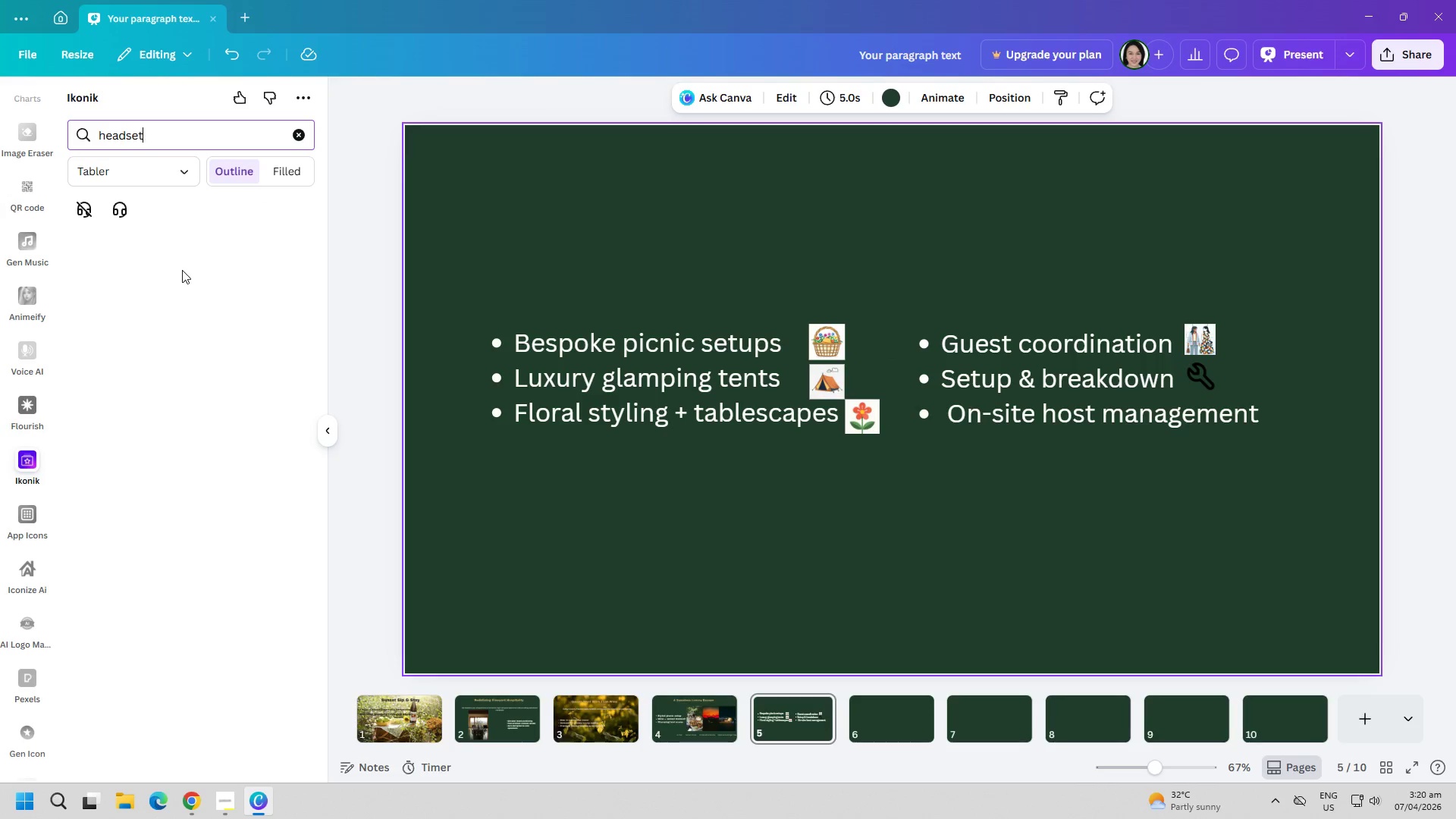 
left_click([114, 208])
 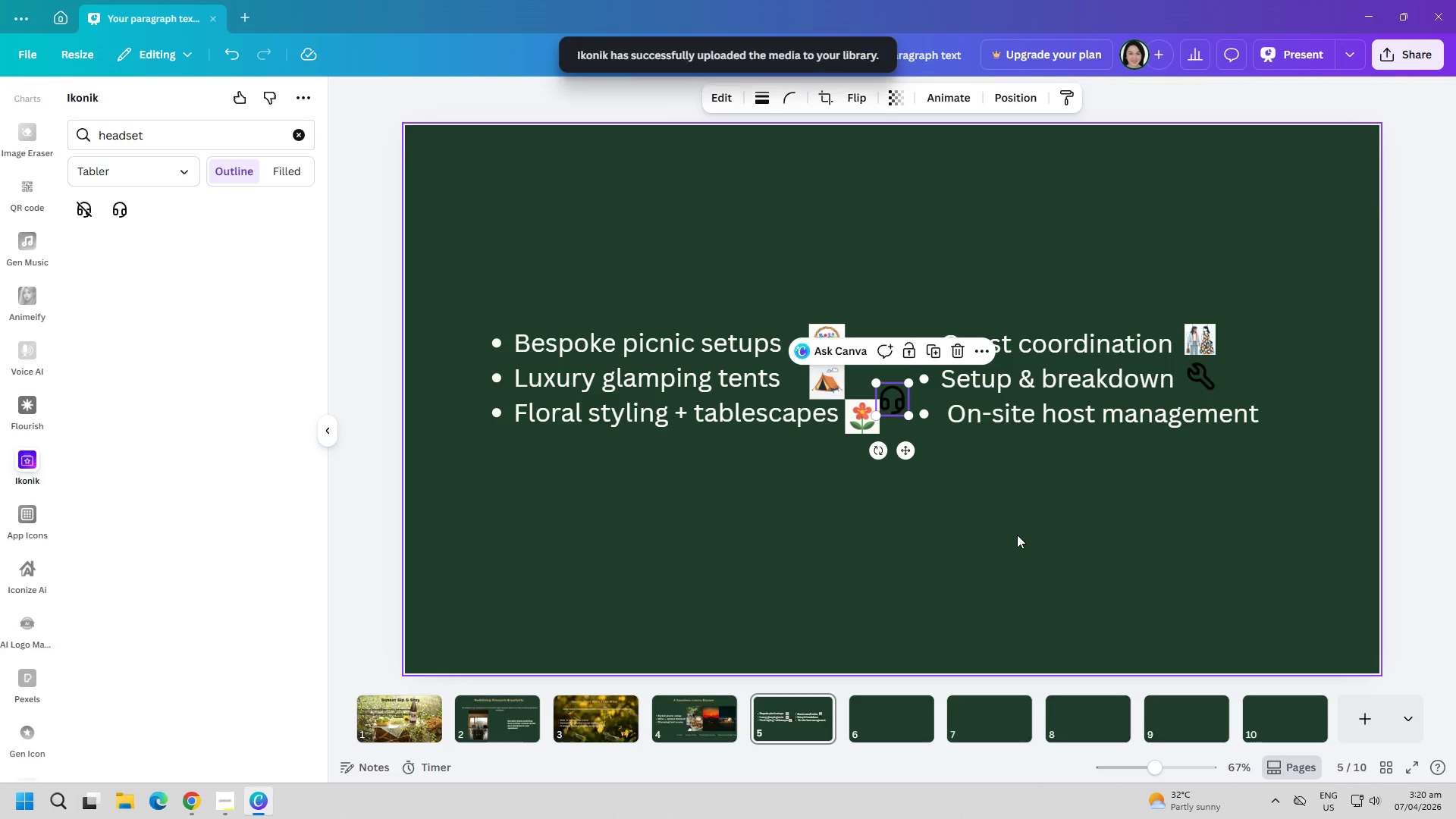 
left_click([1013, 541])
 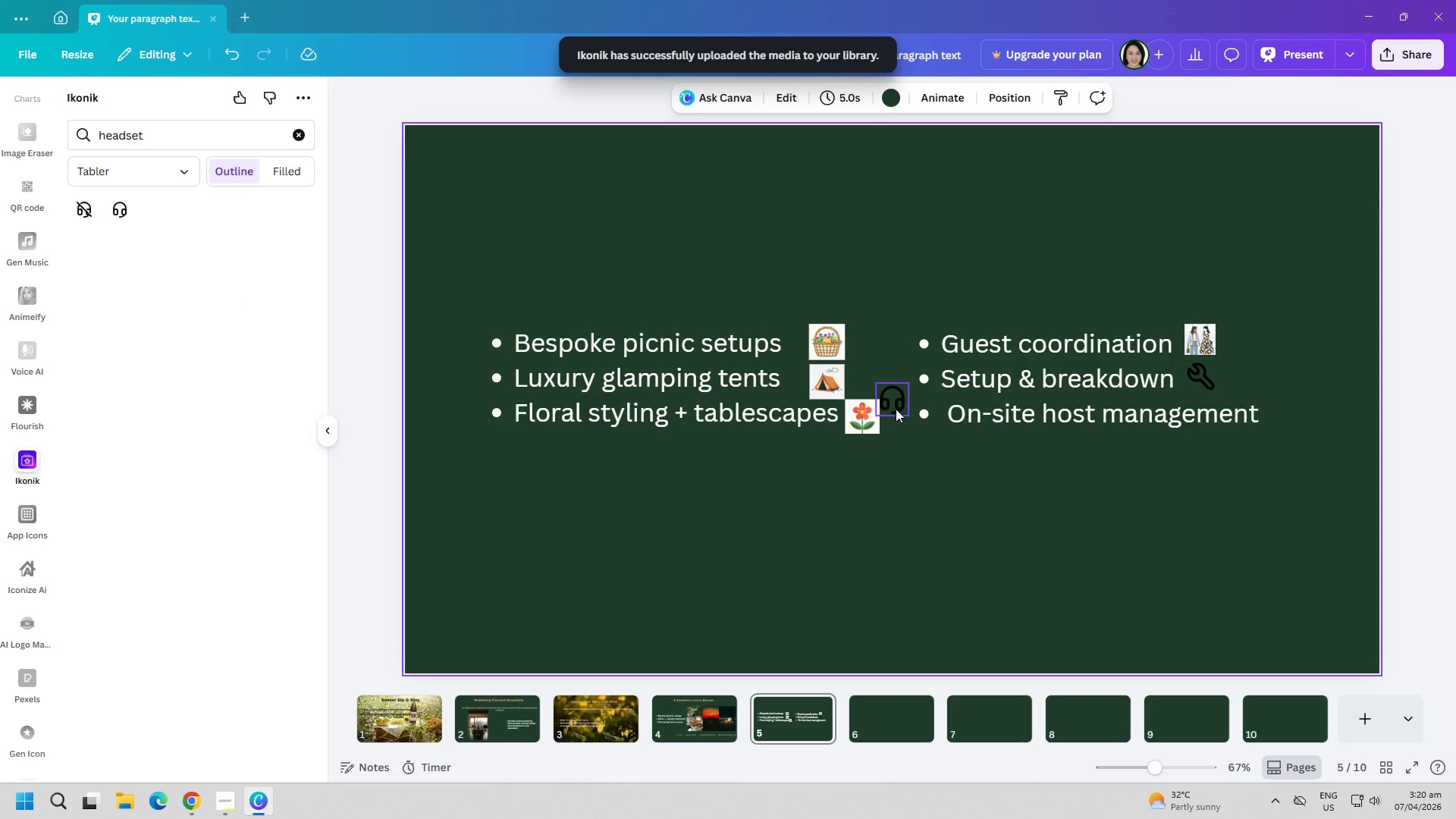 
left_click_drag(start_coordinate=[896, 406], to_coordinate=[1281, 421])
 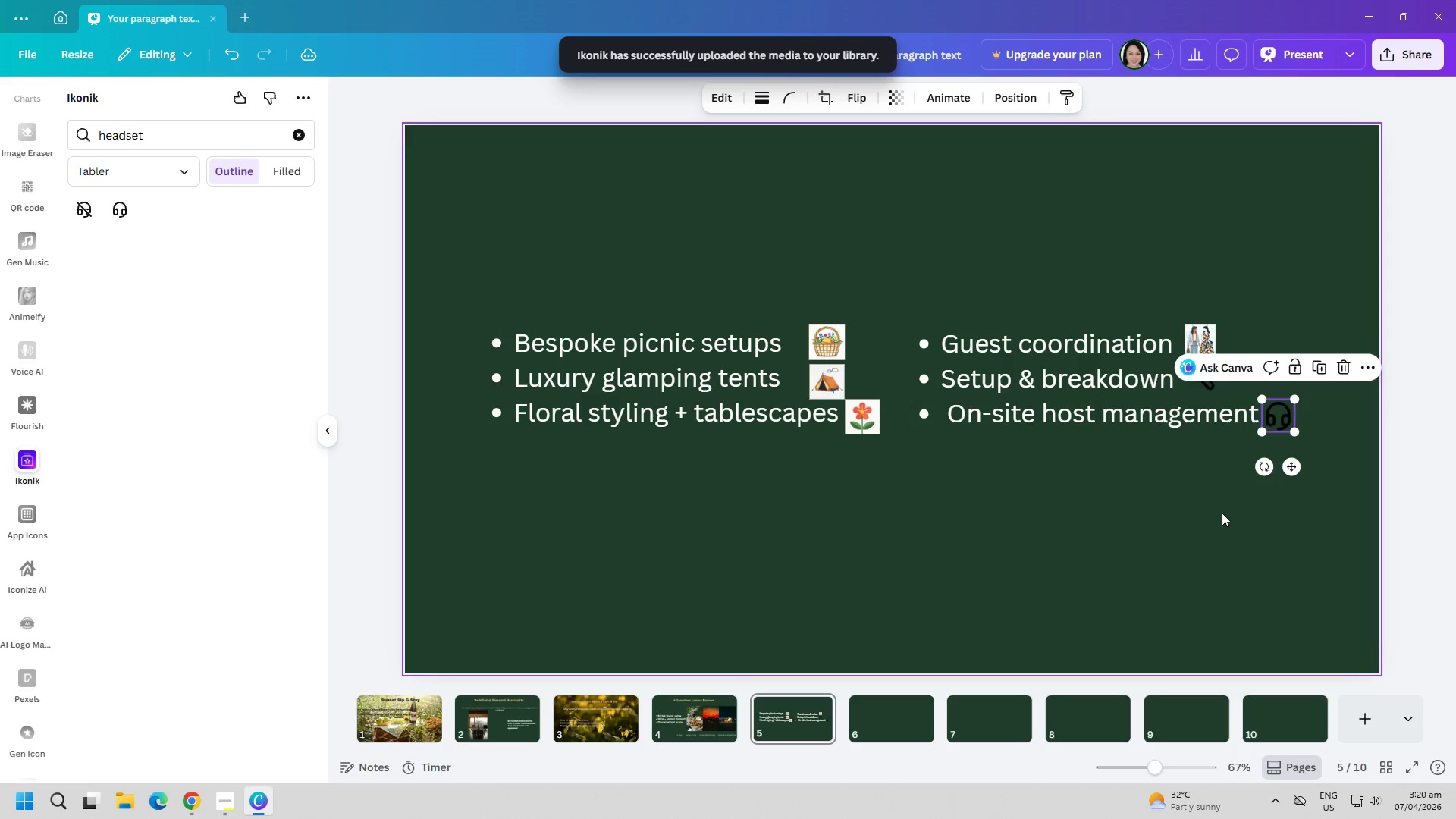 
left_click([1219, 514])
 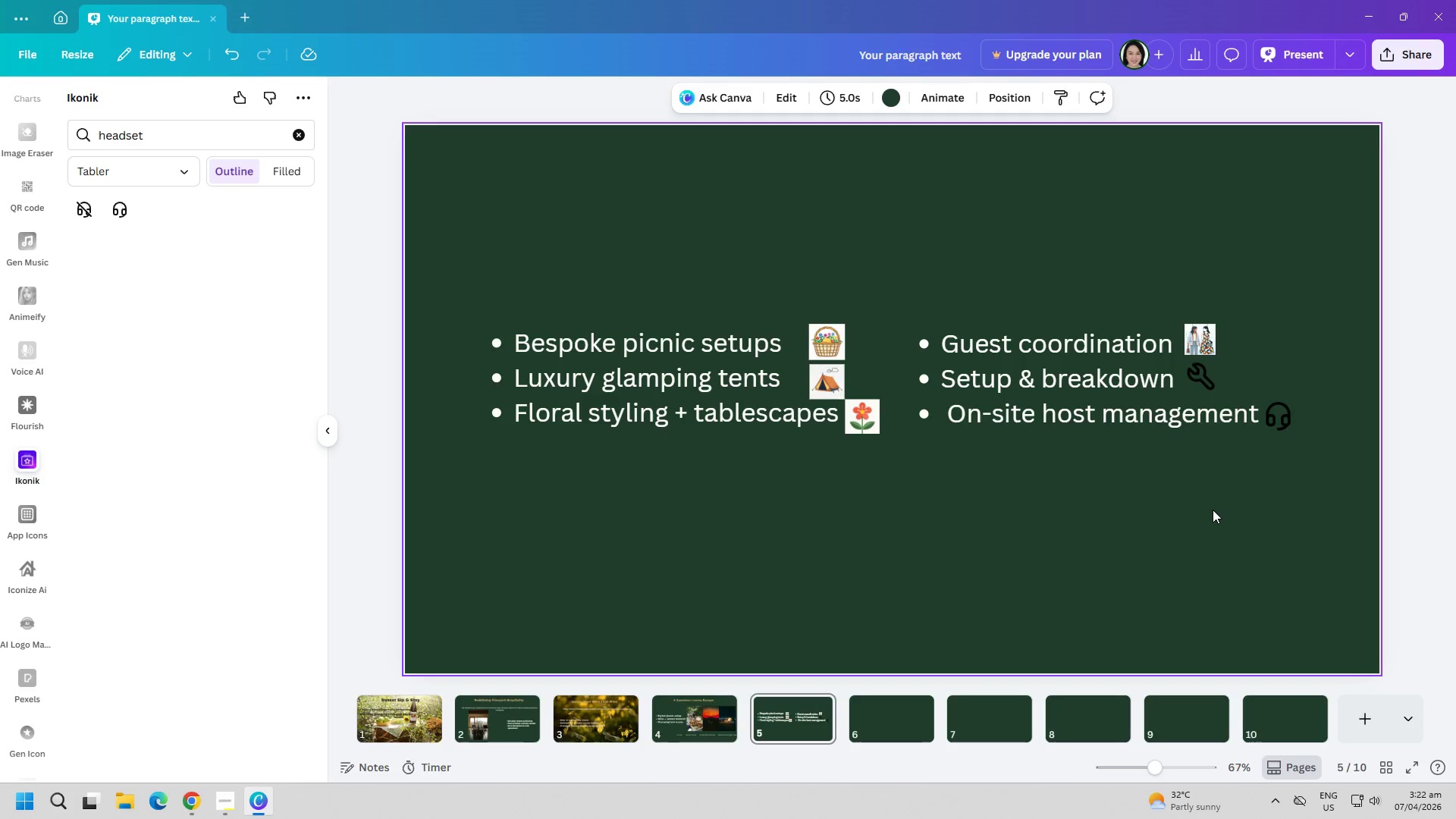 
wait(93.34)
 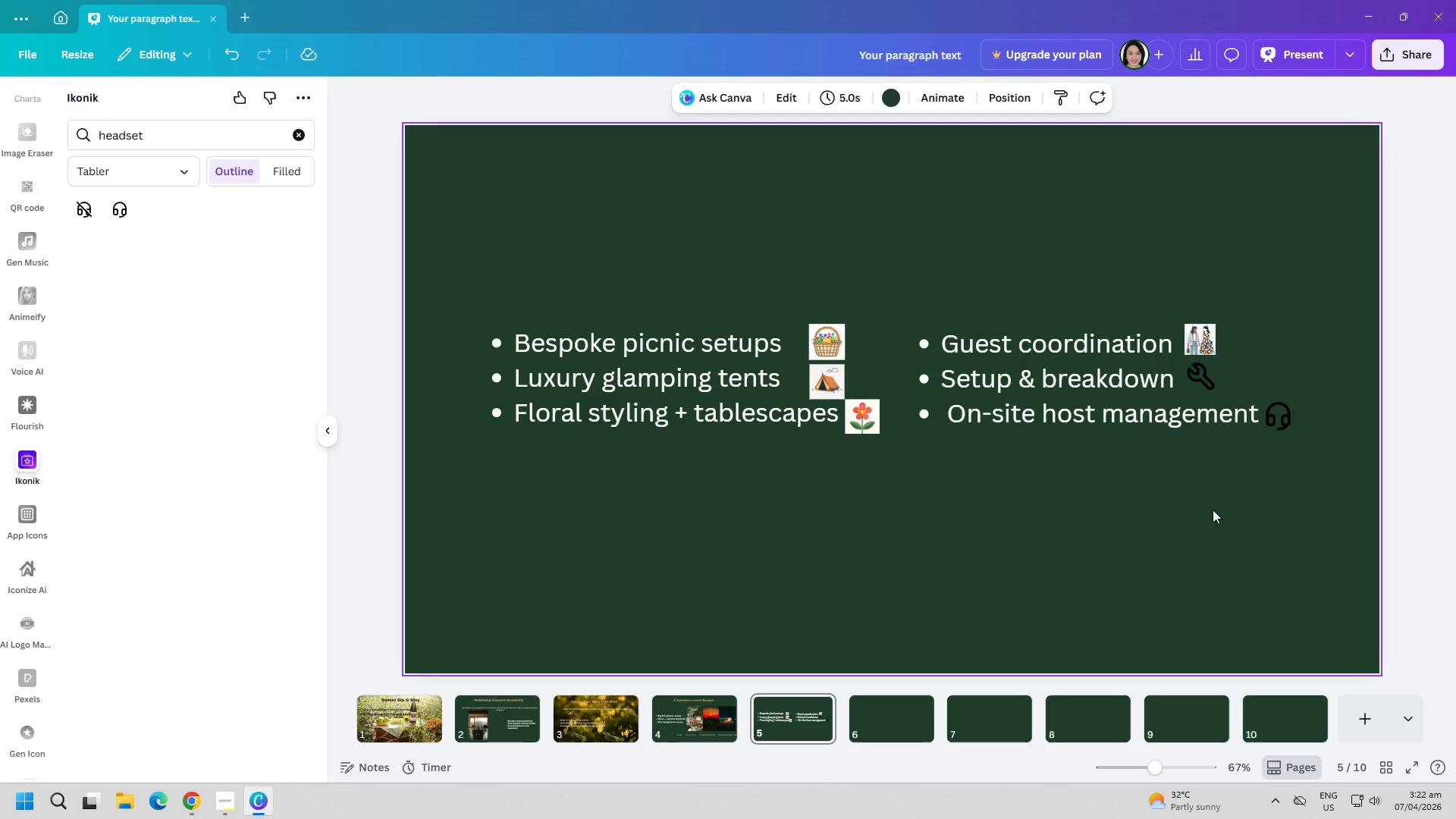 
double_click([888, 716])
 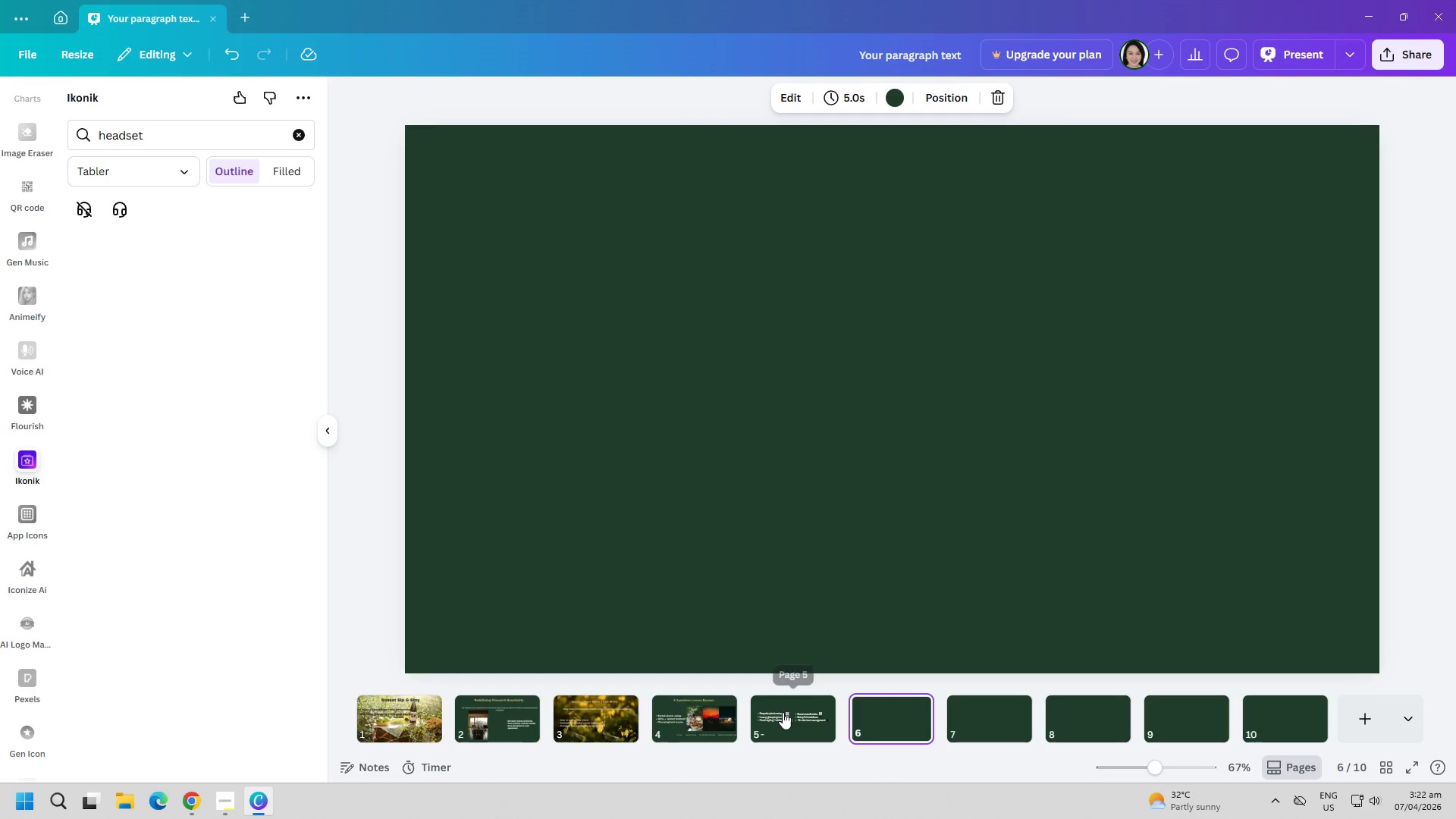 
left_click([783, 712])
 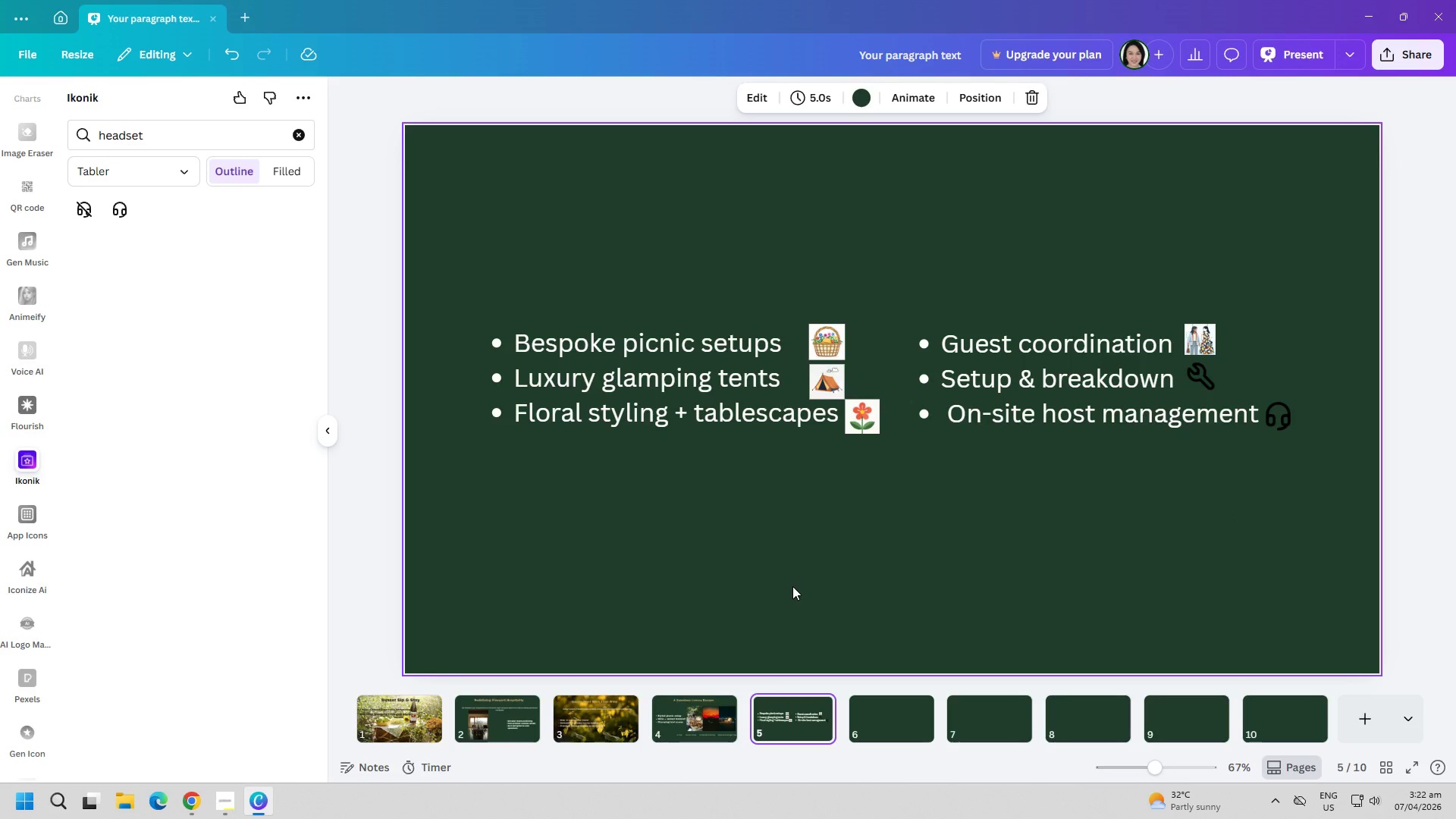 
wait(36.59)
 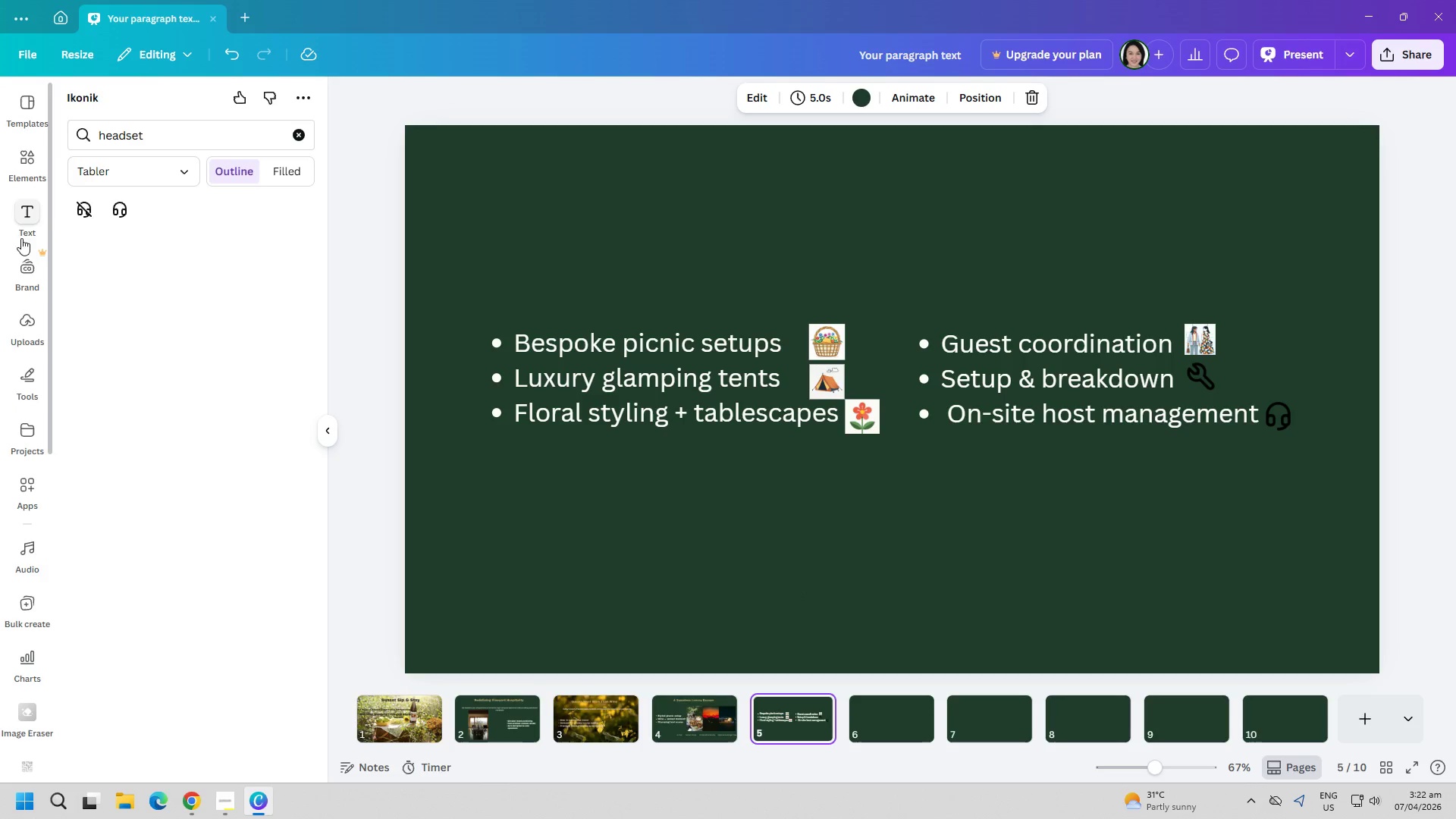 
left_click([25, 221])
 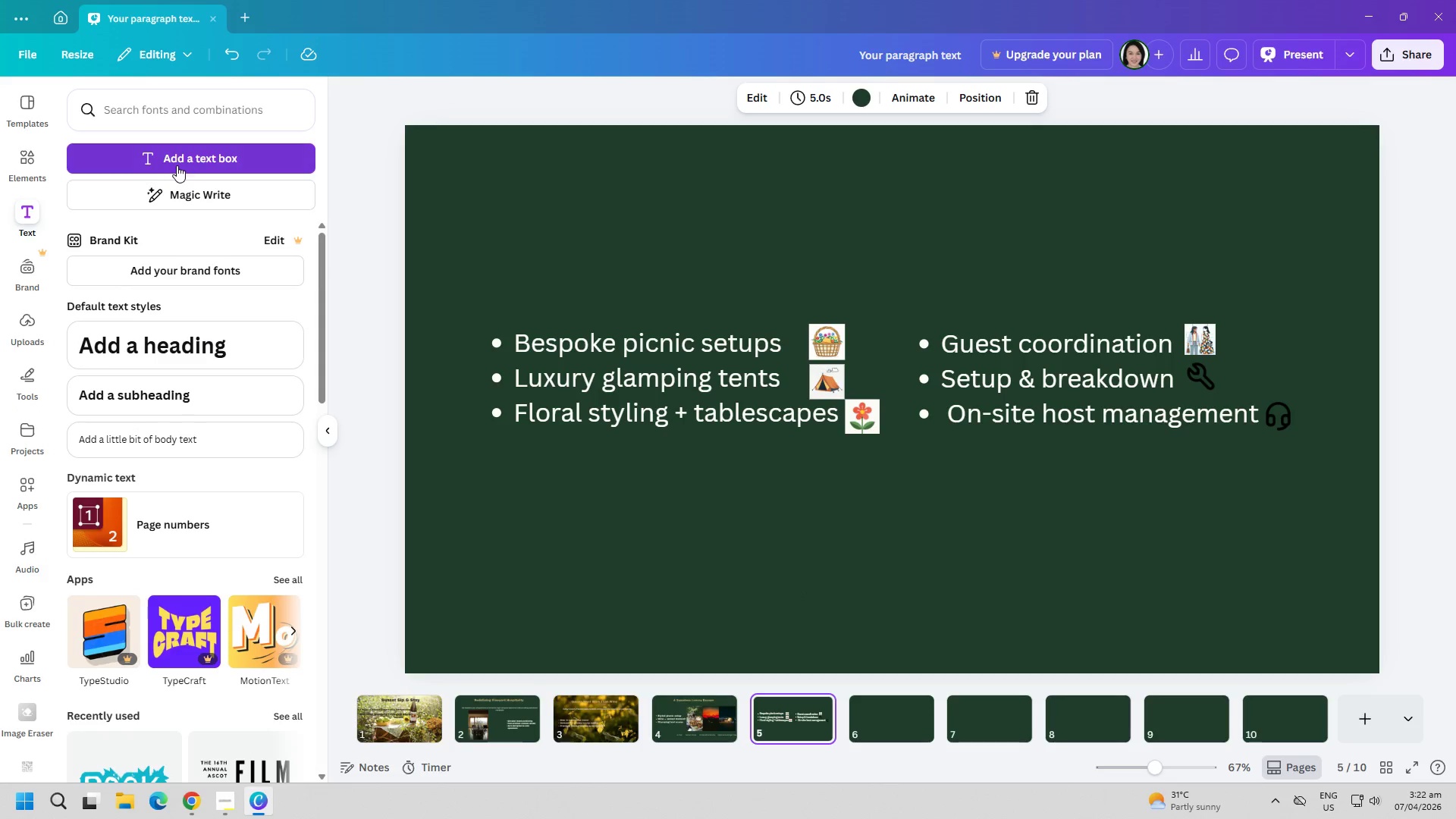 
scroll: coordinate [18, 289], scroll_direction: up, amount: 13.0
 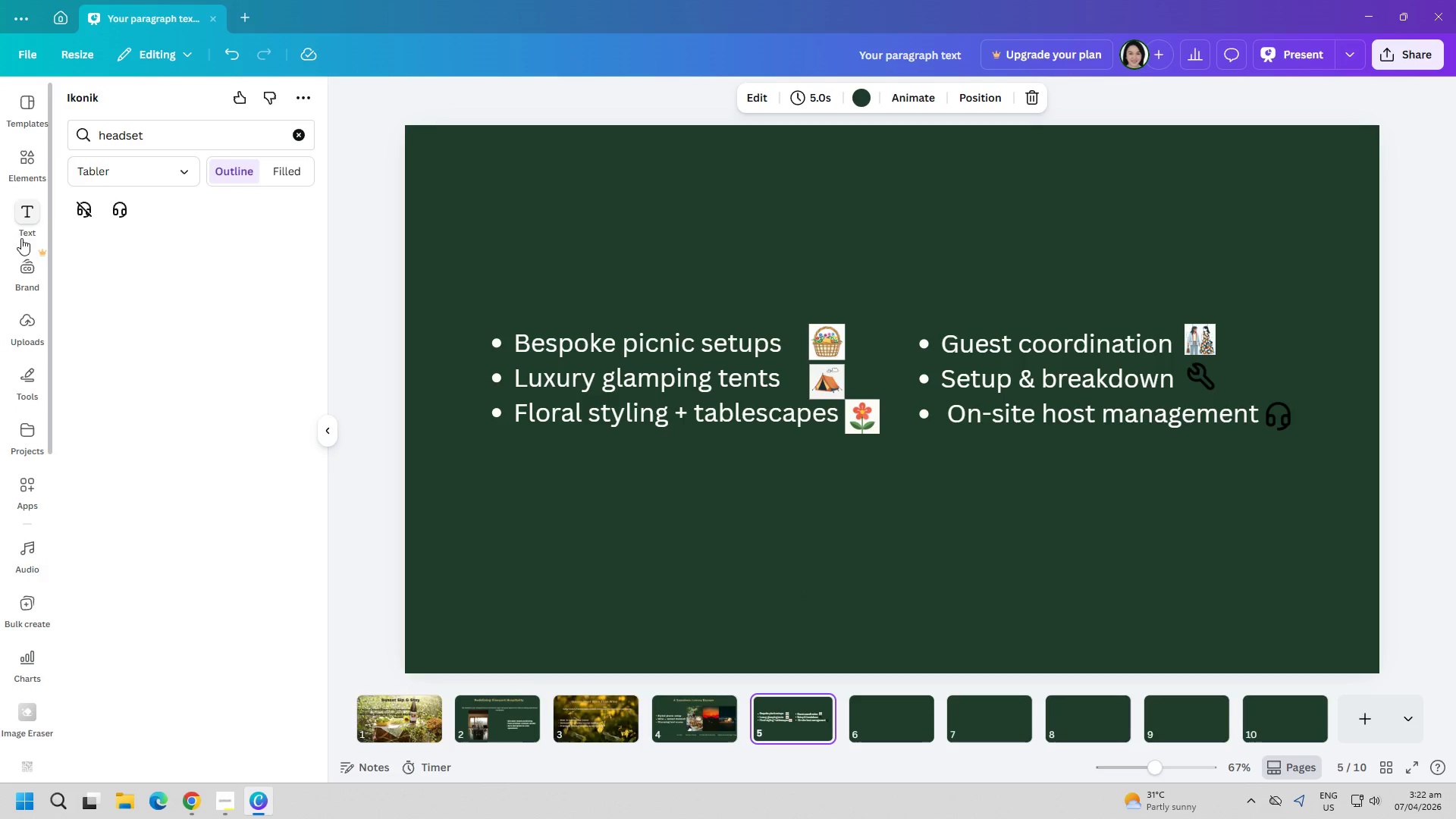 
type(What we )
key(Backspace)
key(Backspace)
type(W)
key(Backspace)
key(Backspace)
type(We delivery)
key(Backspace)
 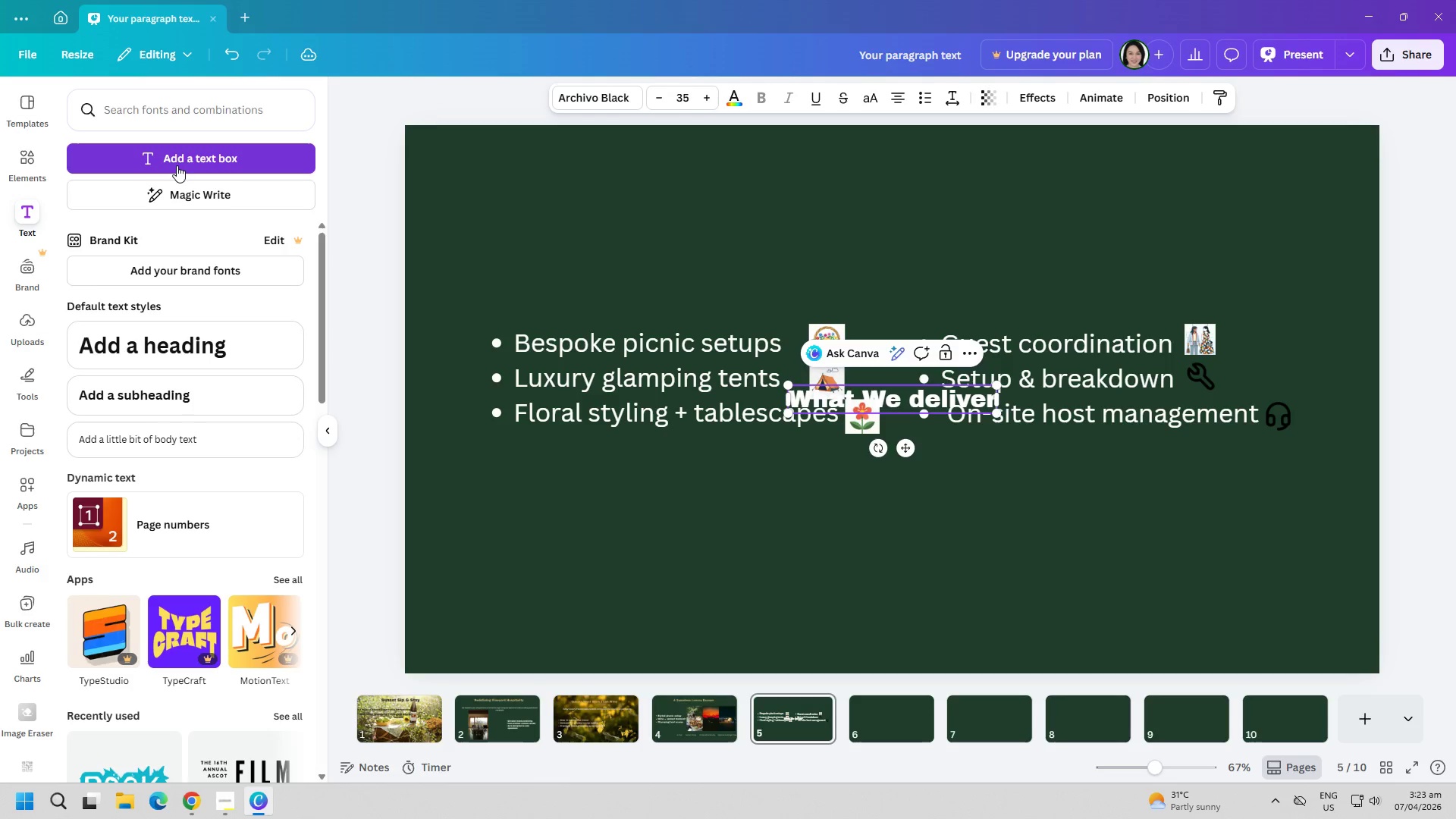 
key(Control+ControlLeft)
 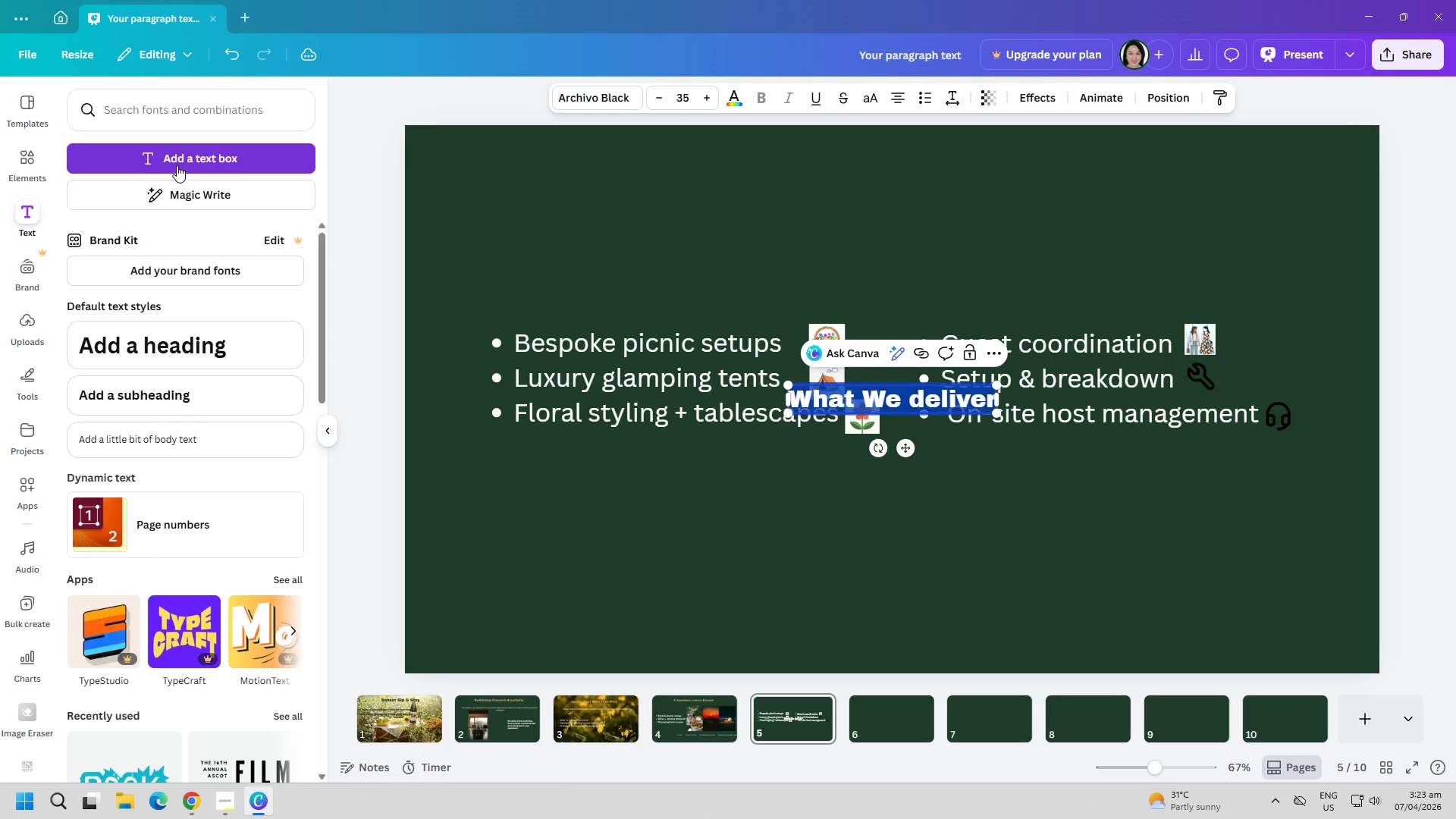 
key(Control+A)
 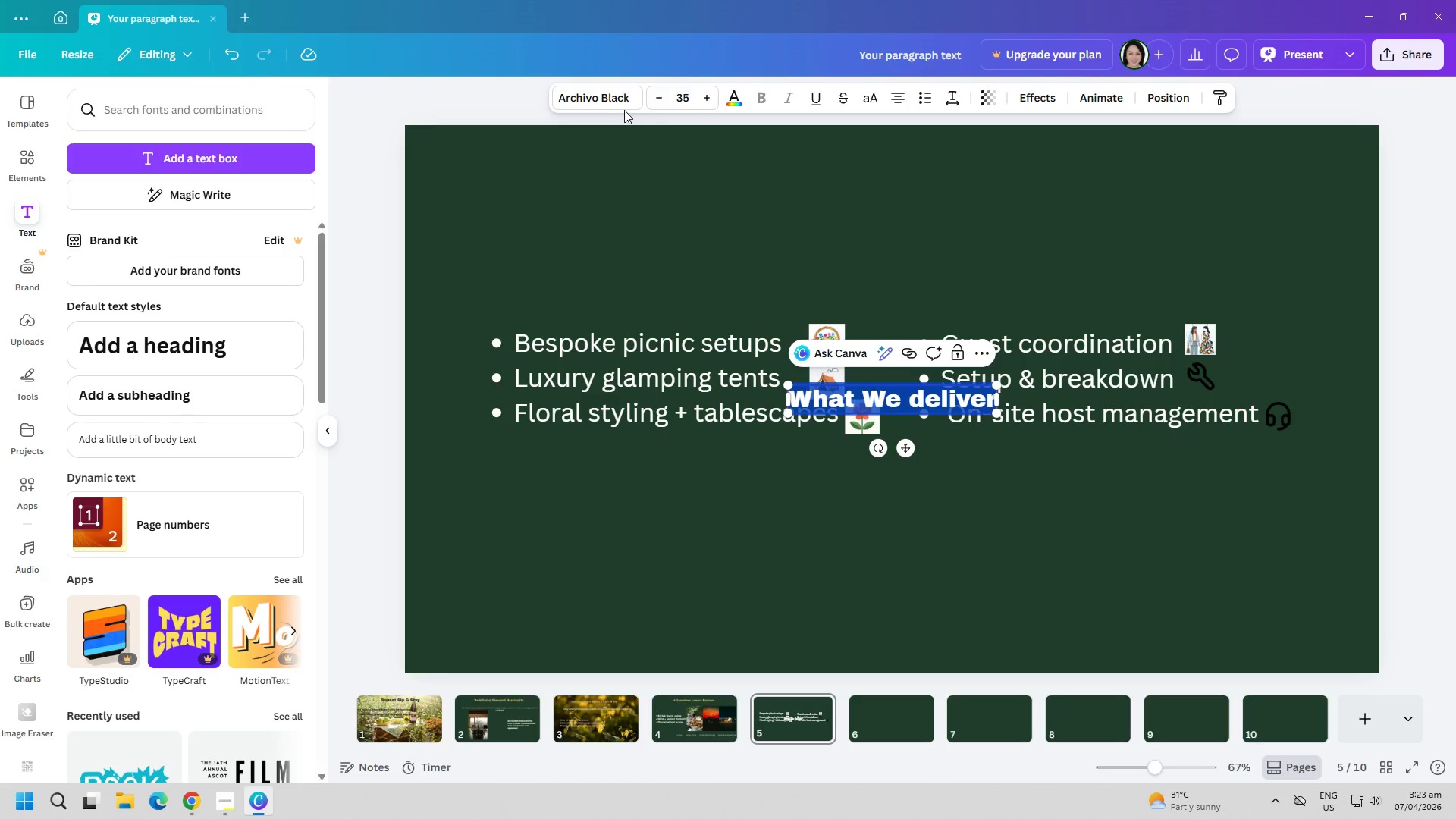 
left_click([614, 102])
 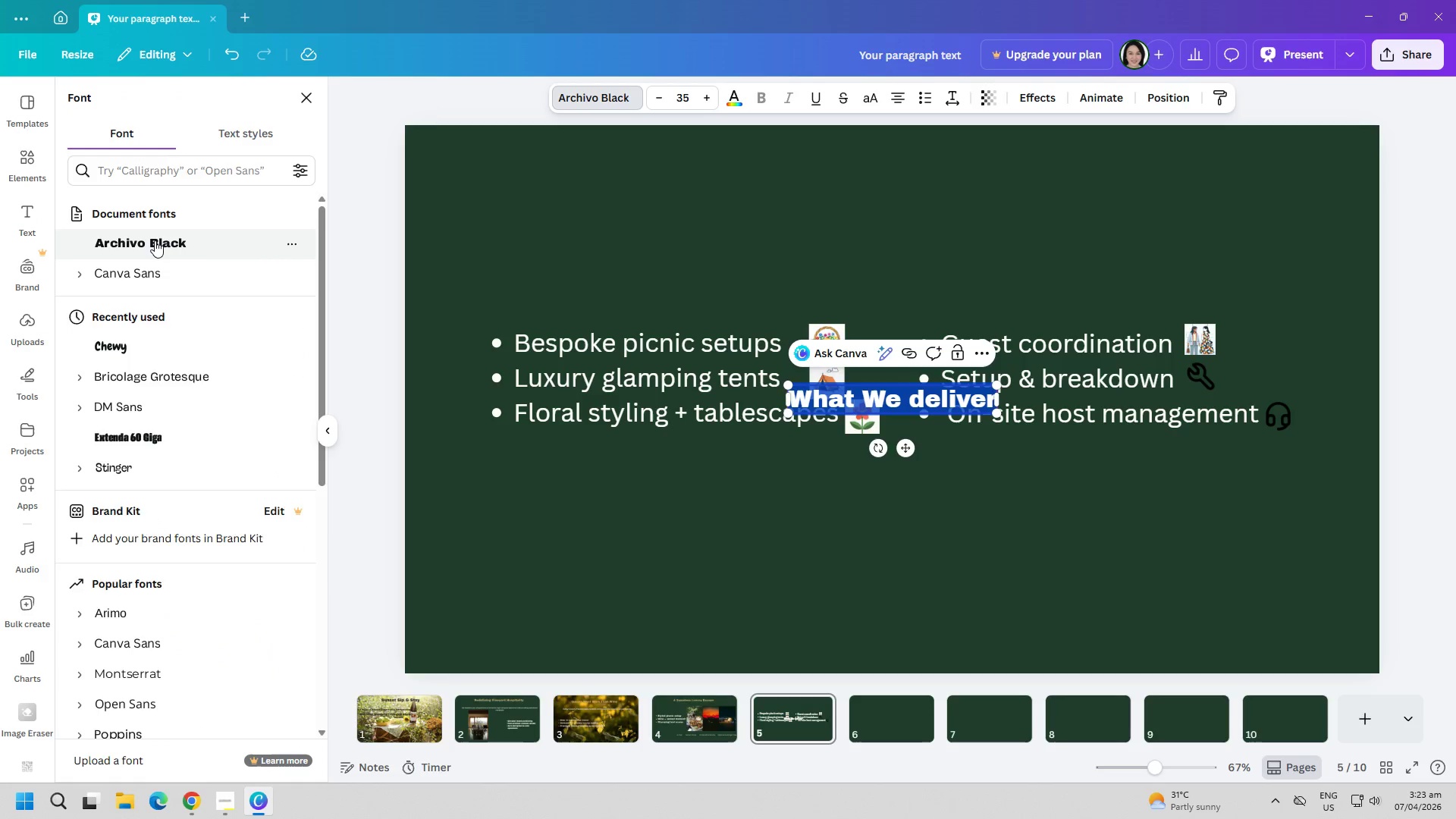 
left_click([155, 240])
 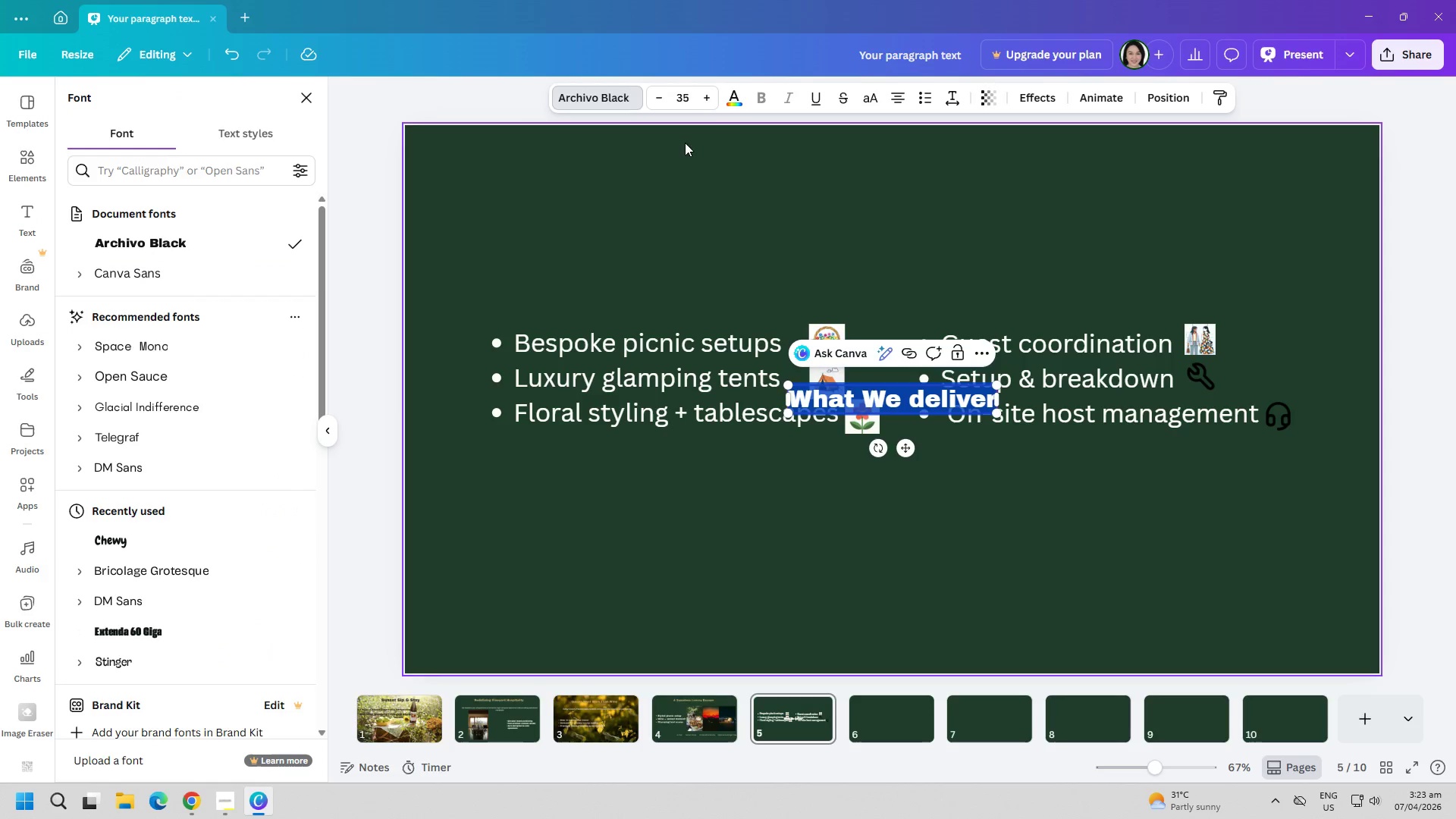 
left_click([733, 100])
 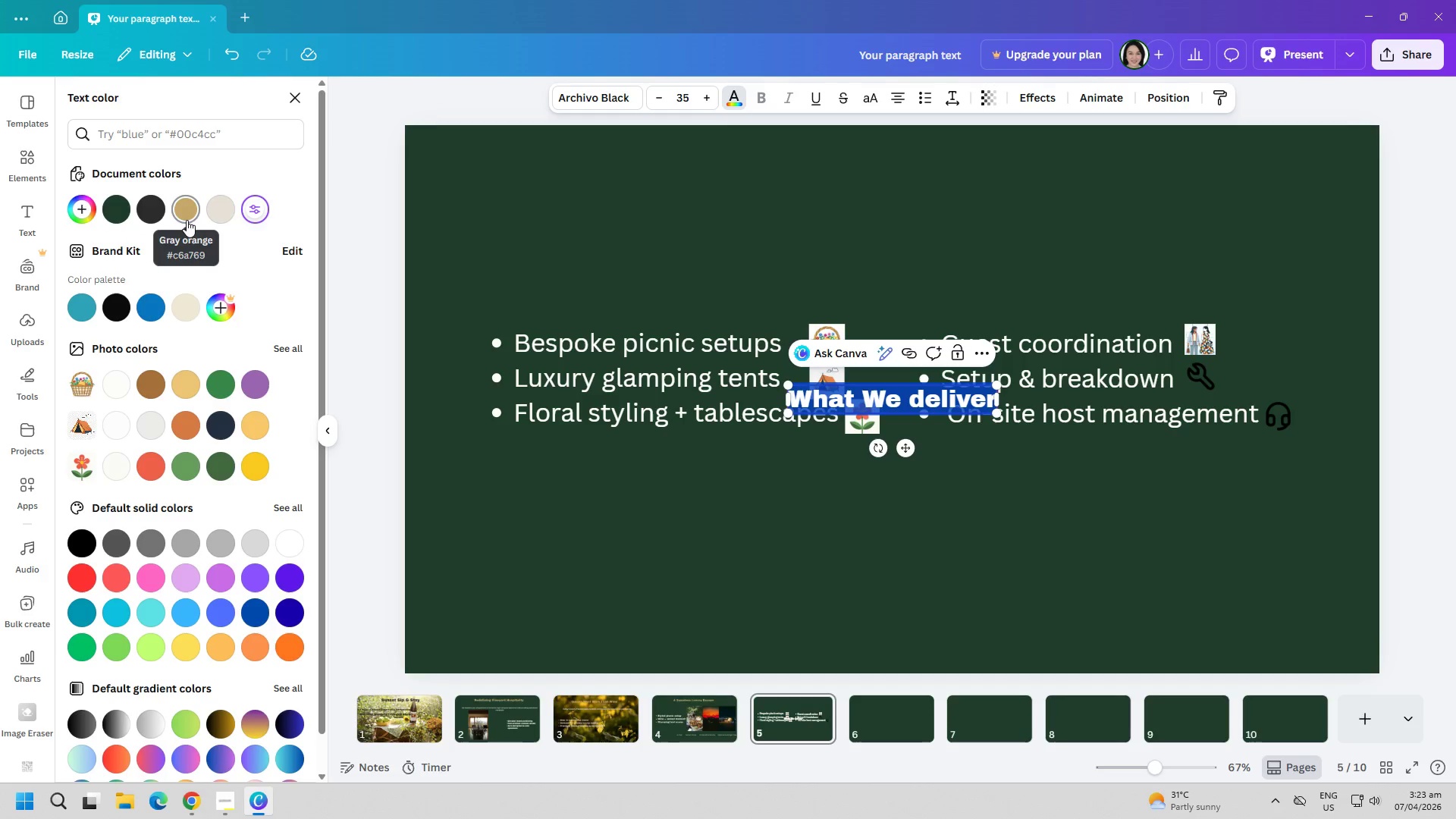 
left_click([187, 220])
 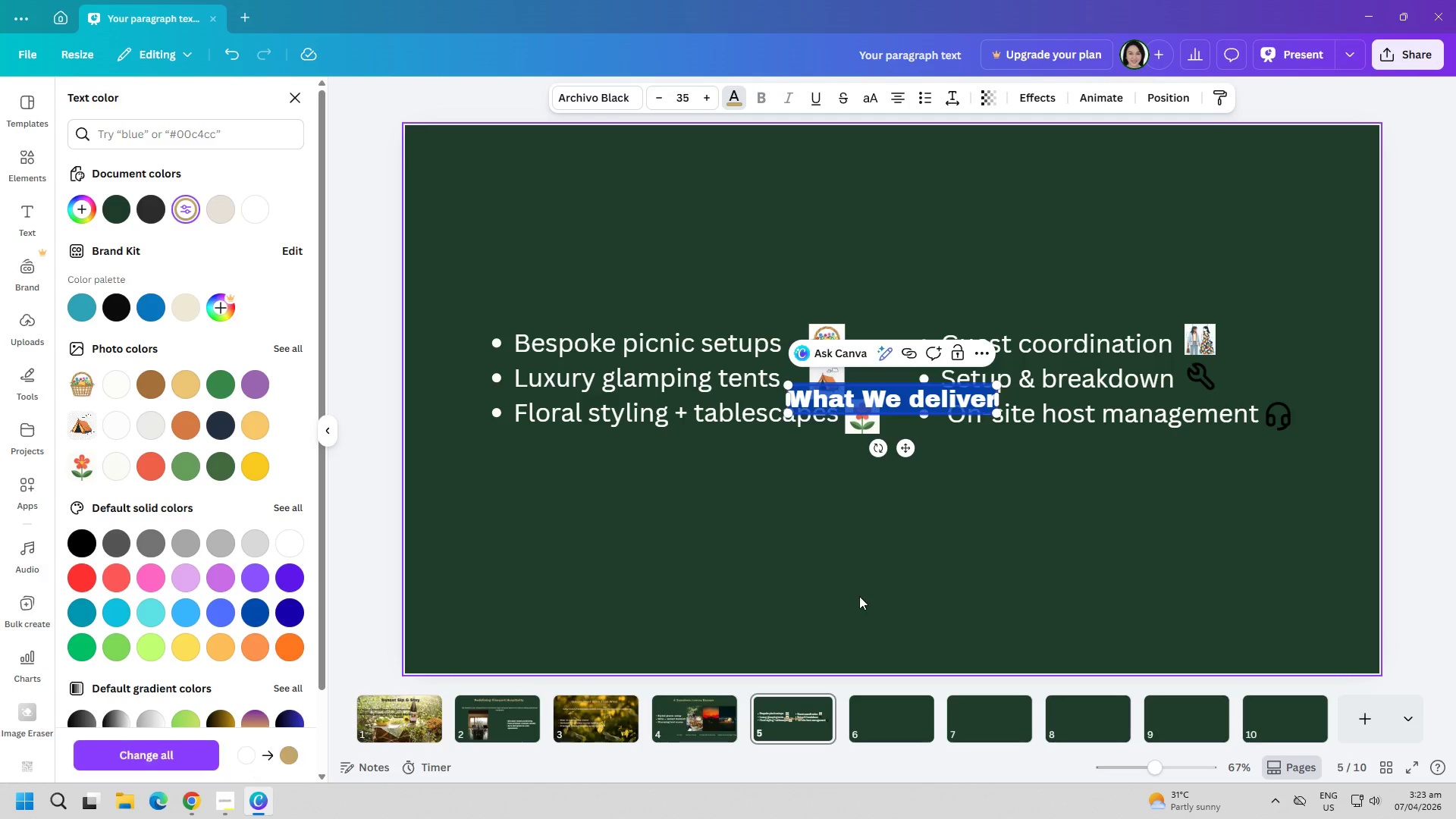 
double_click([859, 586])
 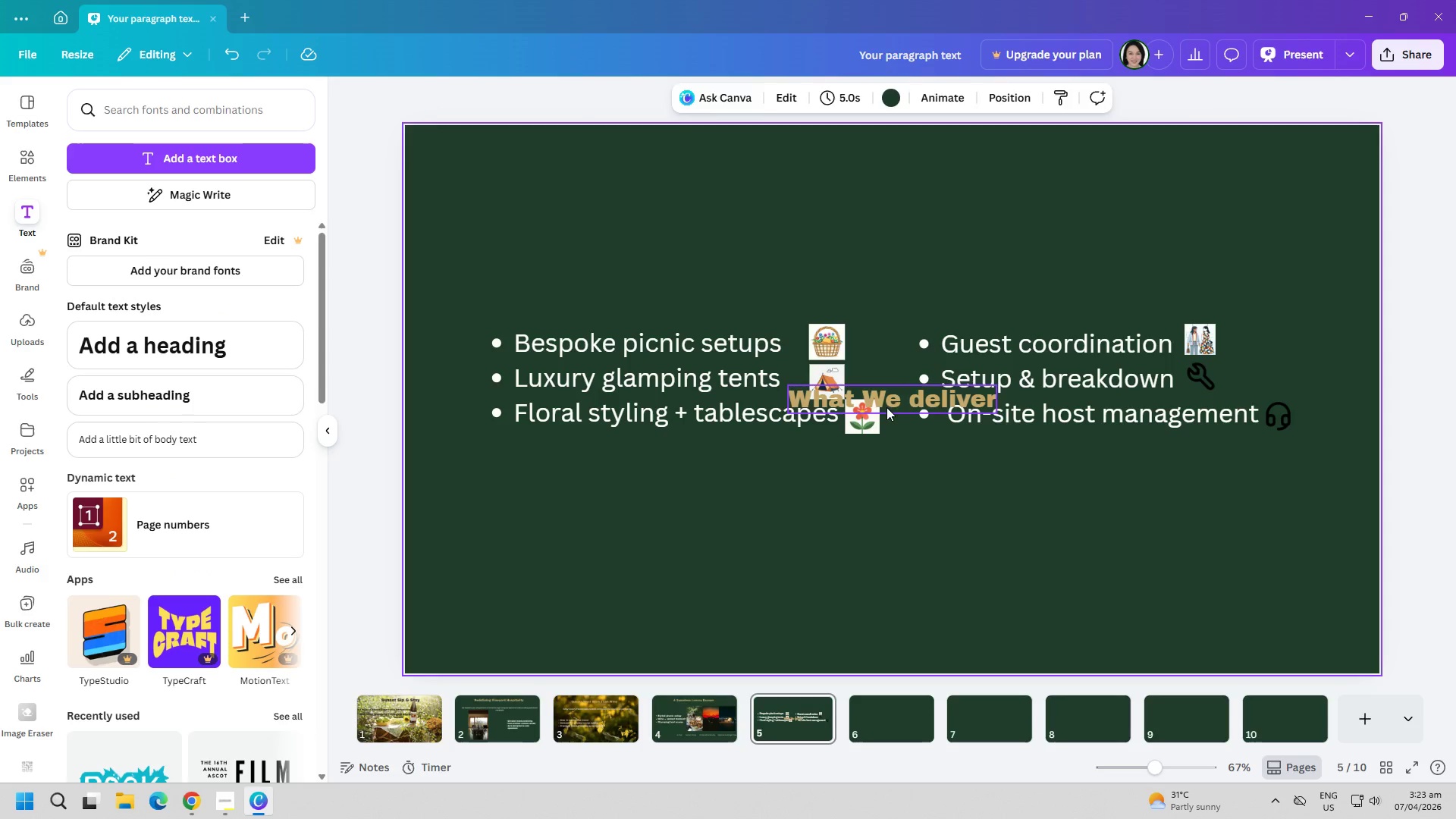 
left_click_drag(start_coordinate=[890, 404], to_coordinate=[866, 211])
 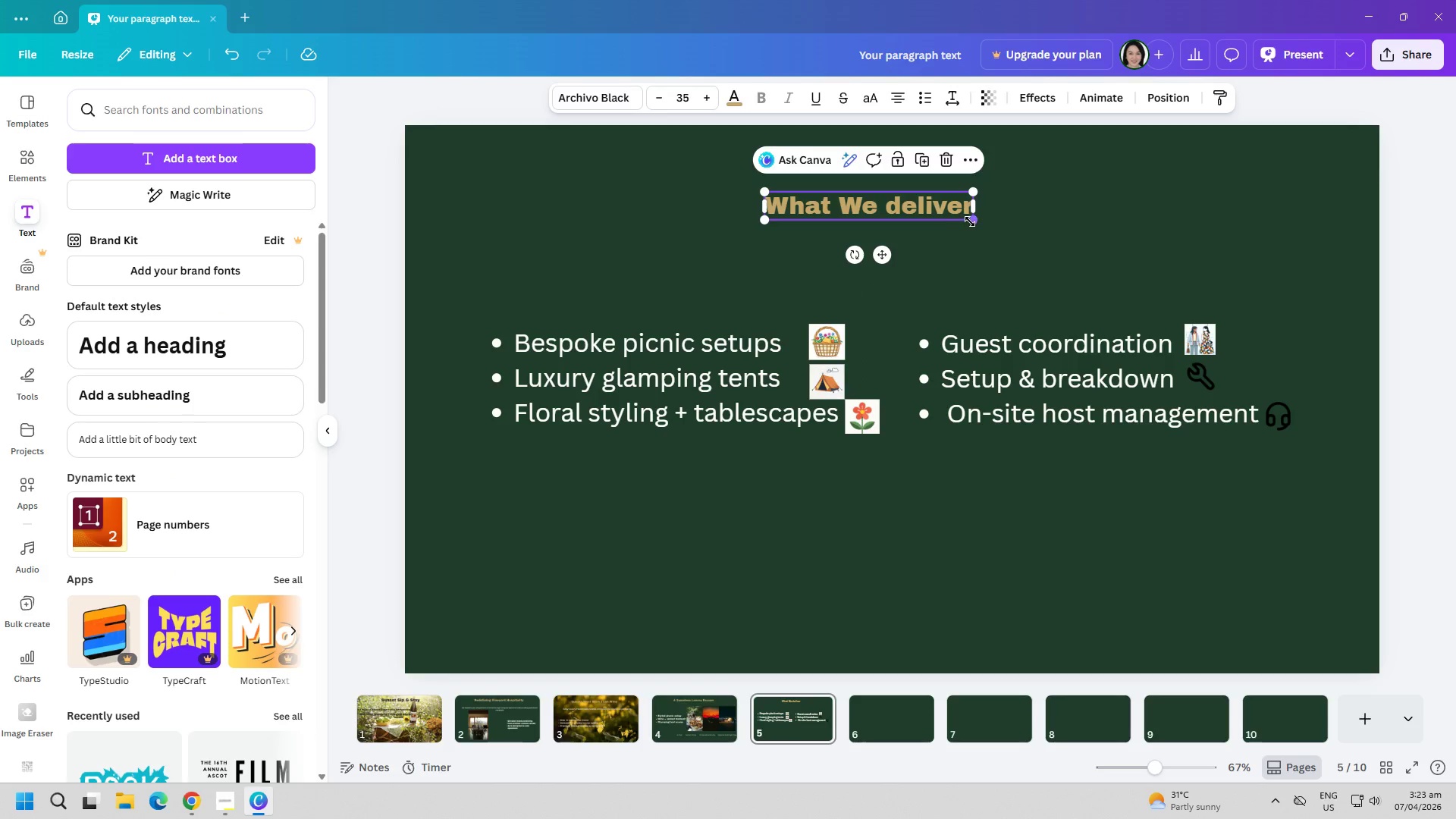 
left_click_drag(start_coordinate=[971, 221], to_coordinate=[990, 241])
 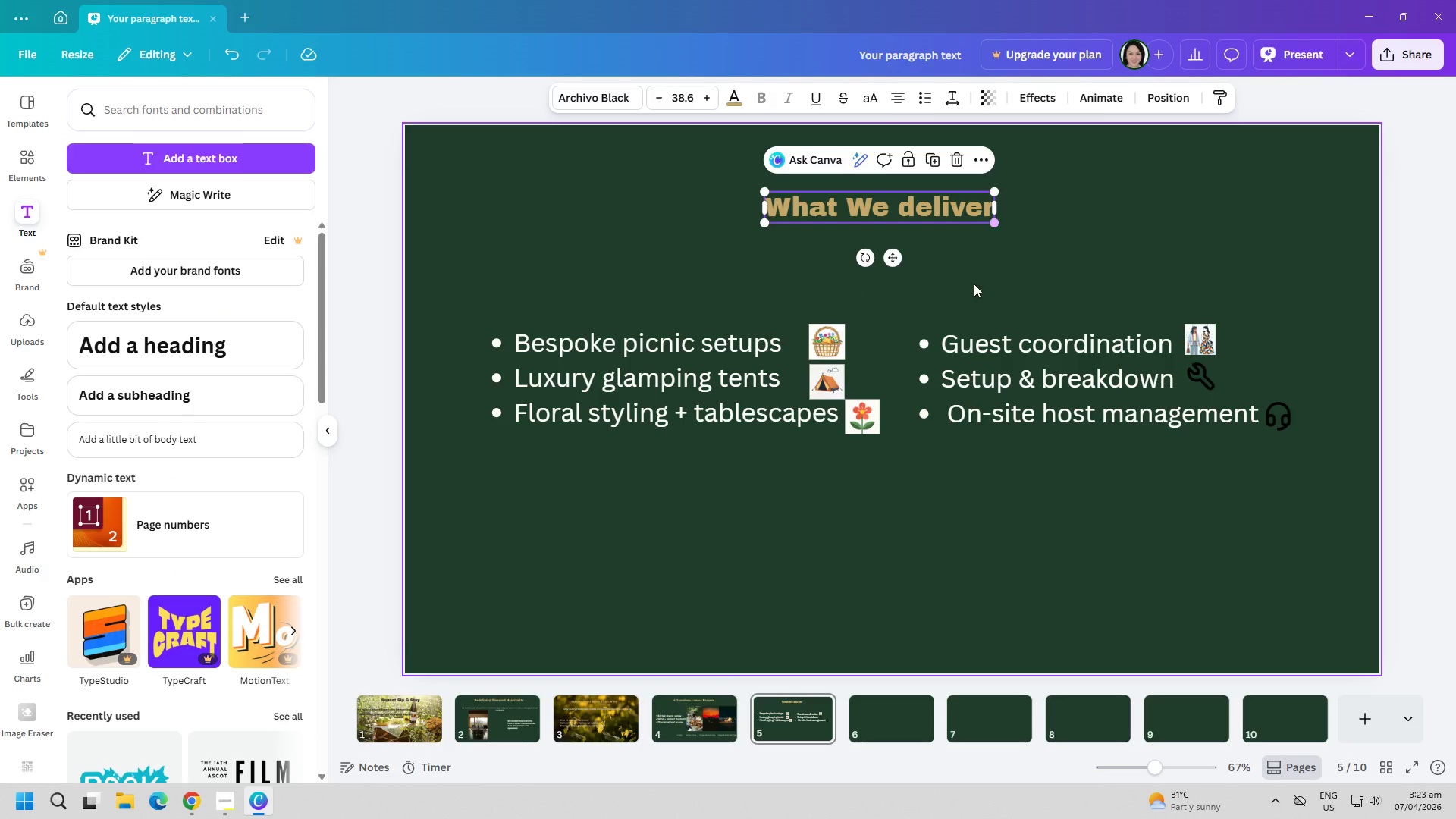 
double_click([974, 284])
 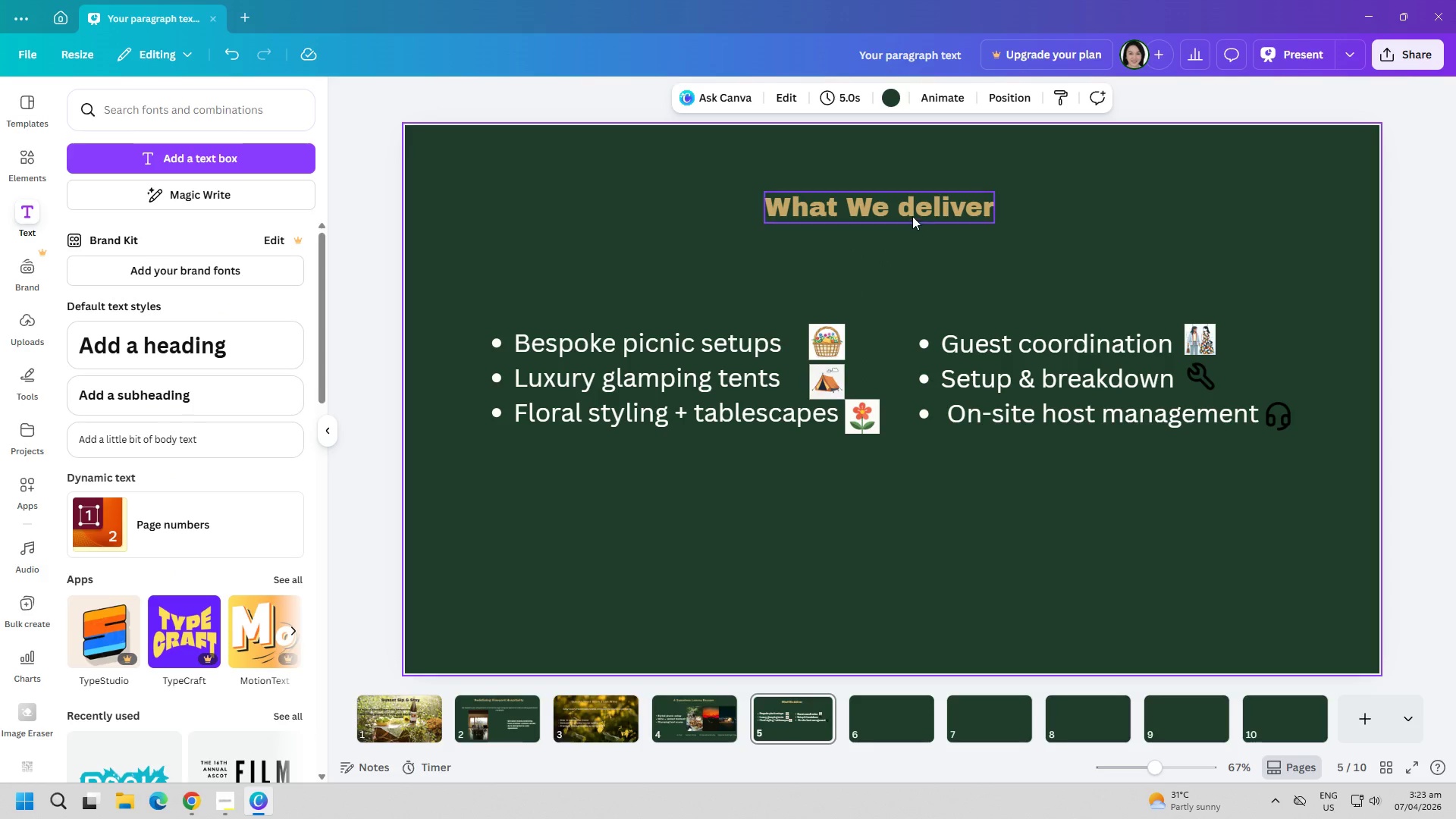 
left_click_drag(start_coordinate=[911, 215], to_coordinate=[902, 215])
 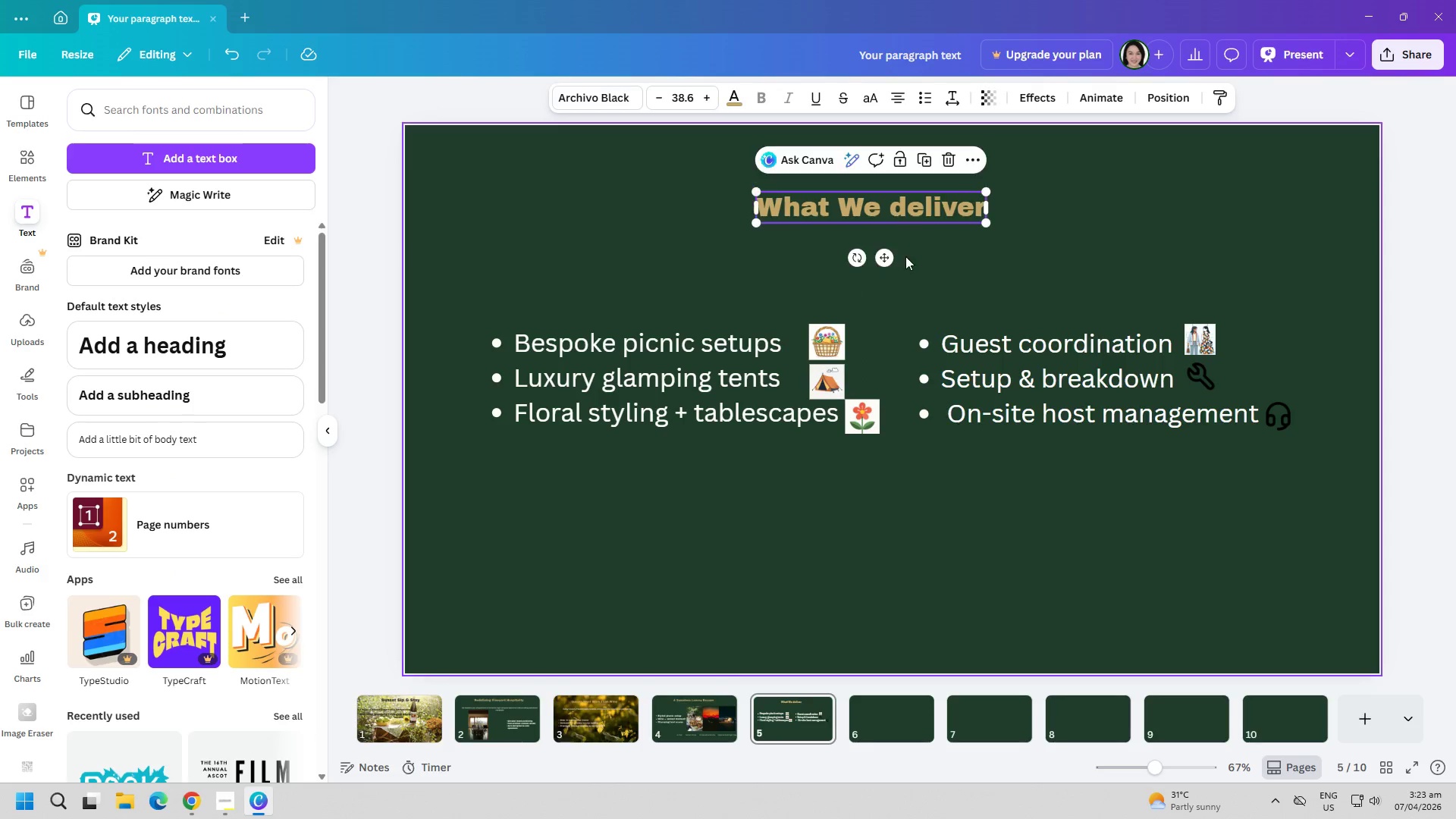 
left_click([899, 272])
 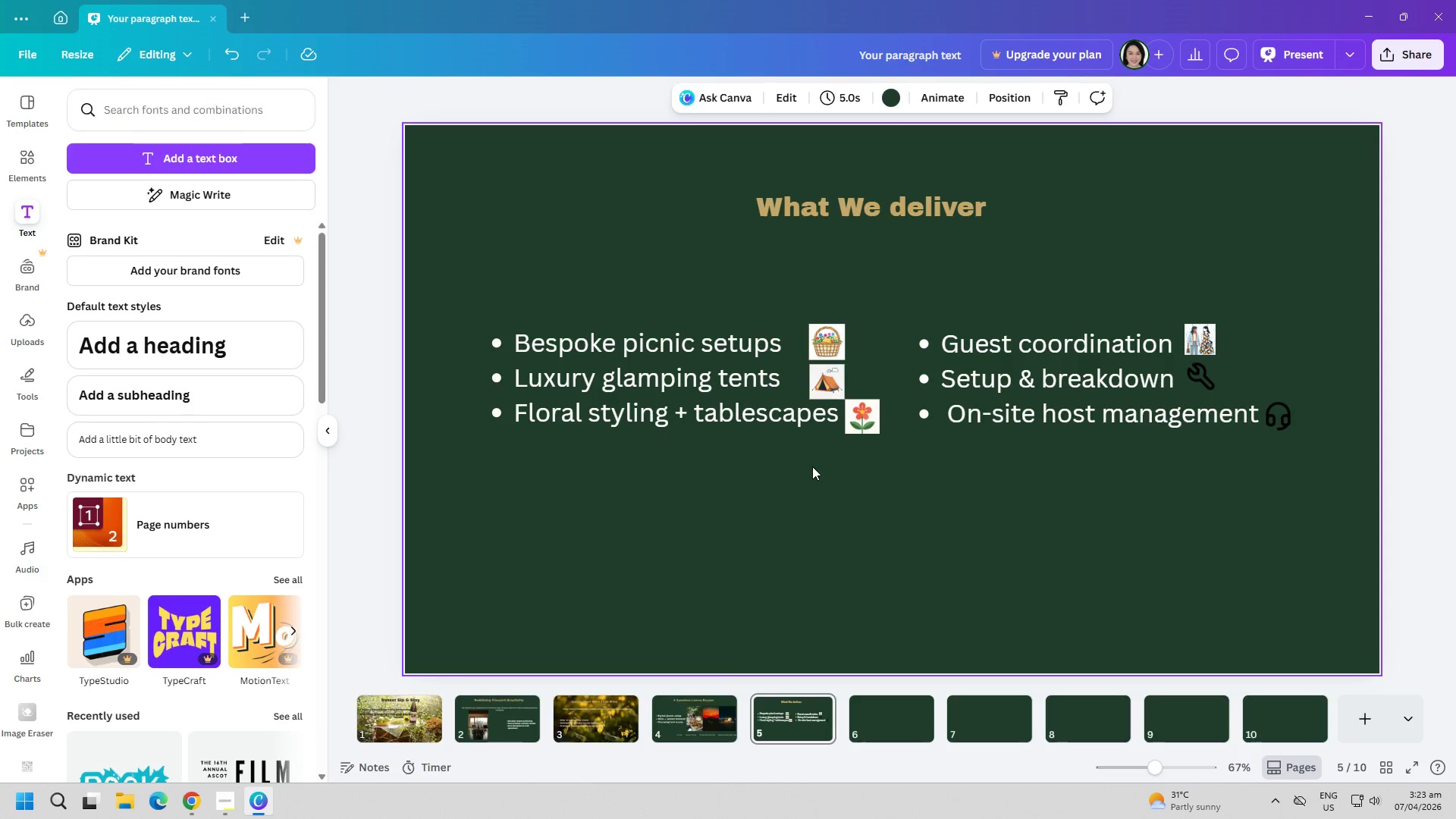 
wait(18.31)
 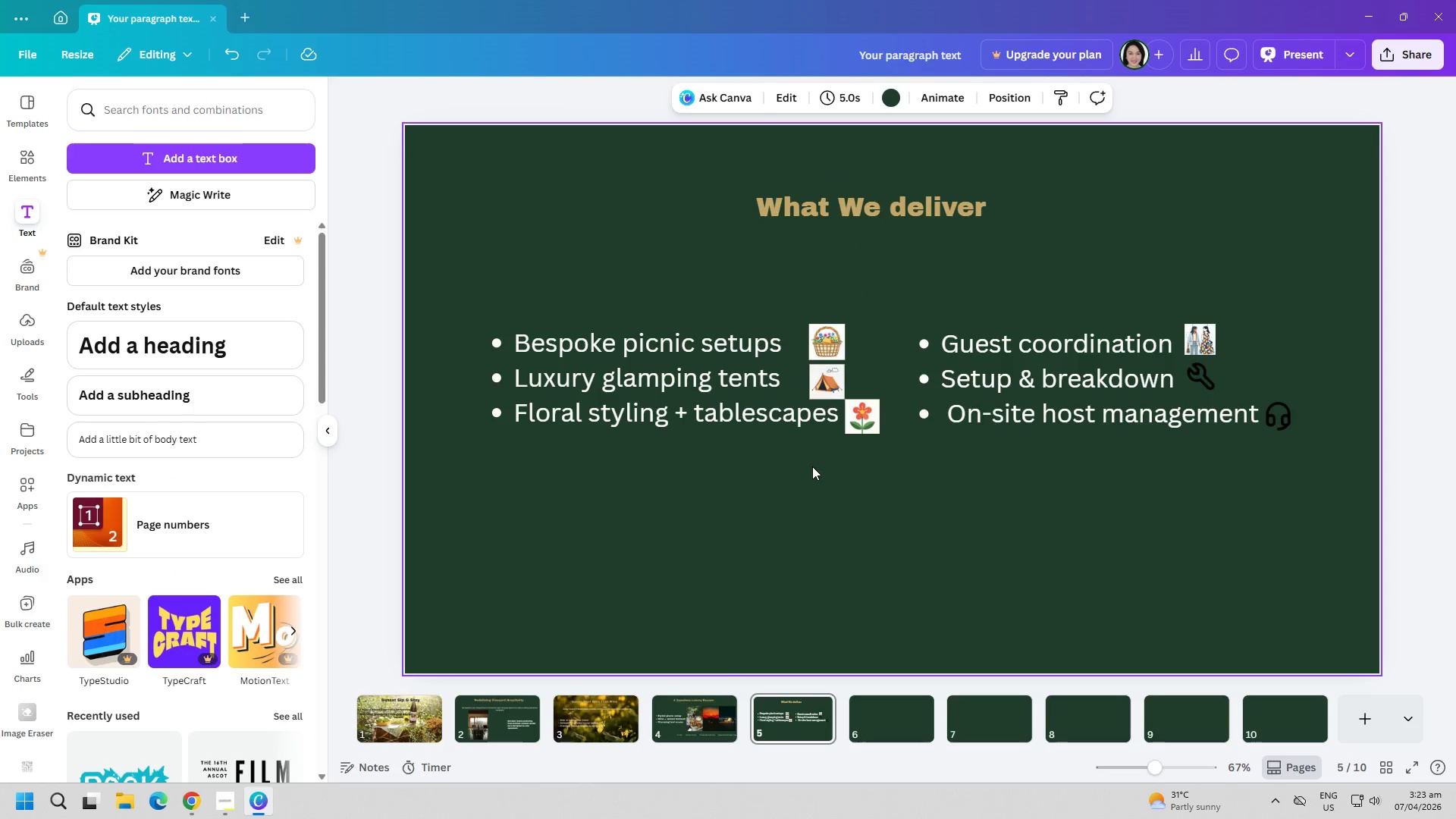 
left_click([220, 162])
 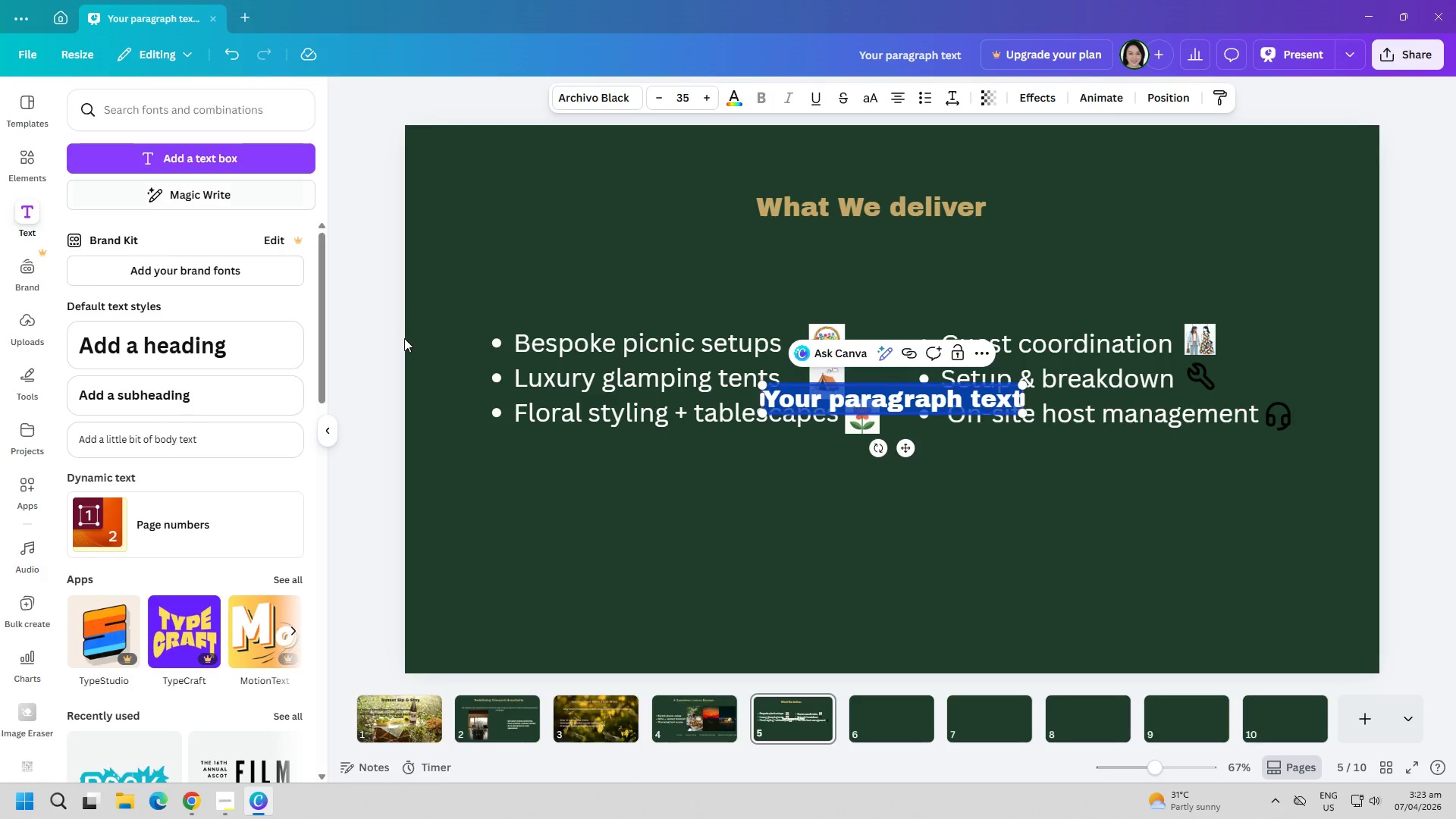 
type(Fully M)
key(Backspace)
type(managed, Fully elevated)
 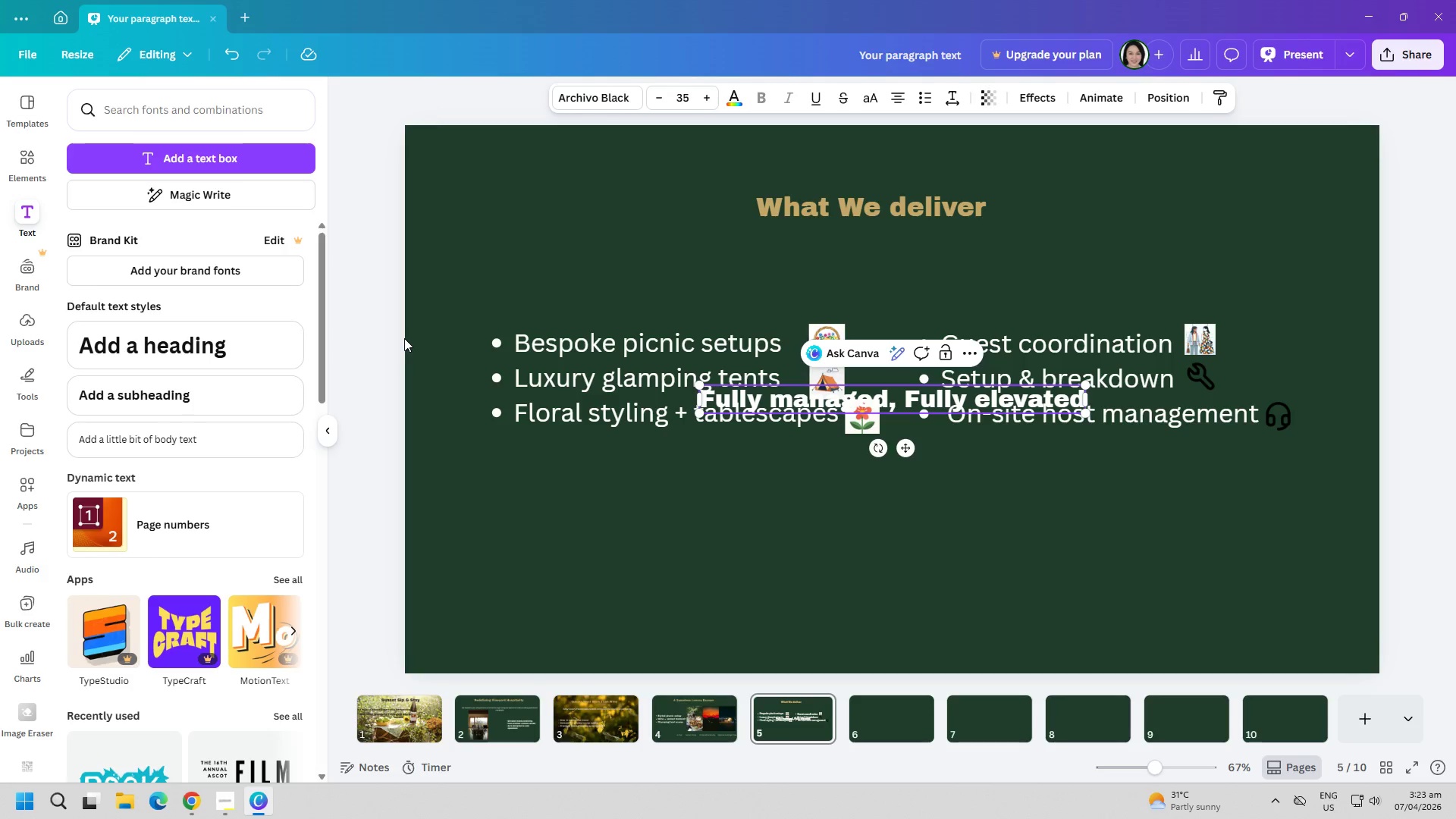 
key(Comma)
 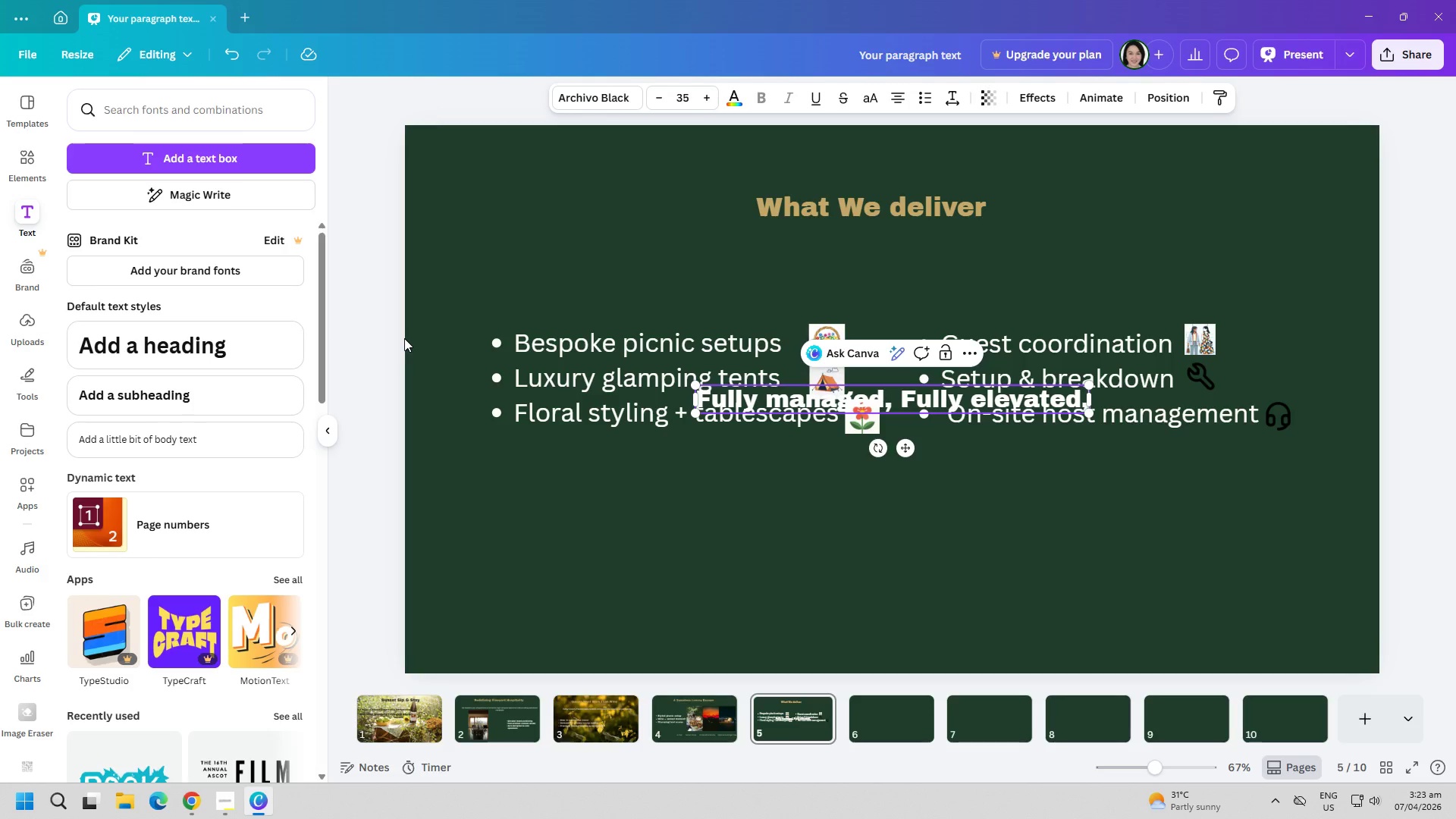 
key(Shift+ShiftRight)
 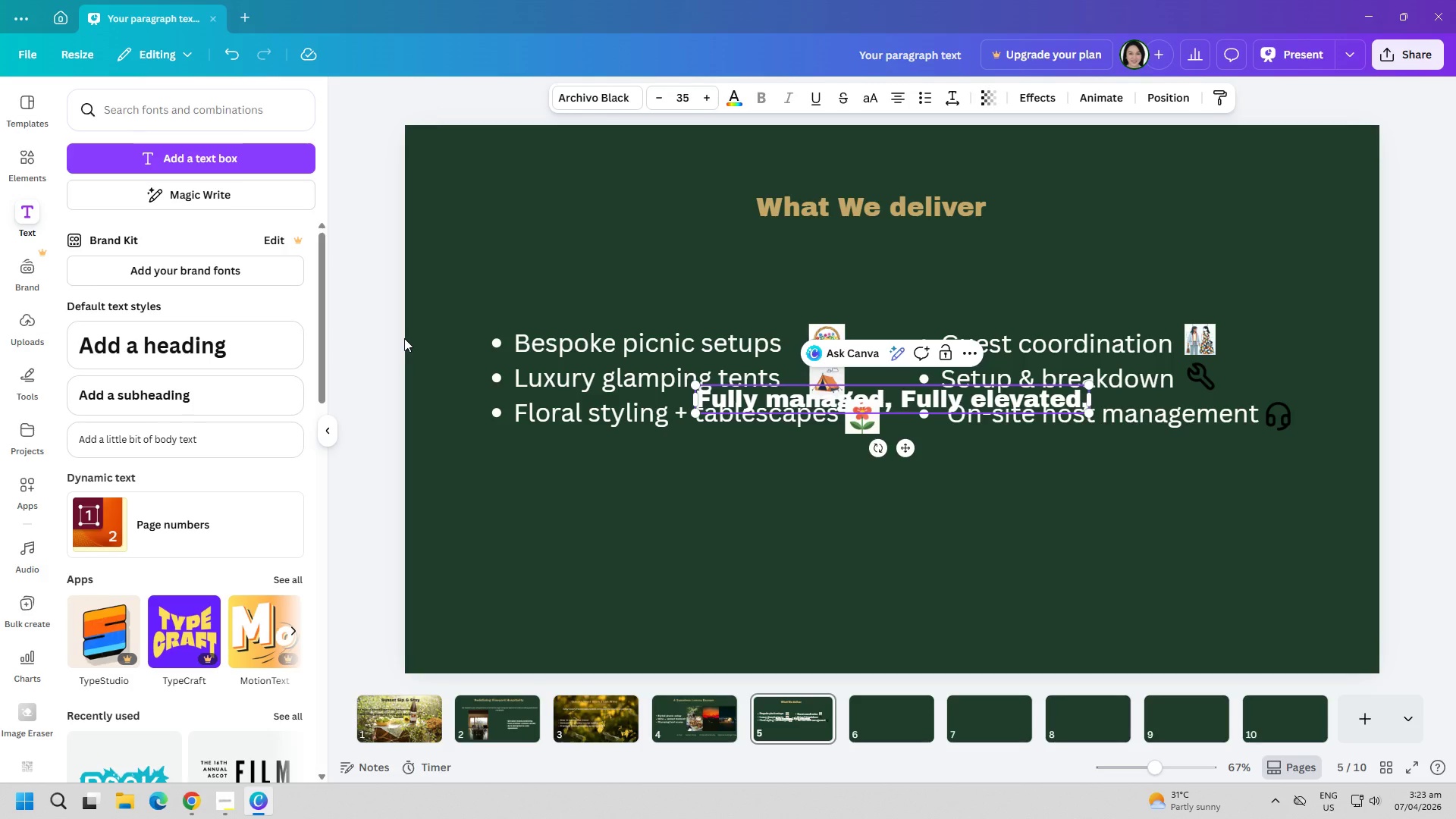 
key(Shift+Quote)
 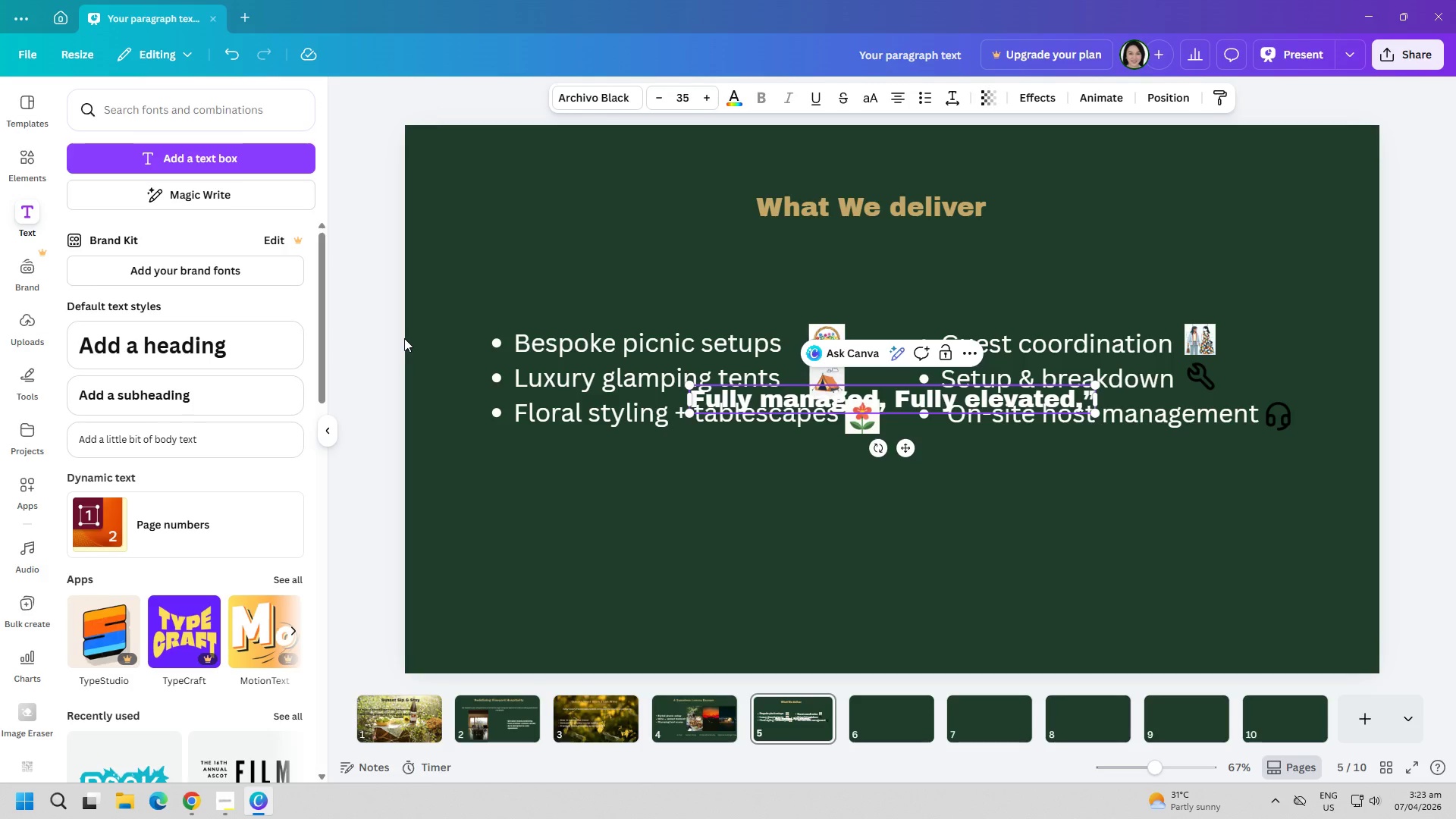 
key(Shift+Quote)
 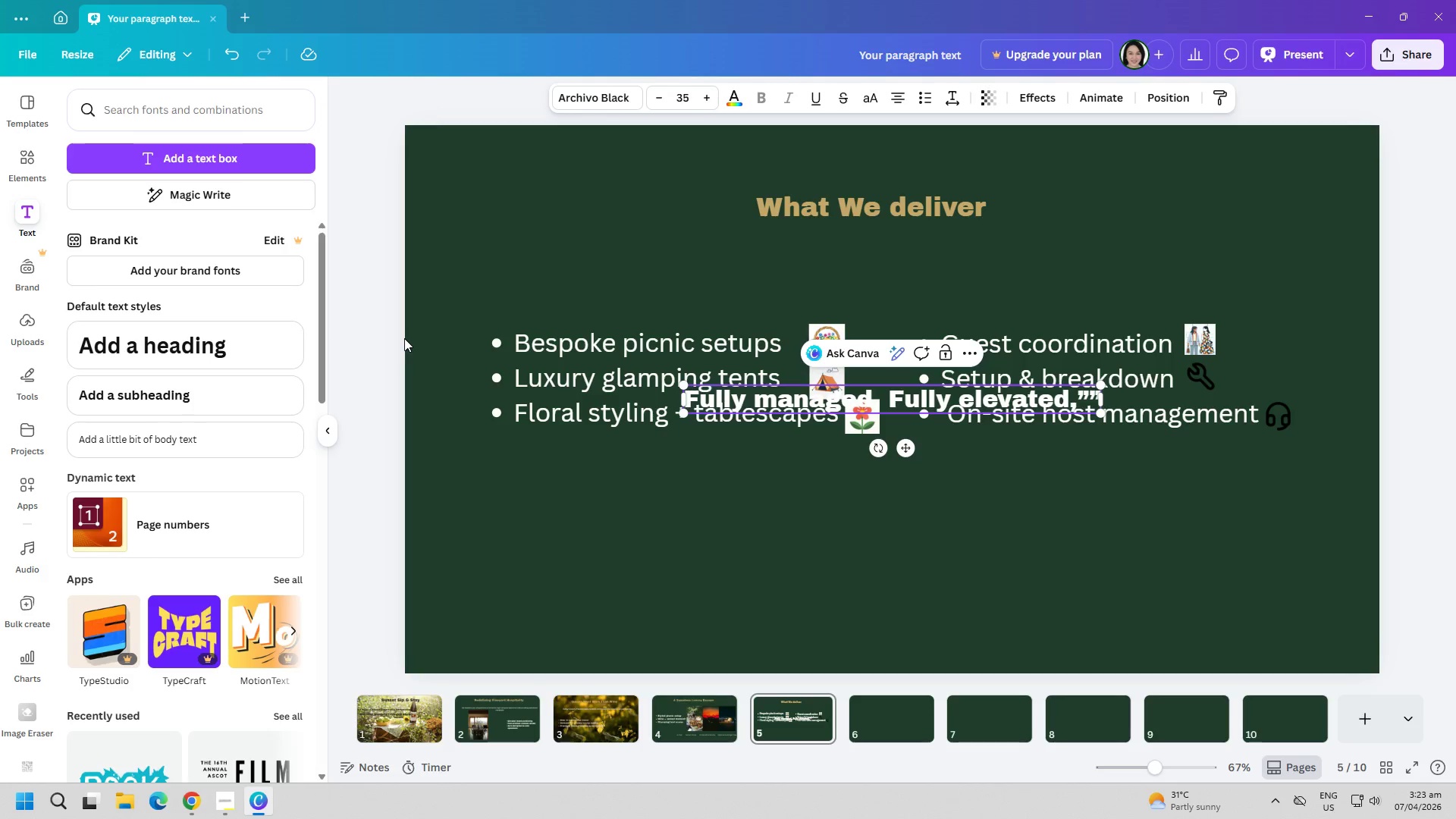 
key(Backspace)
 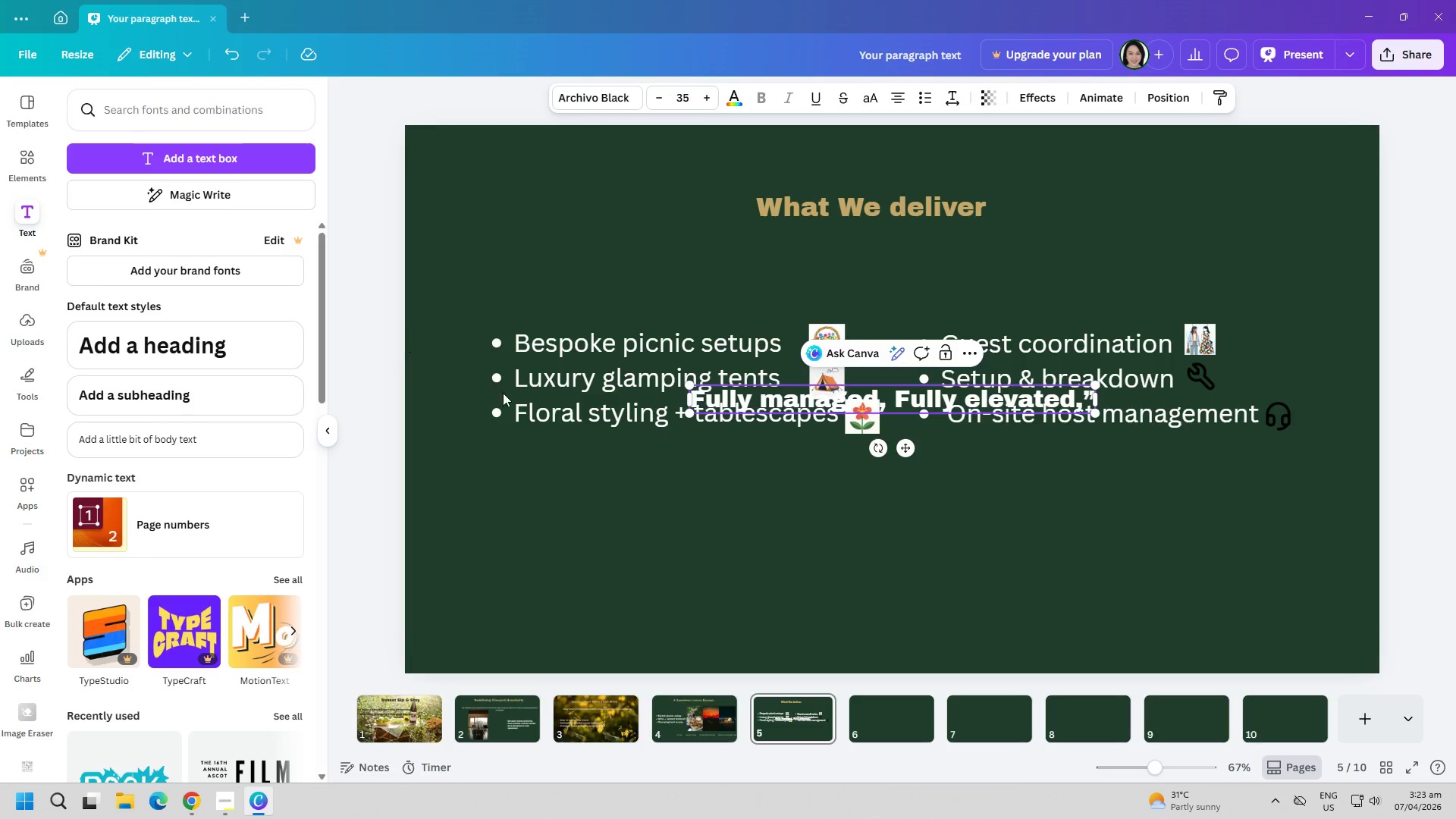 
left_click_drag(start_coordinate=[759, 522], to_coordinate=[764, 525])
 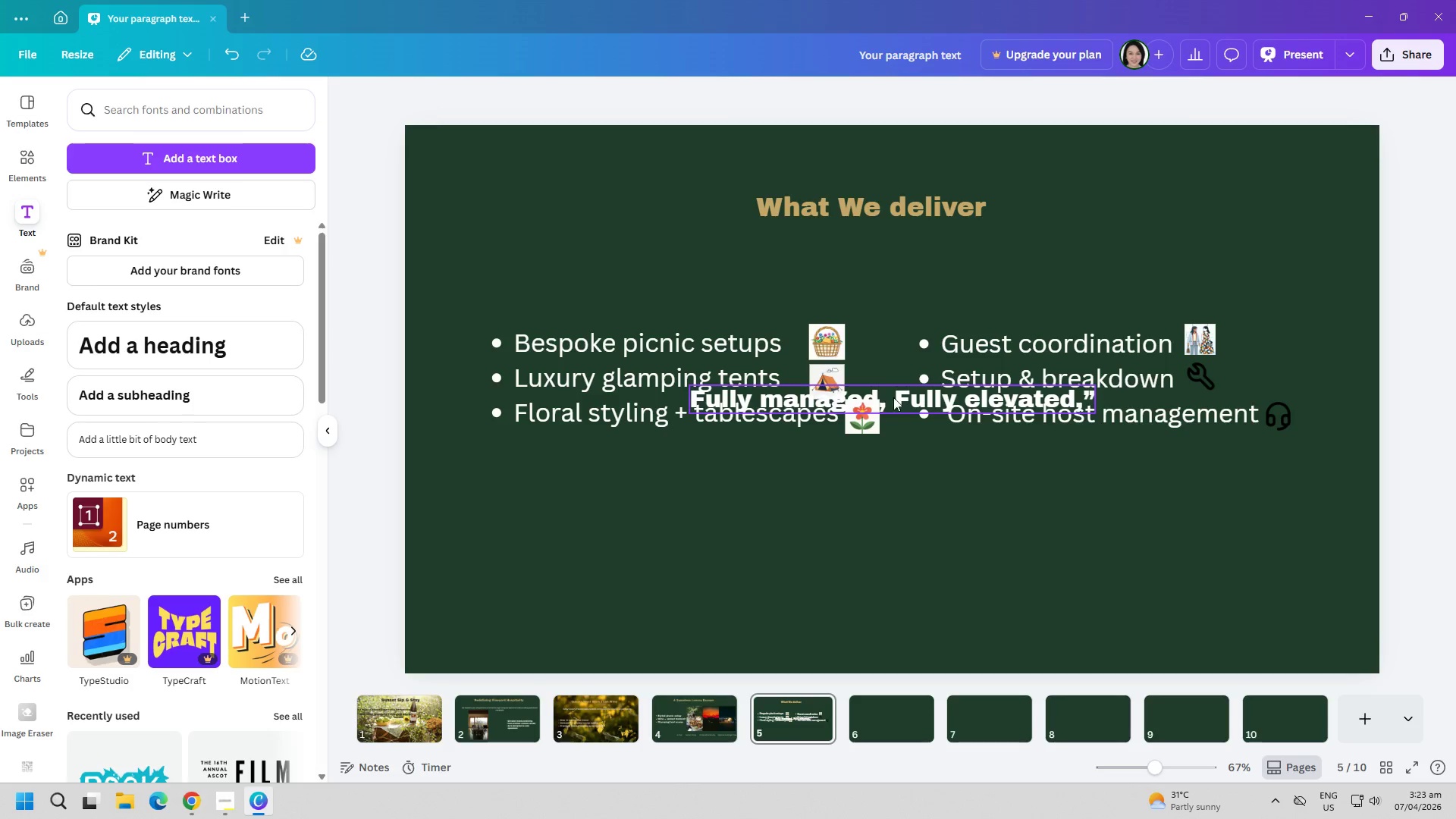 
left_click_drag(start_coordinate=[897, 397], to_coordinate=[891, 518])
 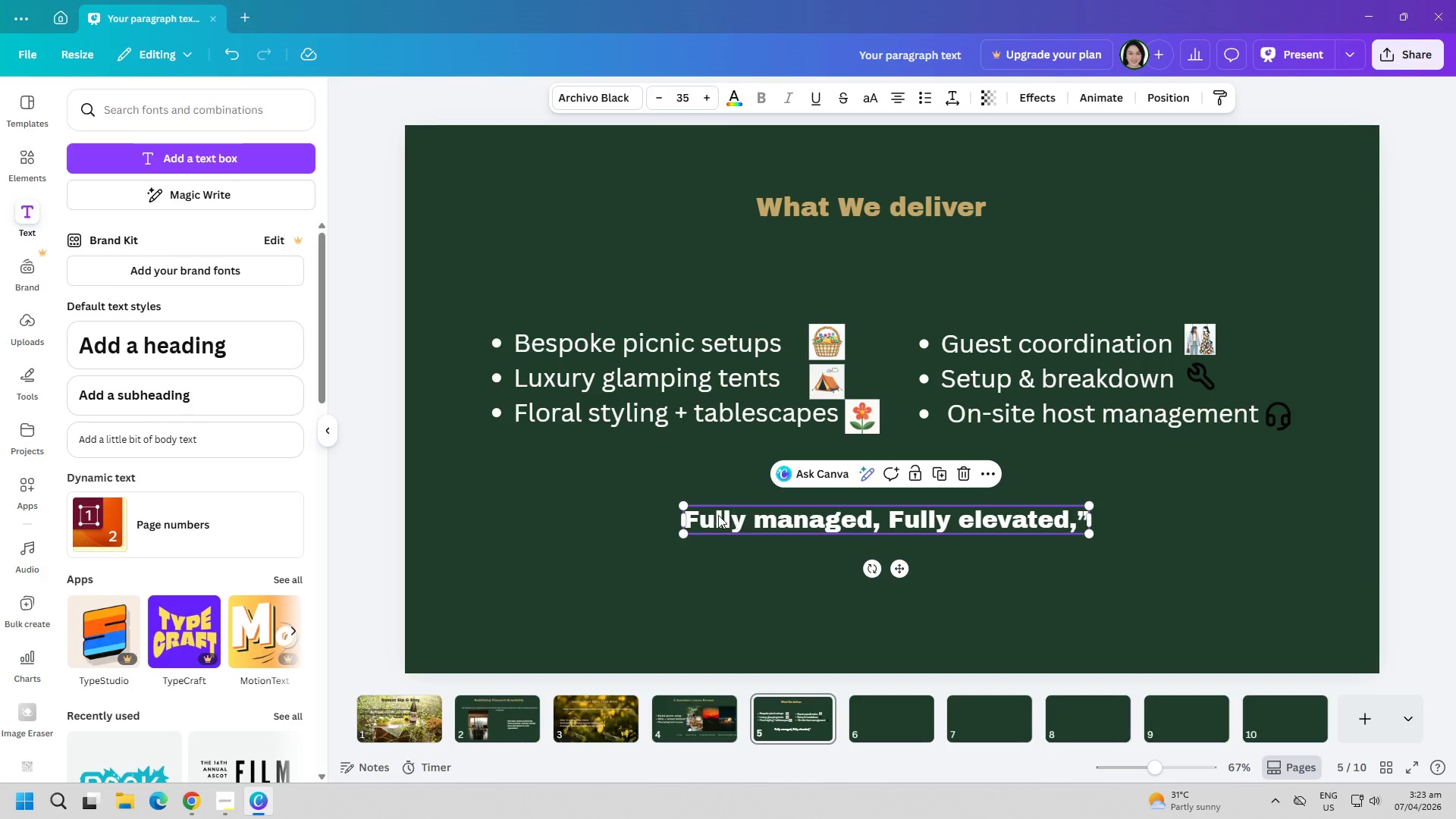 
left_click([715, 515])
 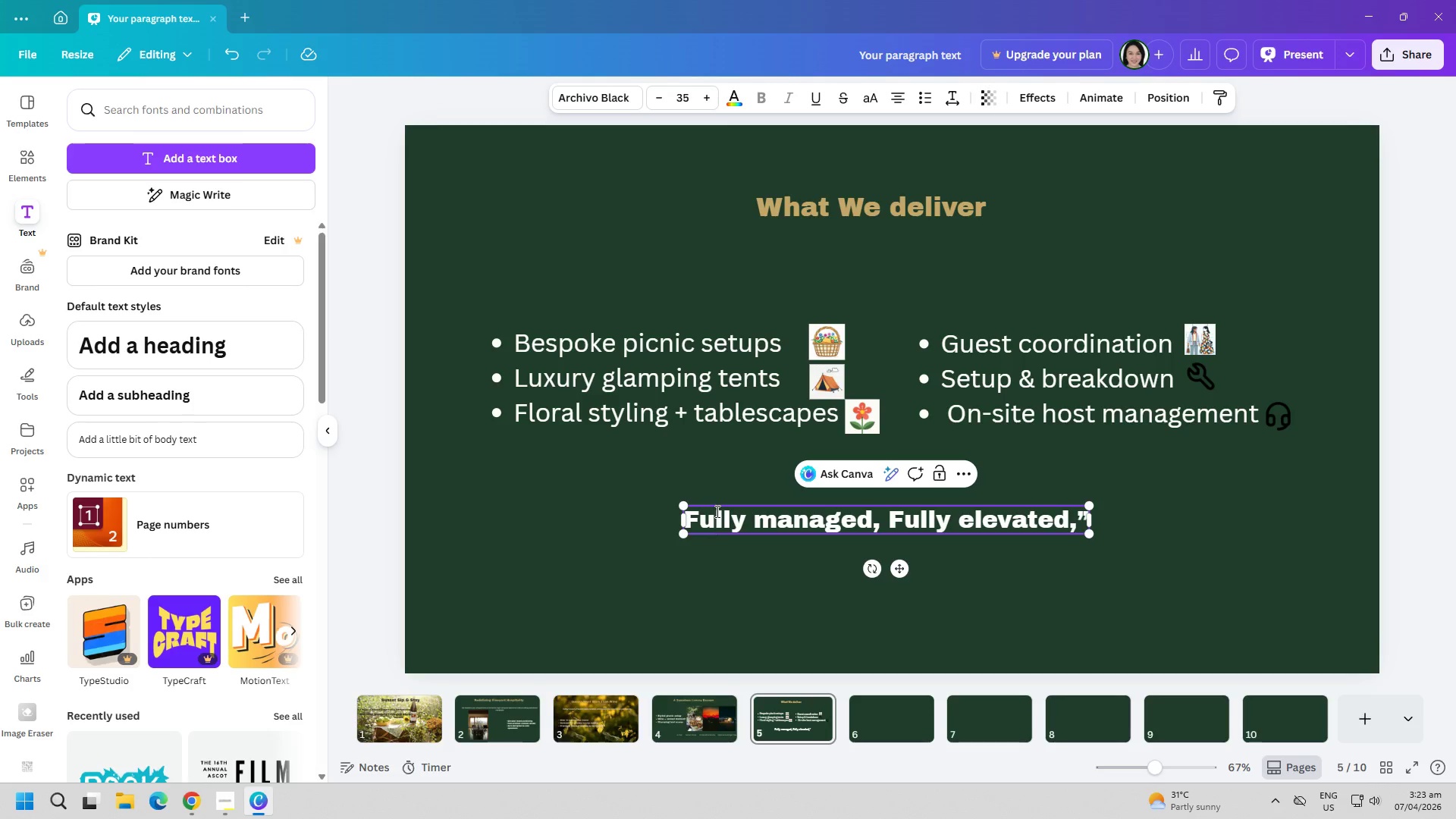 
key(ArrowLeft)
 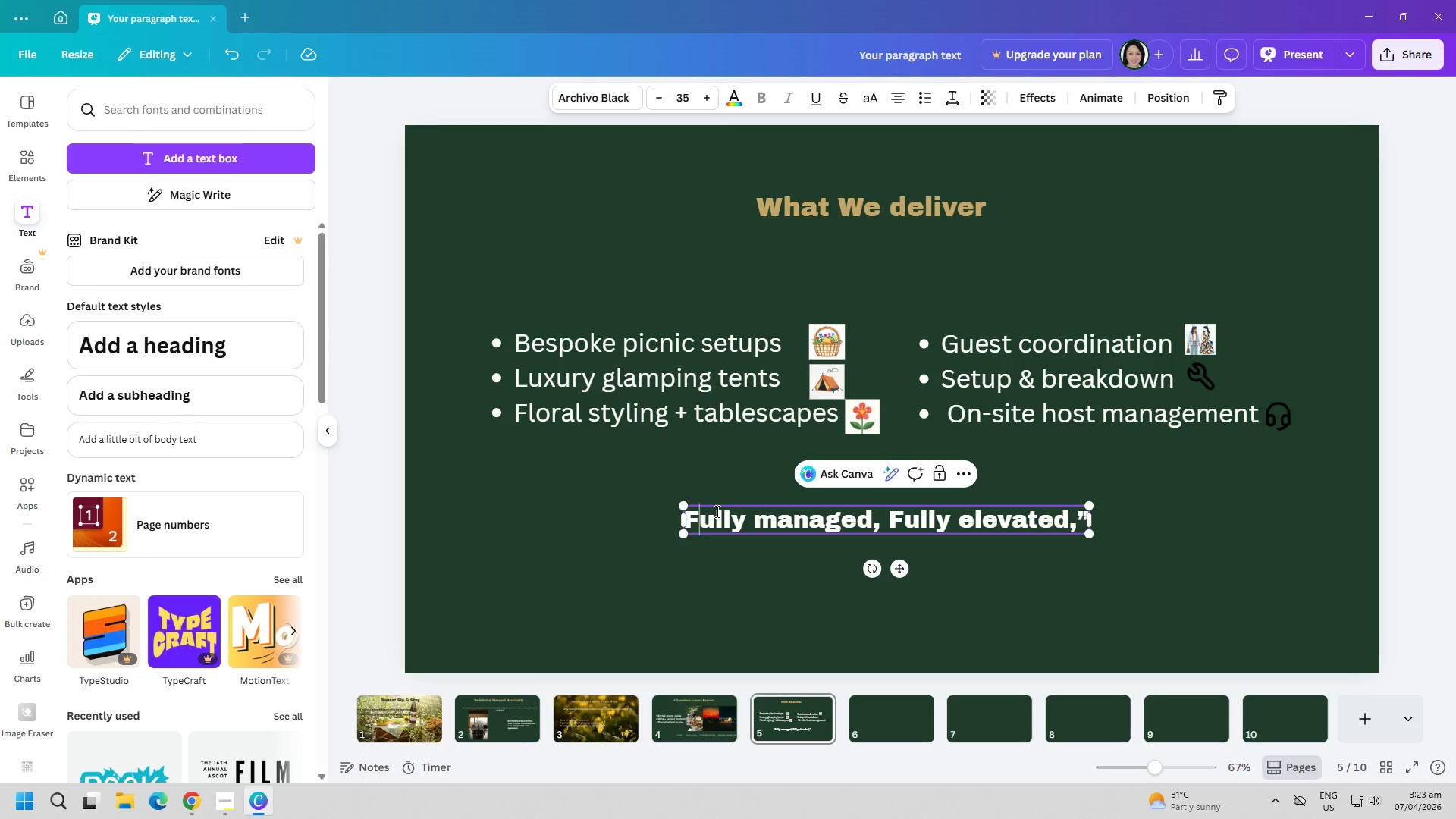 
key(ArrowLeft)
 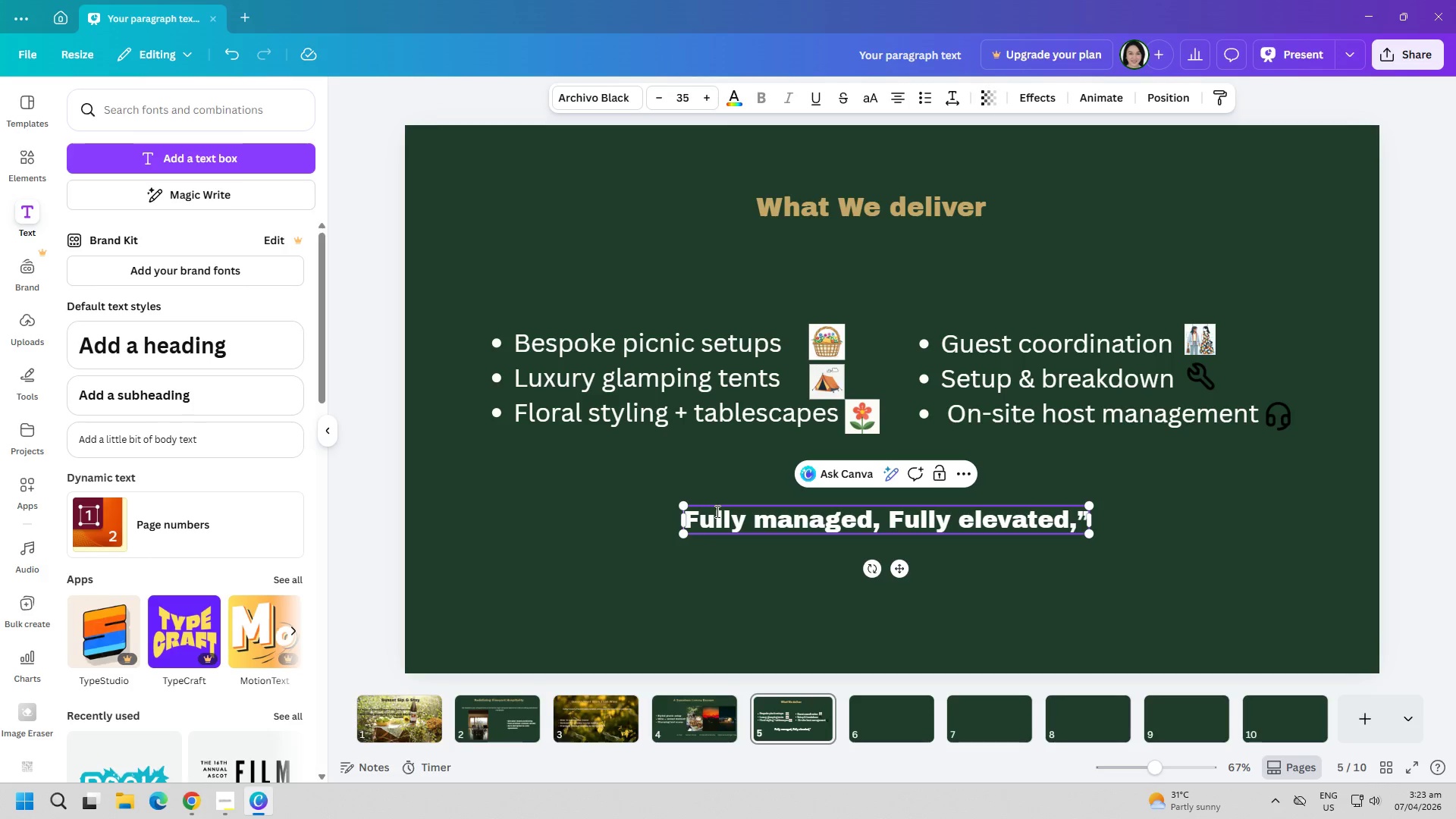 
key(ArrowLeft)
 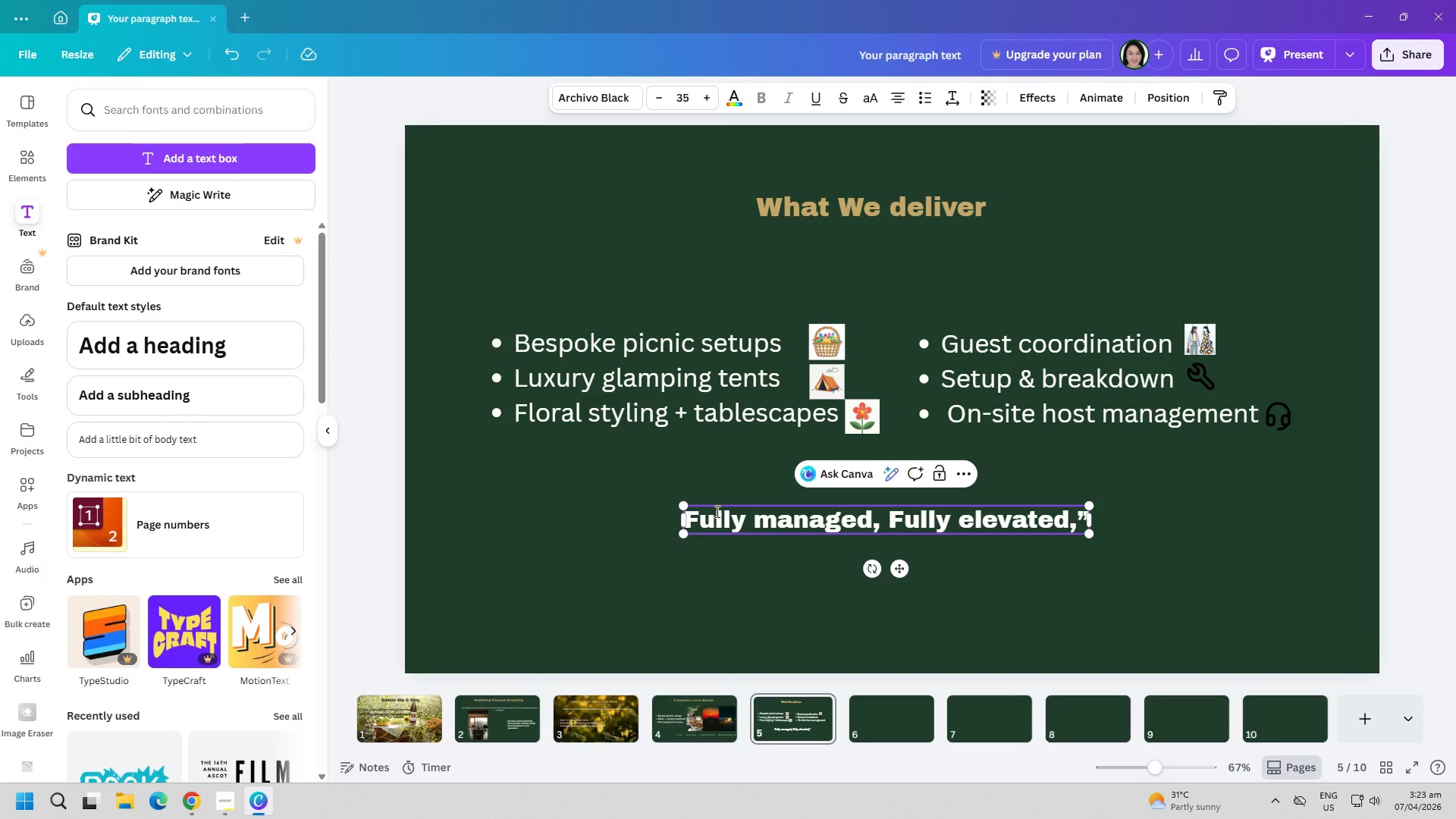 
key(Shift+Quote)
 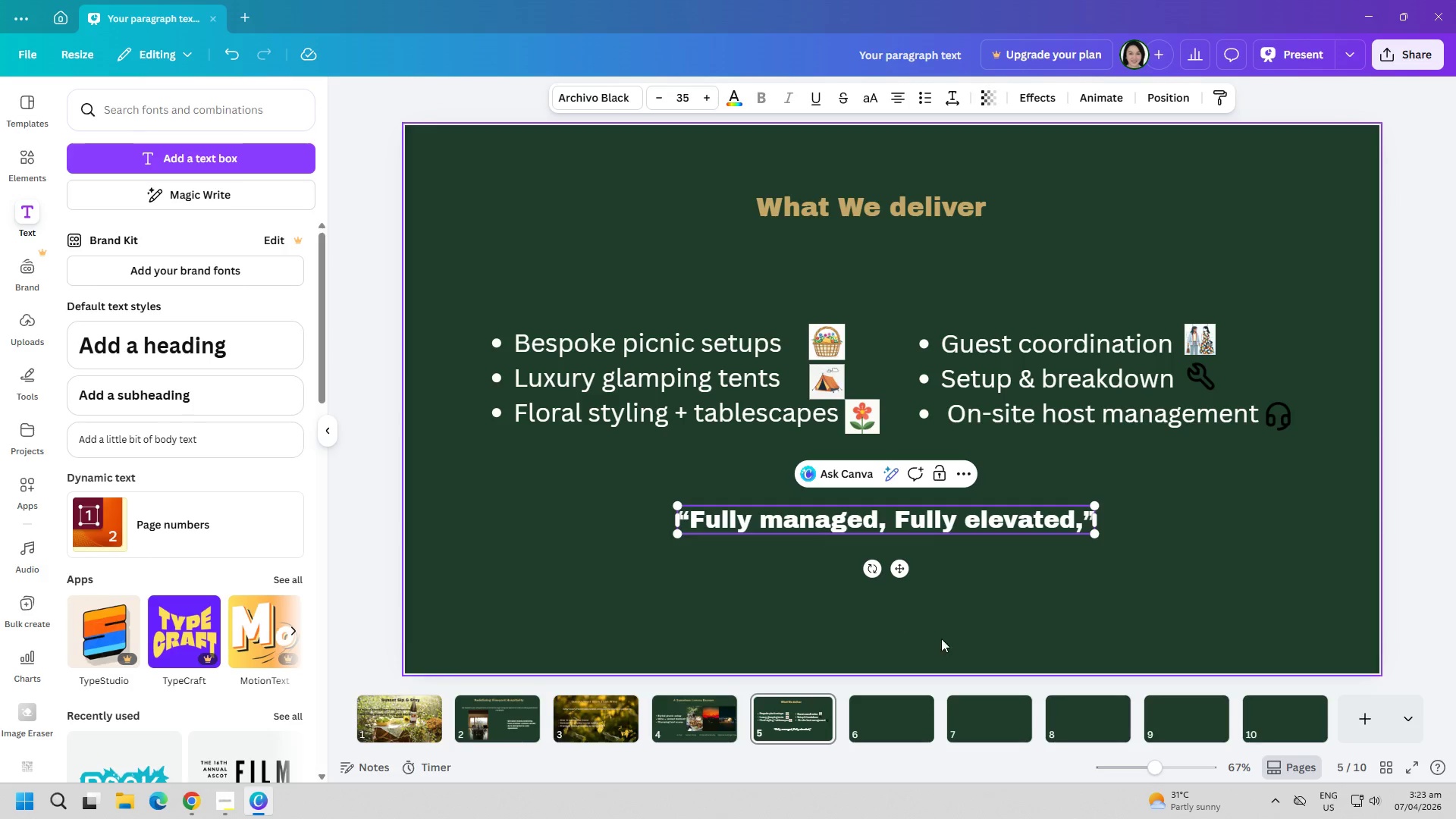 
left_click([1020, 619])
 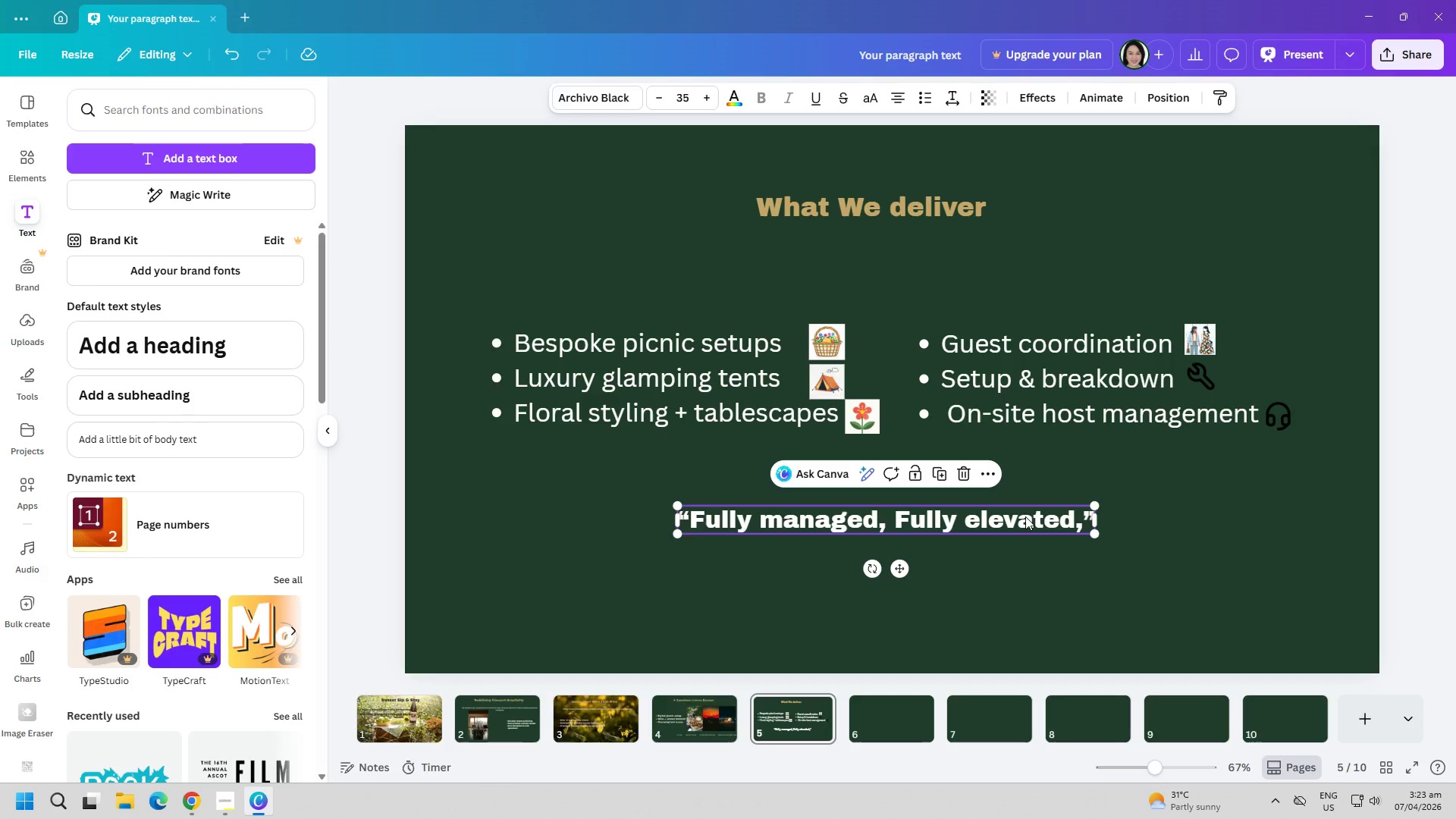 
double_click([1080, 513])
 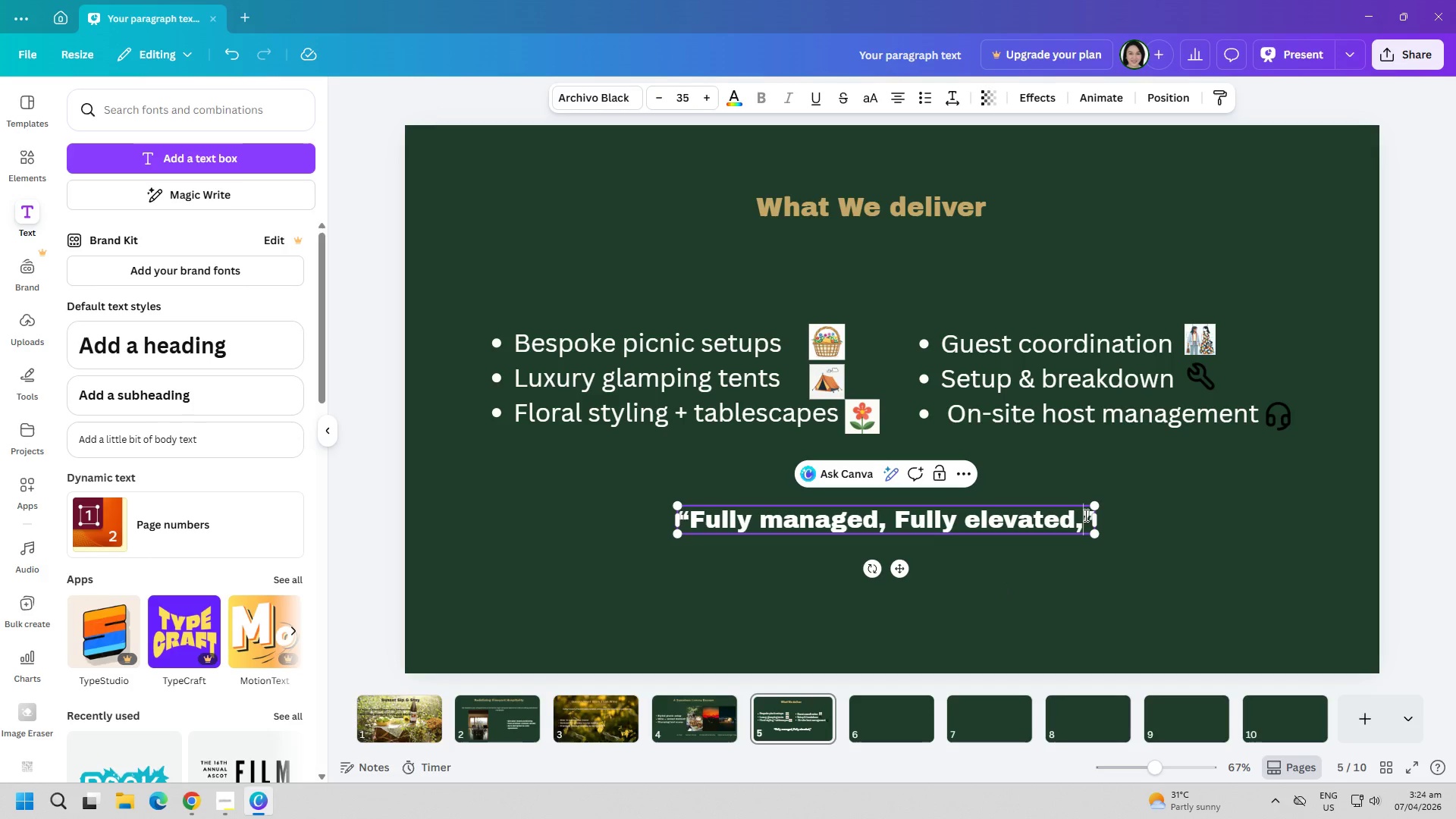 
key(Backspace)
 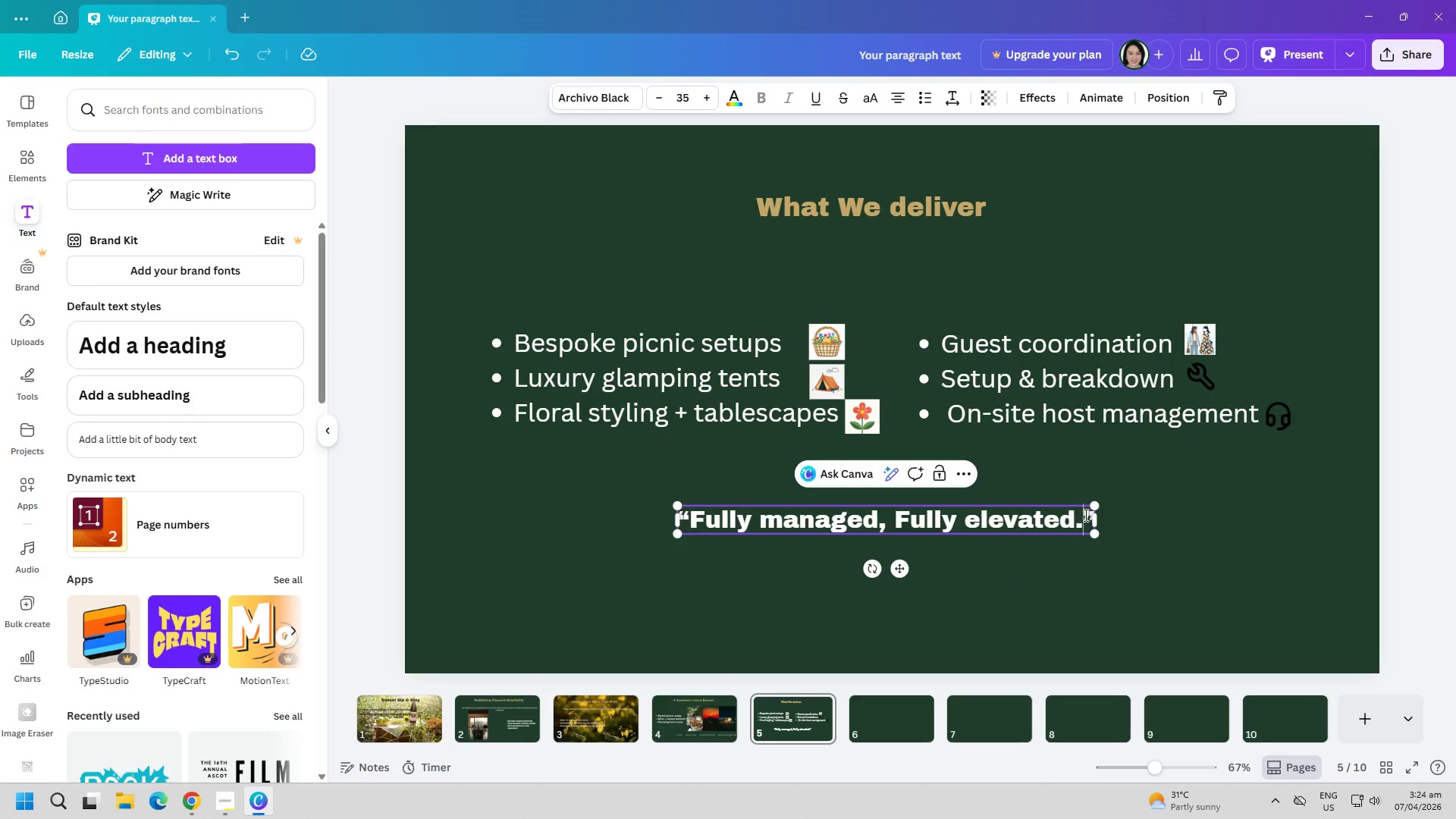 
key(Period)
 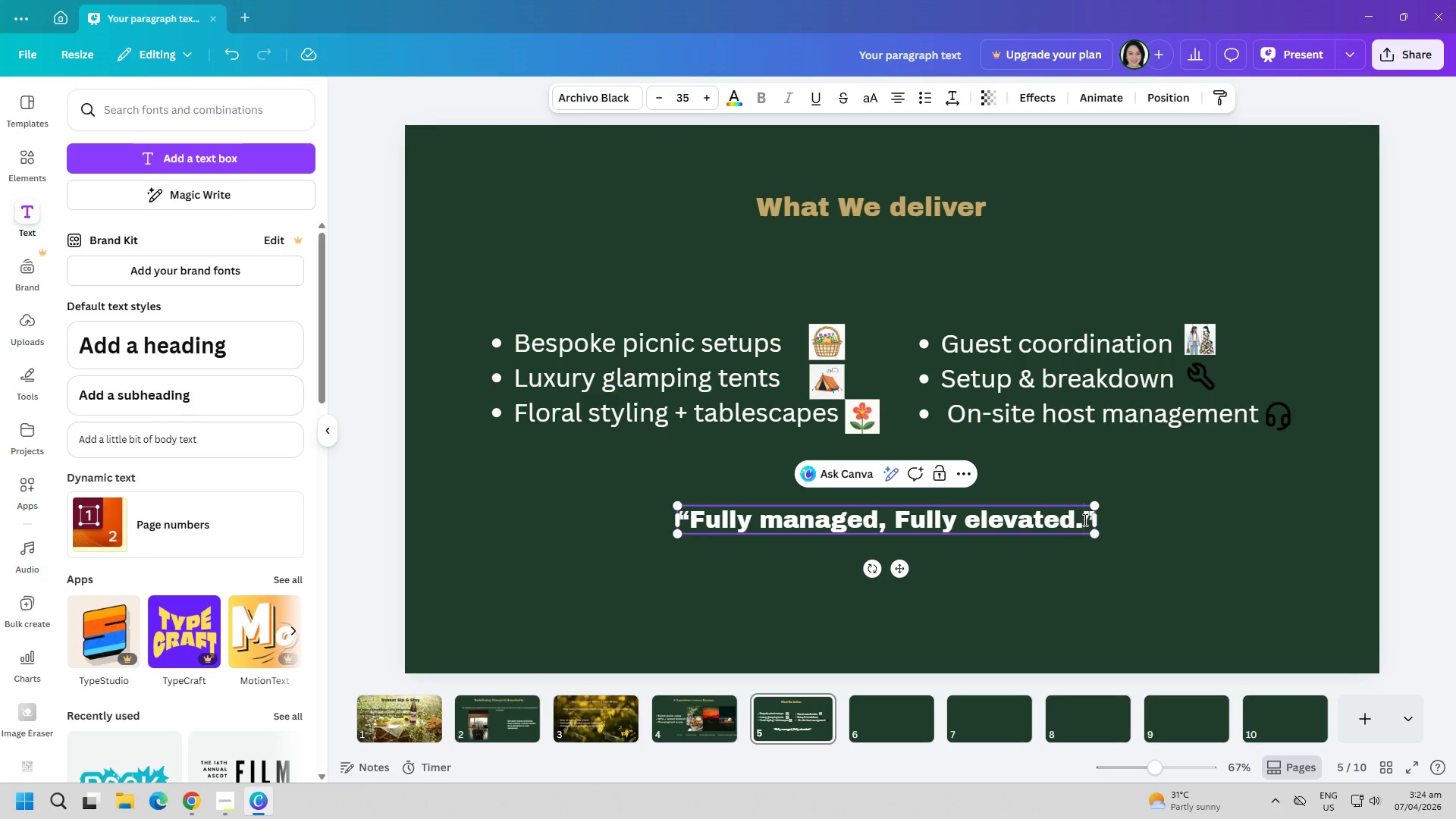 
wait(6.44)
 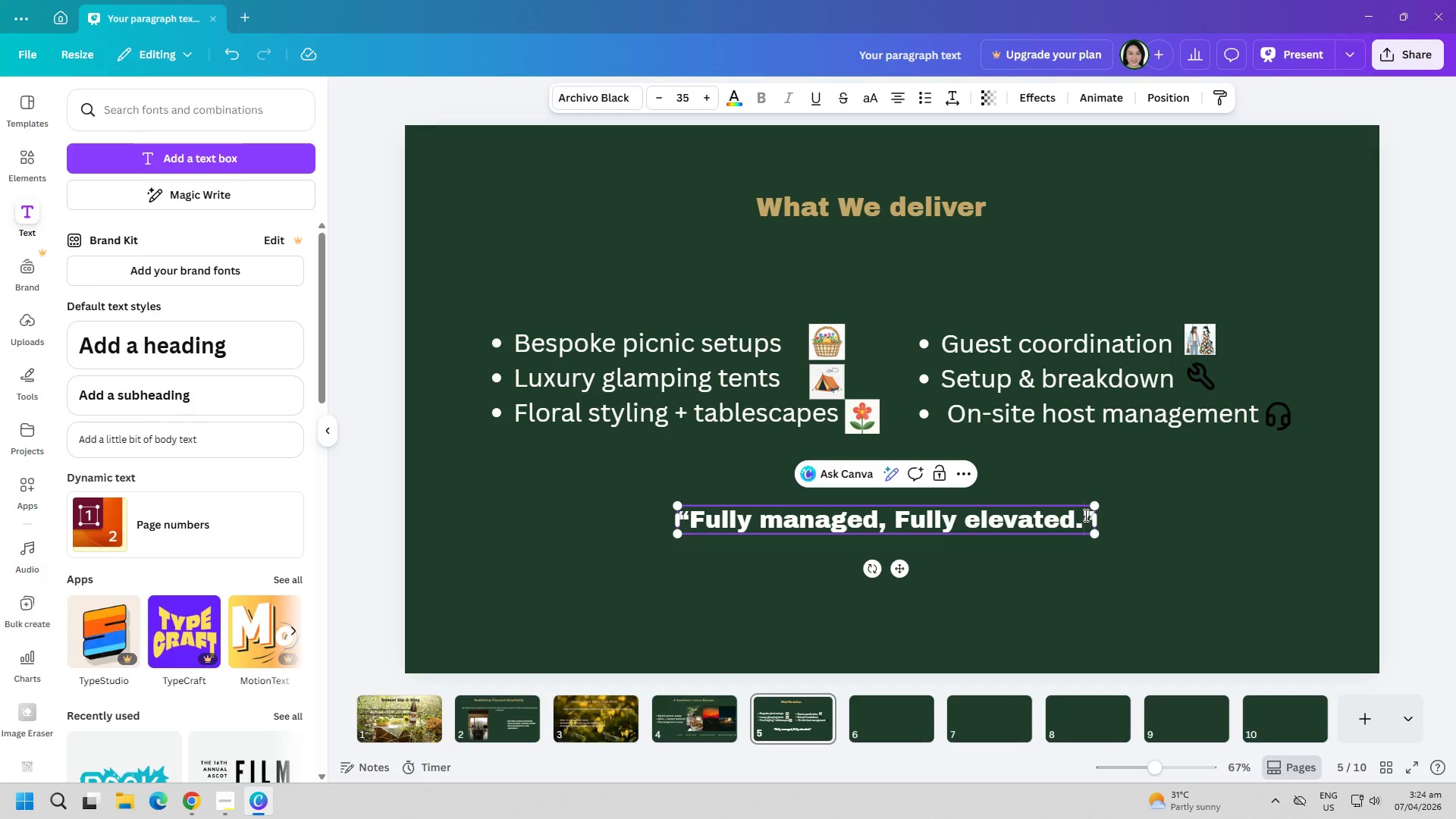 
double_click([980, 527])
 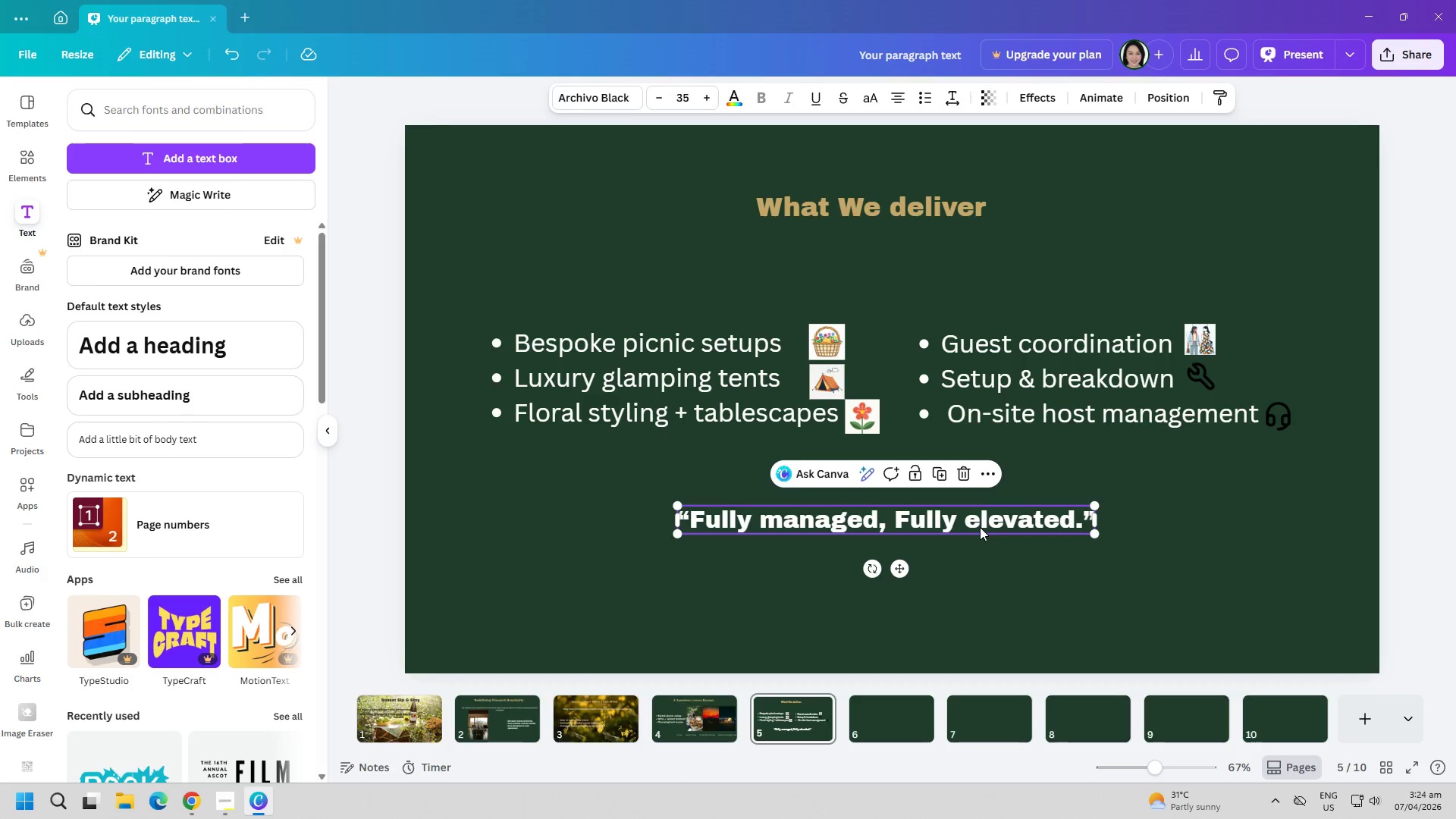 
triple_click([980, 527])
 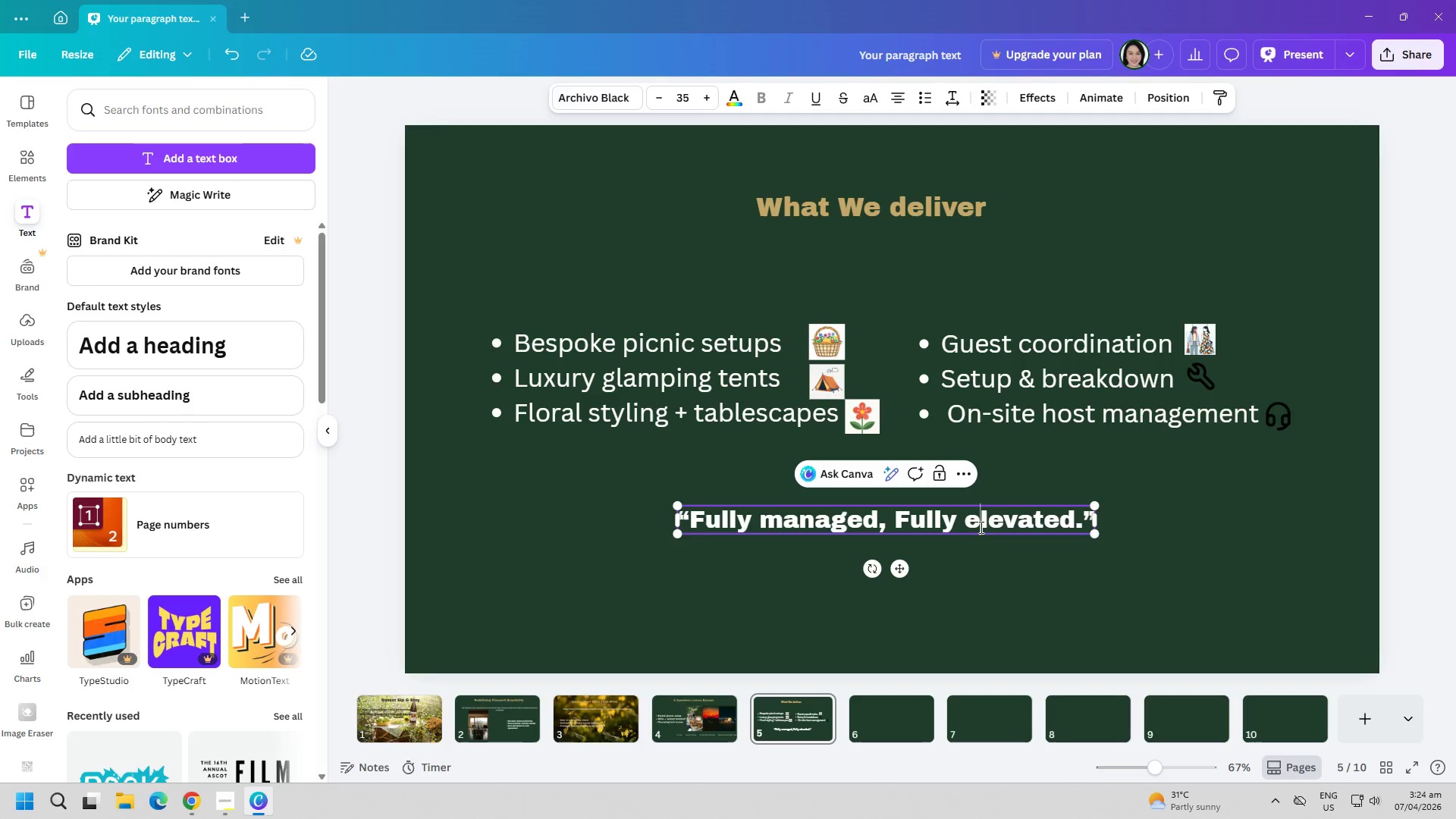 
triple_click([980, 527])
 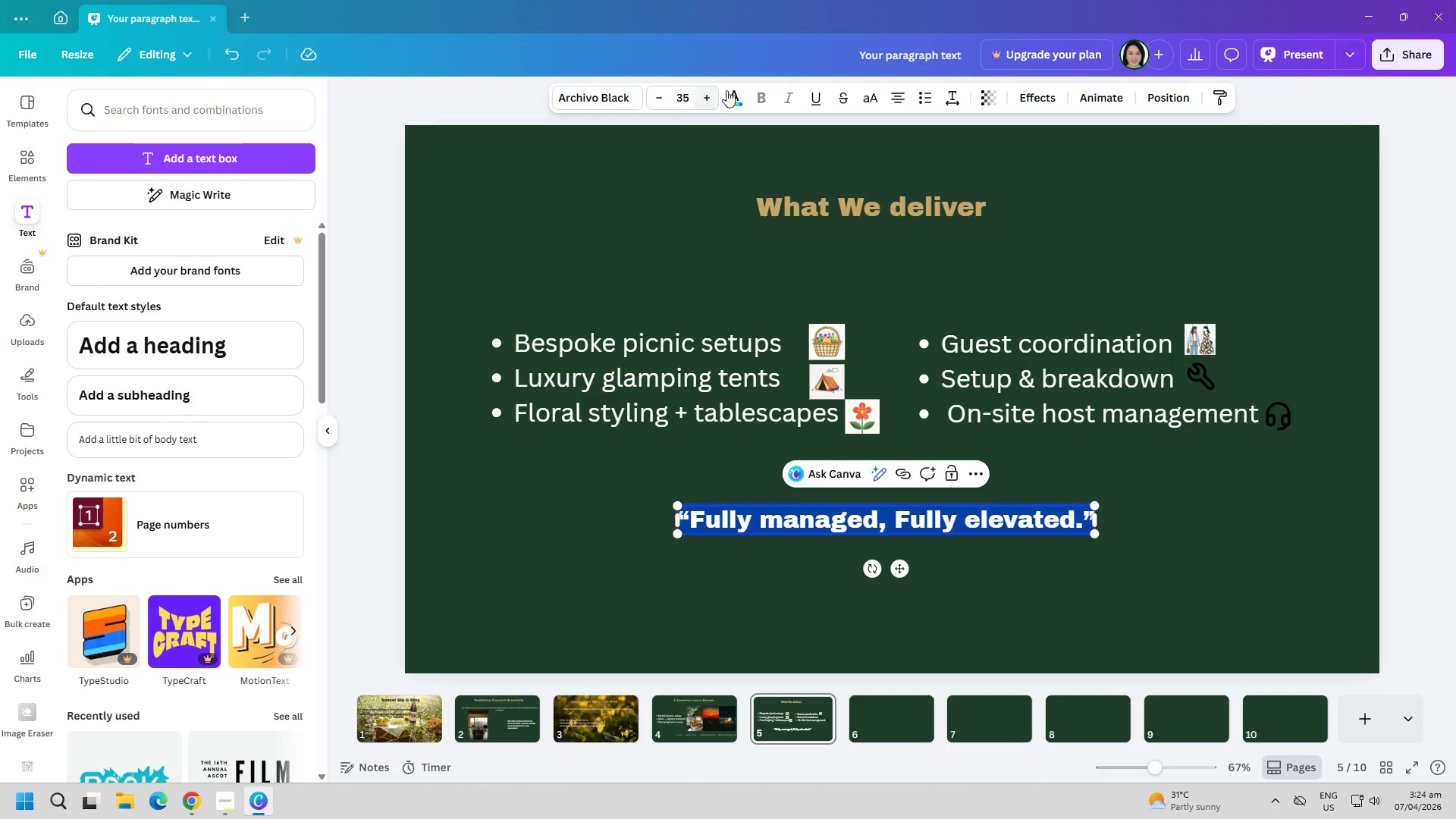 
left_click([740, 95])
 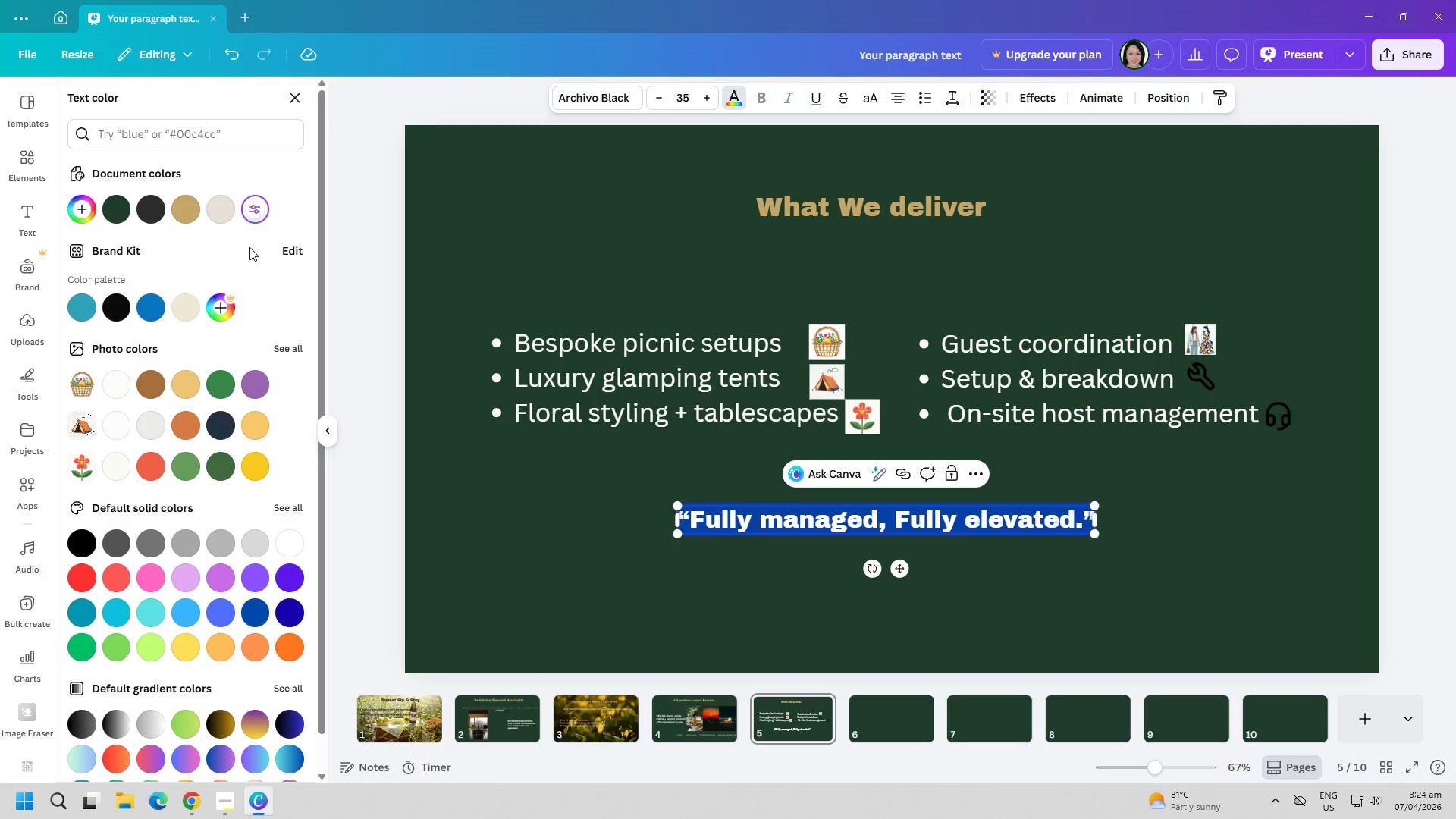 
left_click([225, 216])
 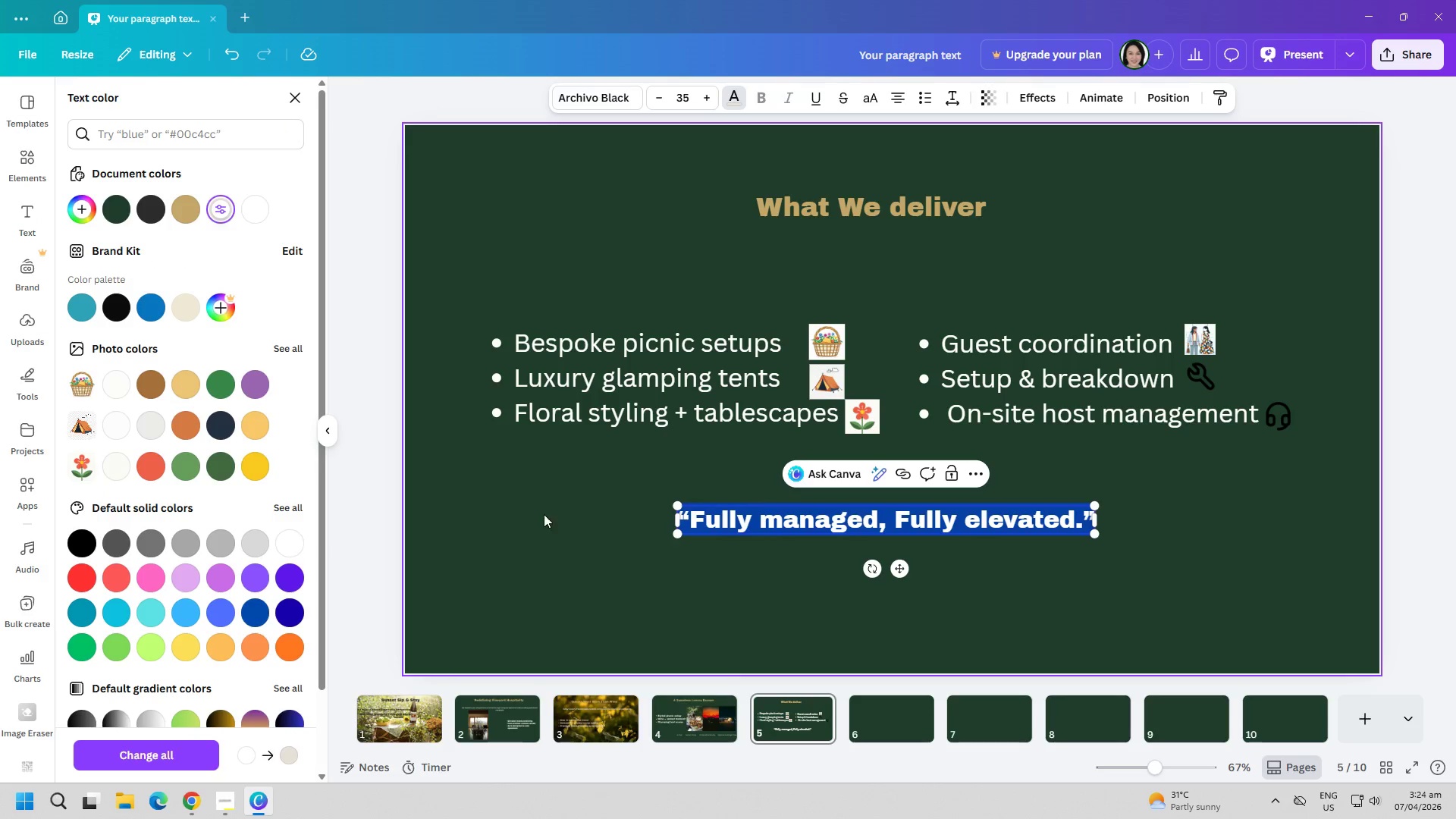 
left_click([559, 543])
 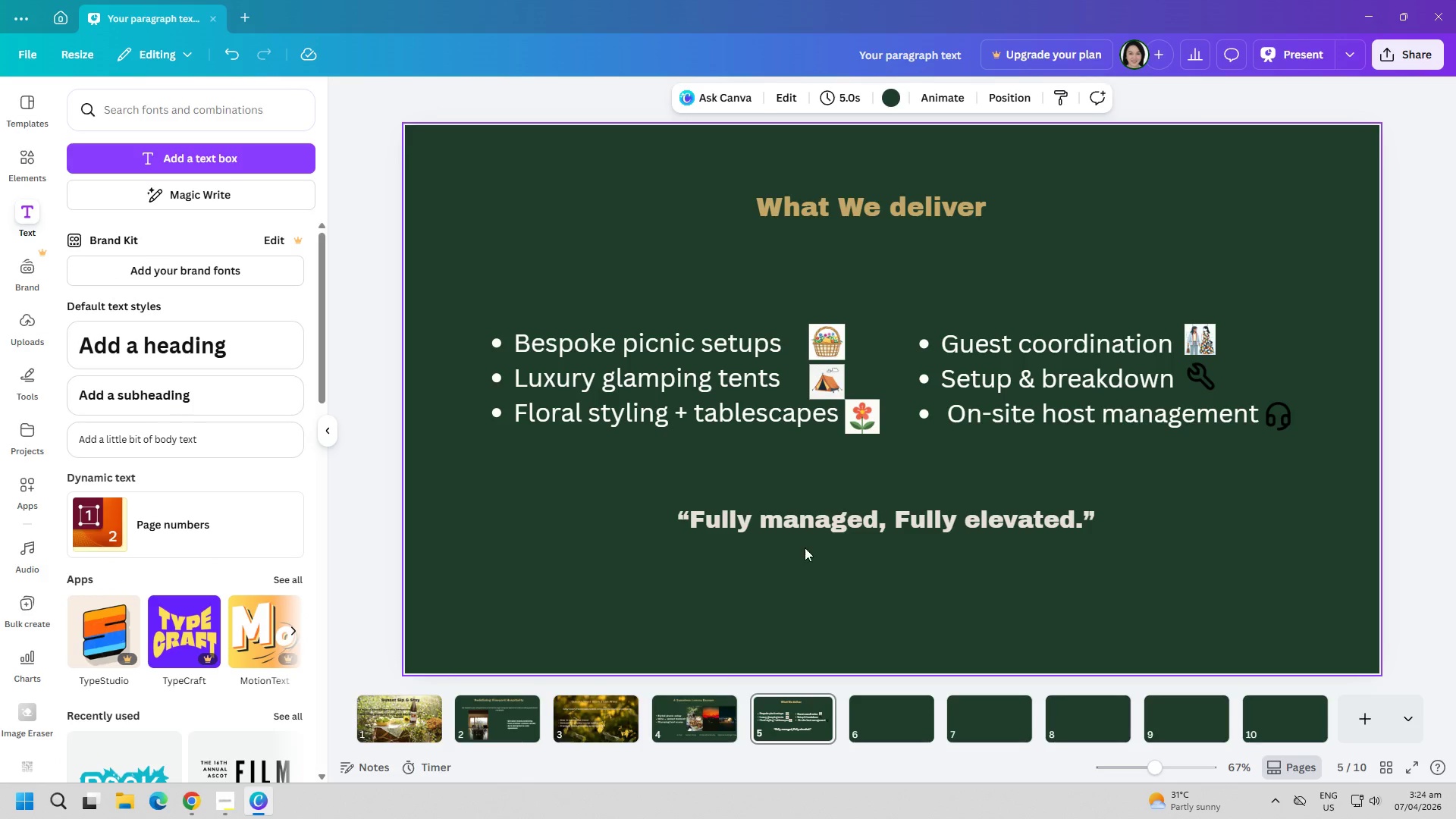 
left_click([824, 525])
 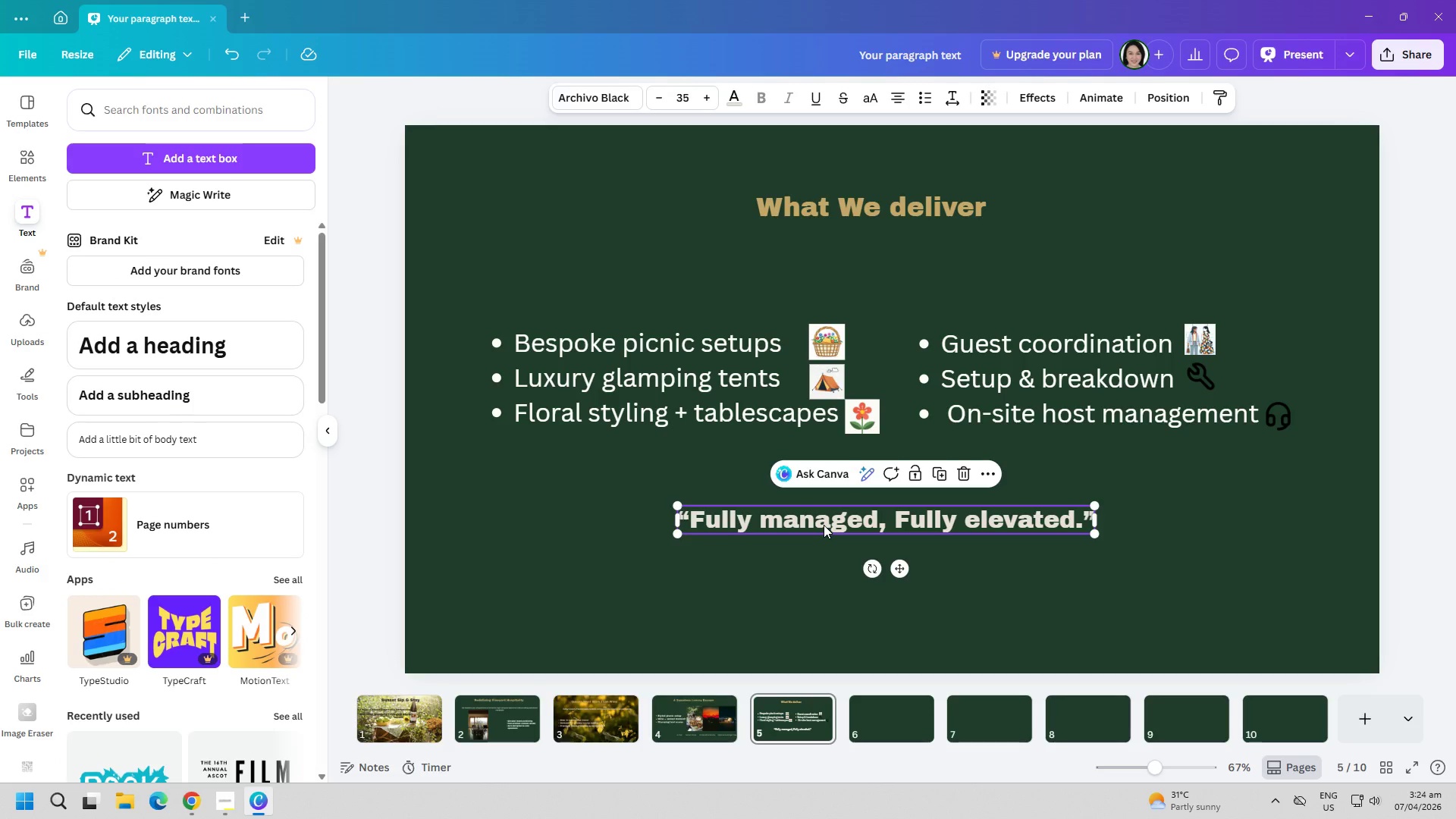 
left_click_drag(start_coordinate=[824, 525], to_coordinate=[823, 533])
 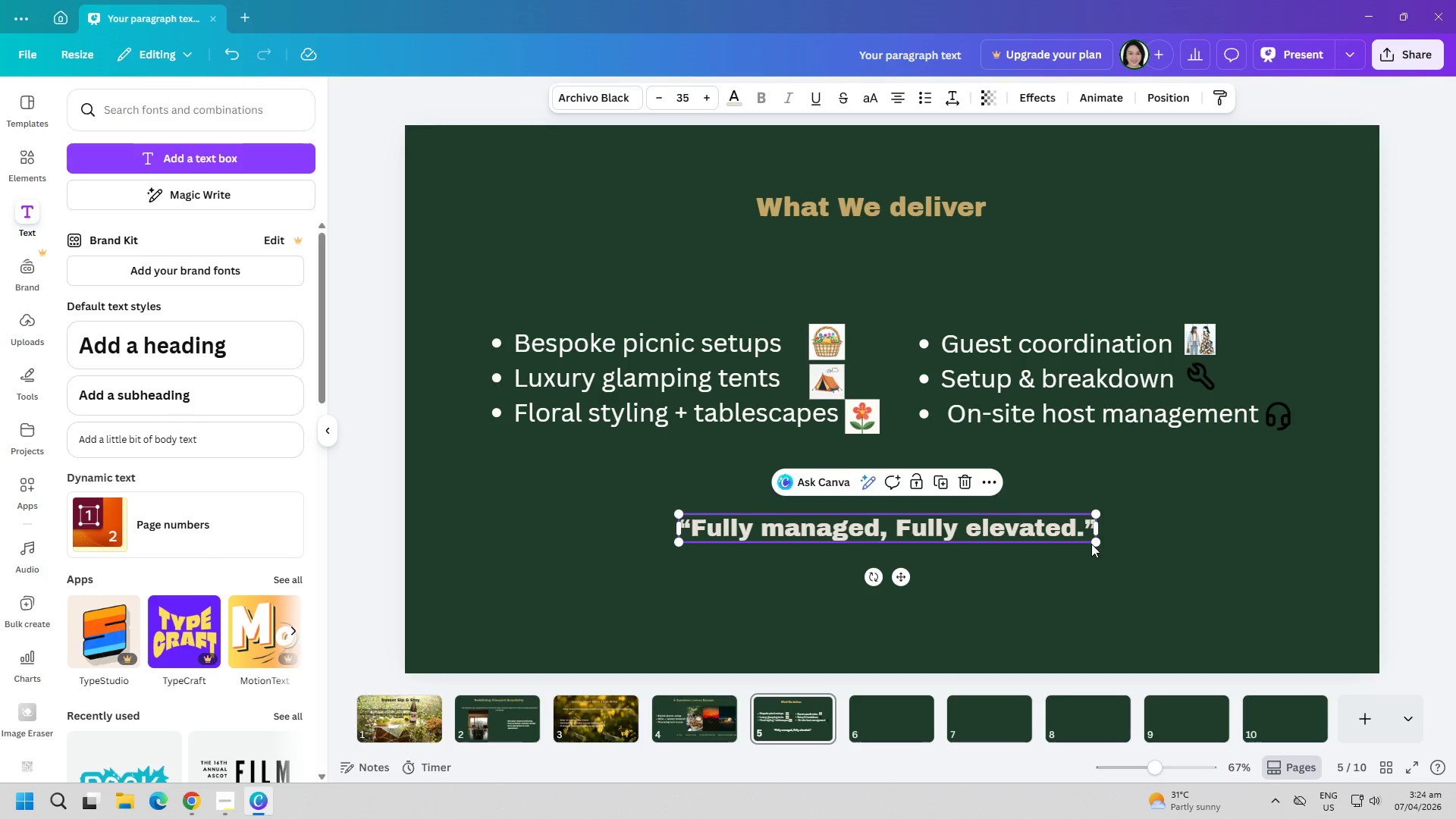 
left_click_drag(start_coordinate=[1094, 544], to_coordinate=[1122, 567])
 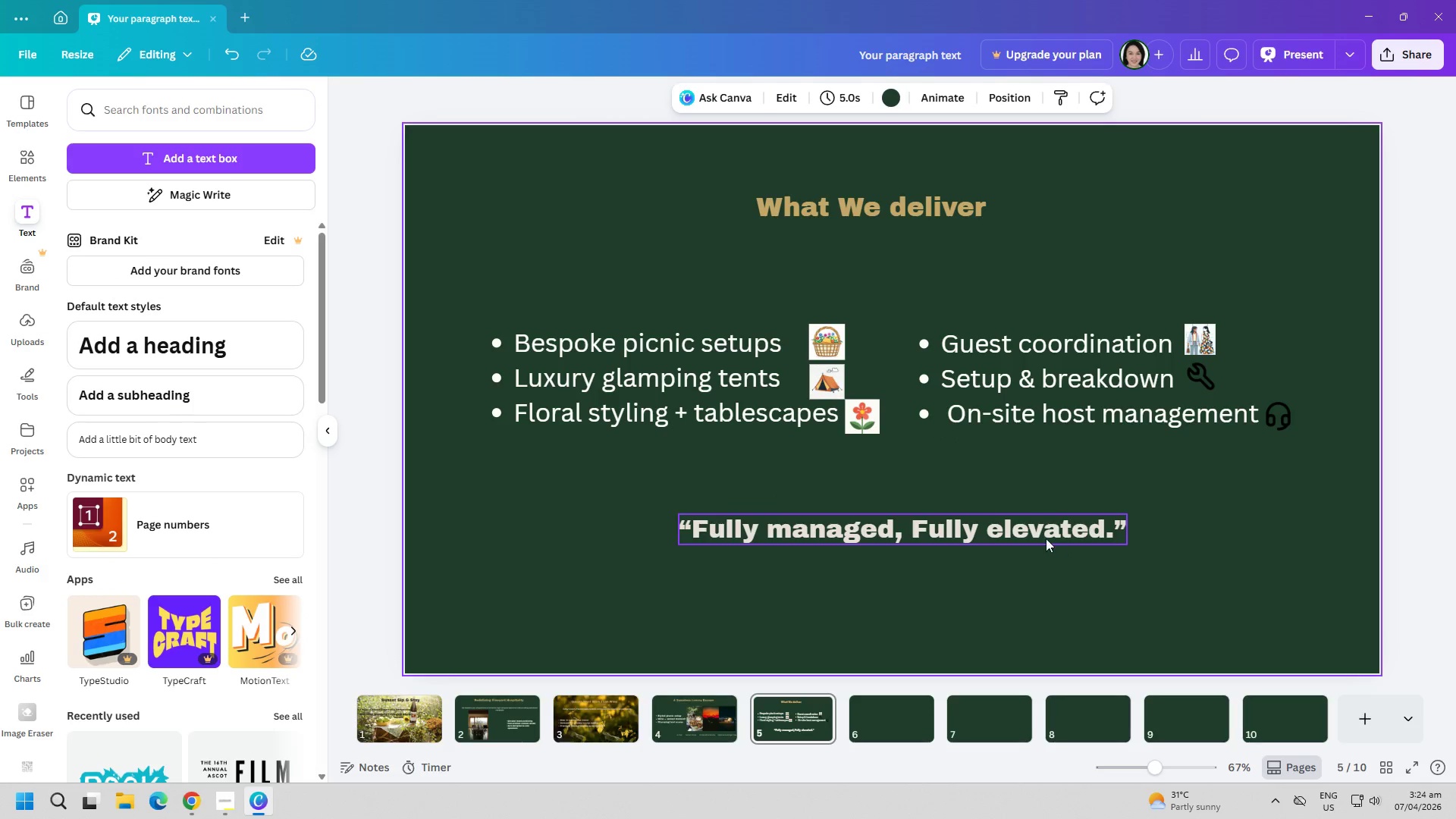 
left_click_drag(start_coordinate=[1041, 529], to_coordinate=[1031, 548])
 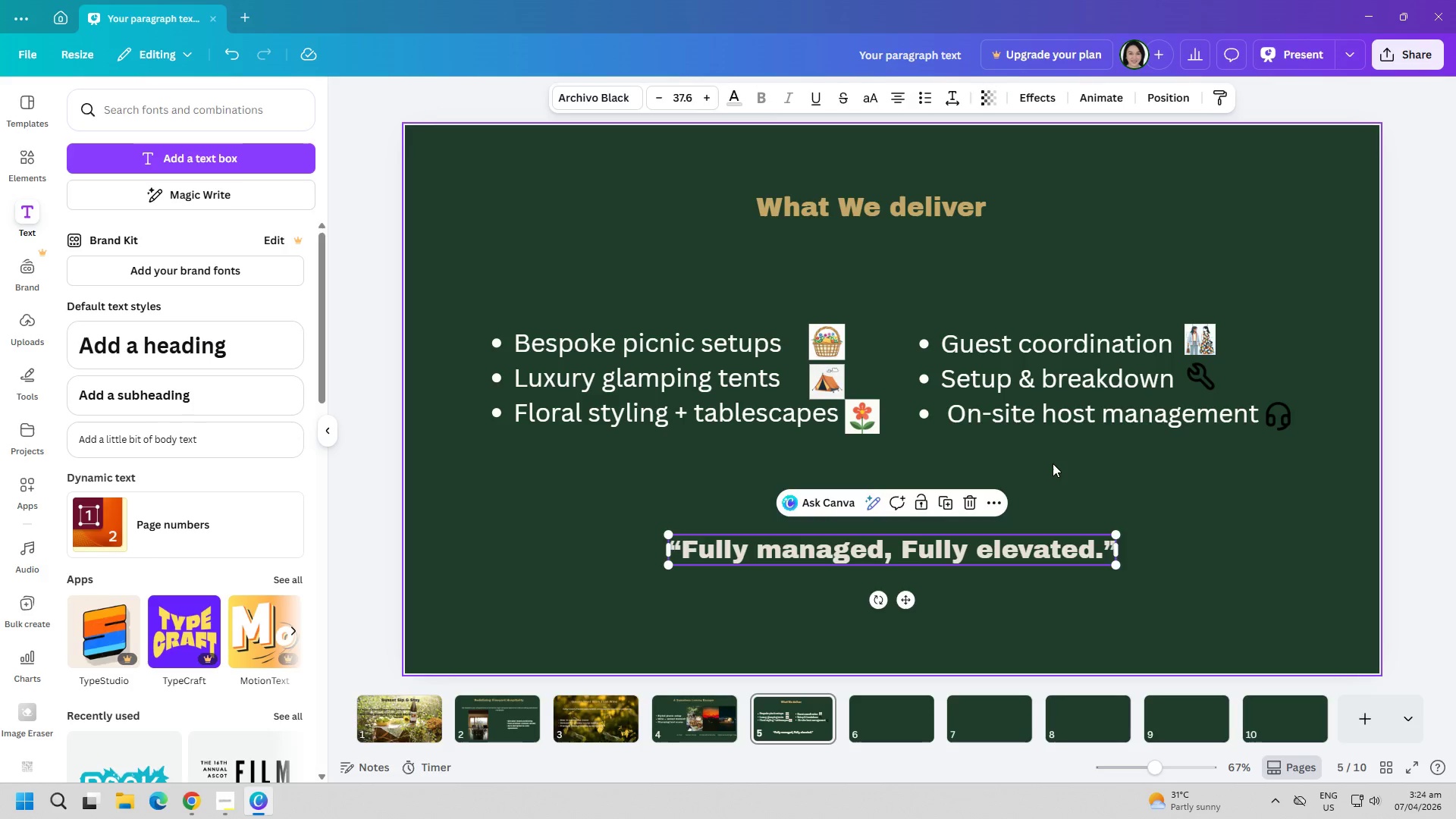 
left_click([1053, 463])
 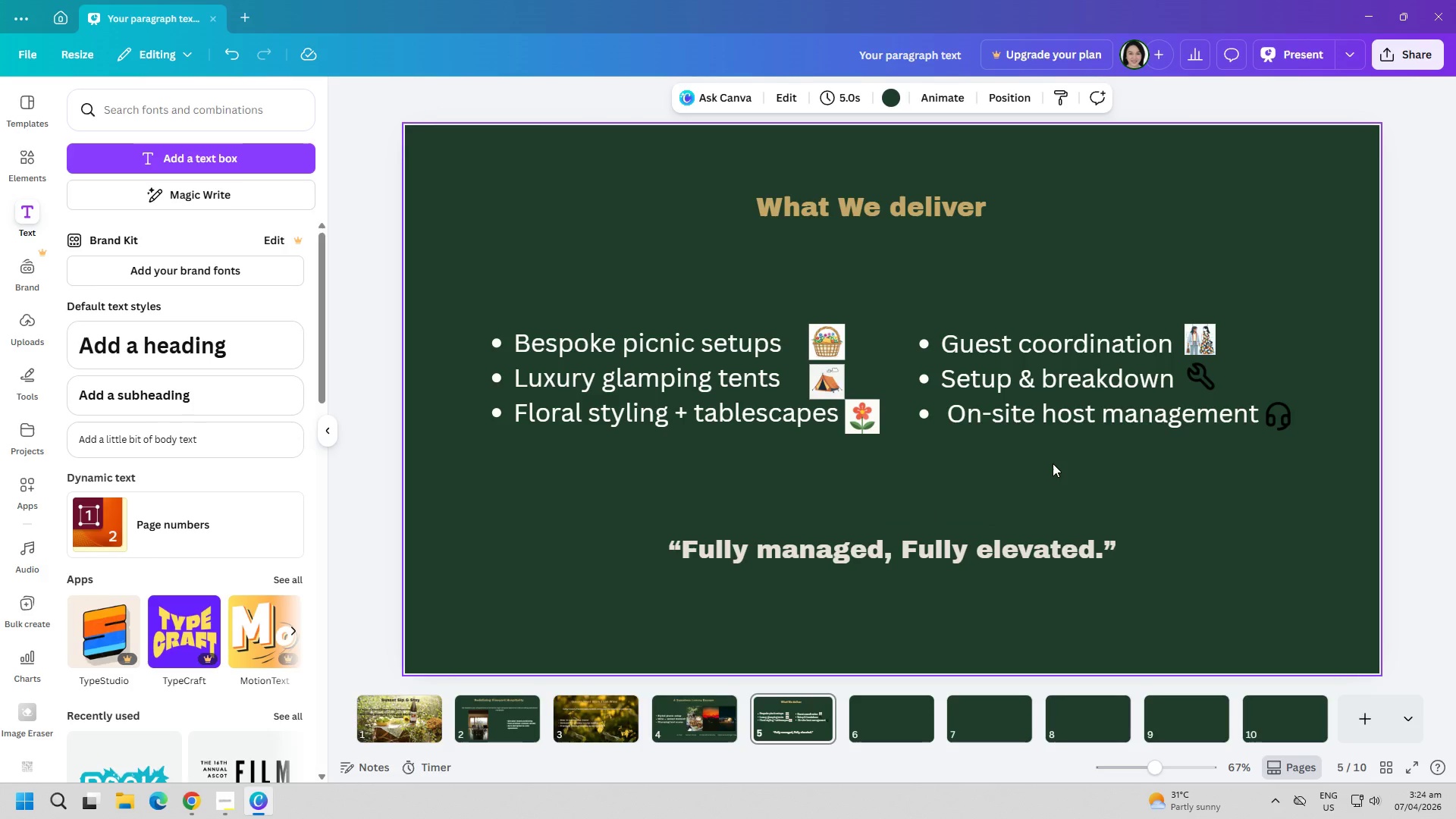 
wait(13.53)
 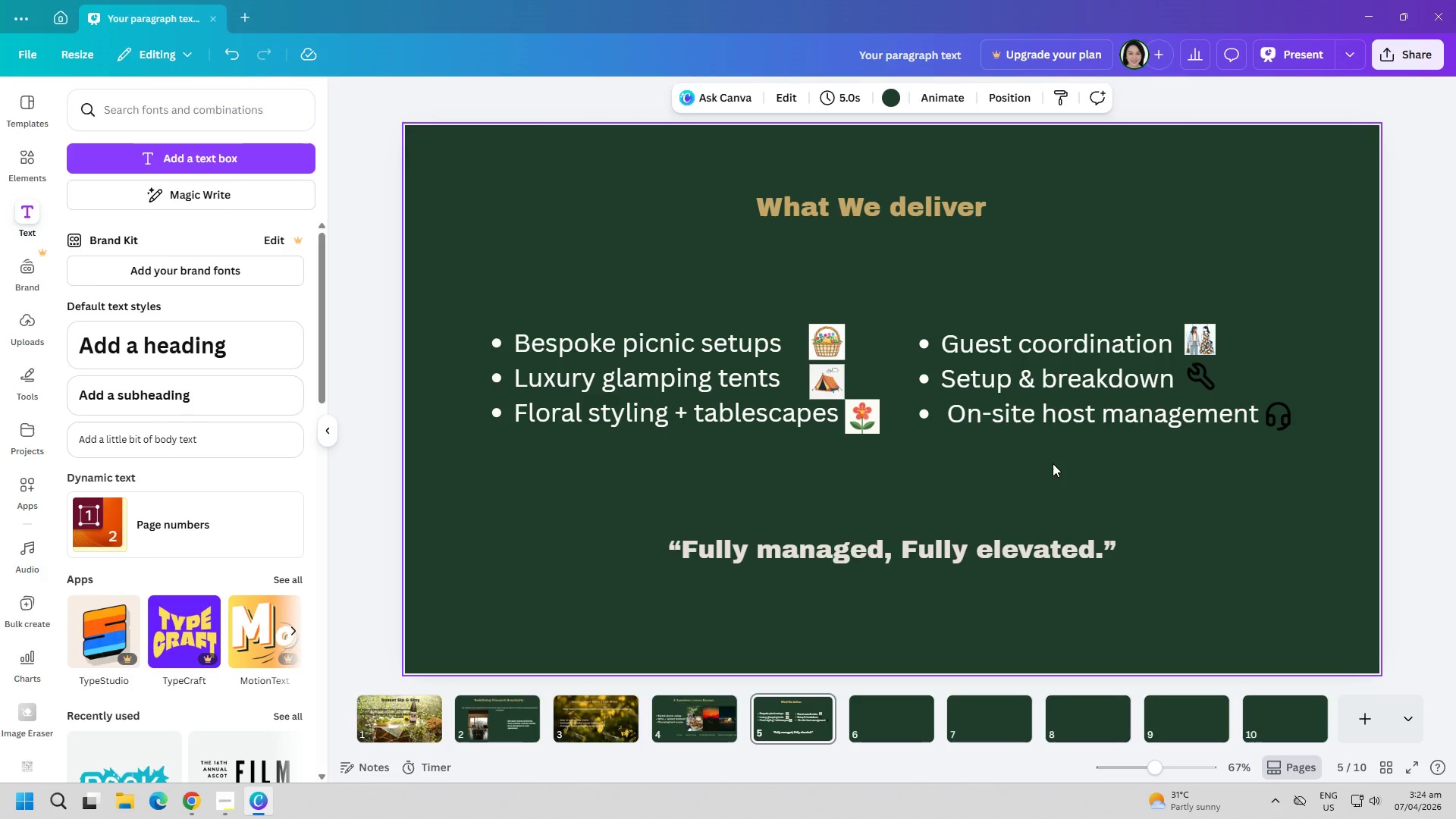 
left_click([942, 500])
 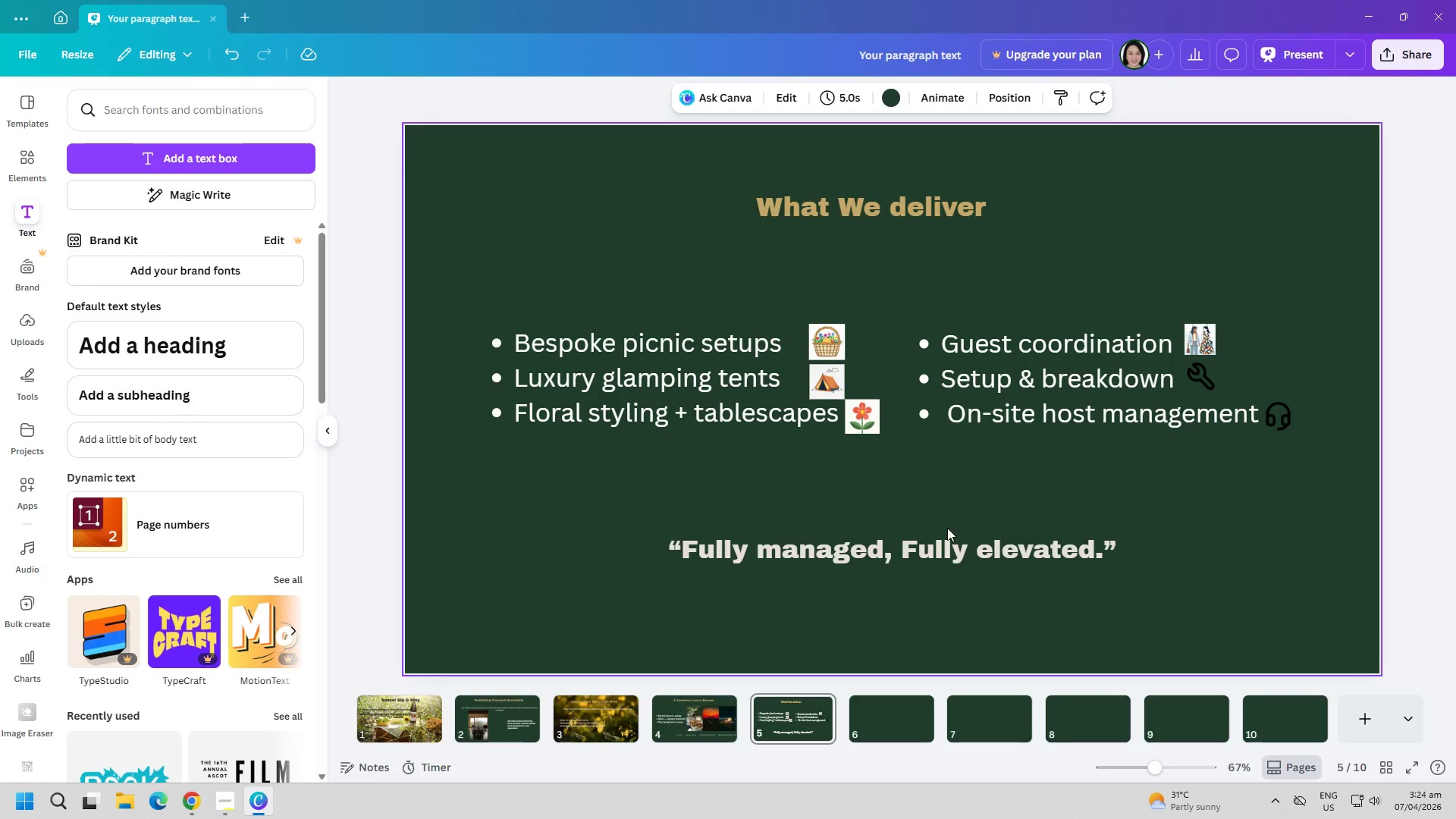 
left_click_drag(start_coordinate=[937, 545], to_coordinate=[932, 547])
 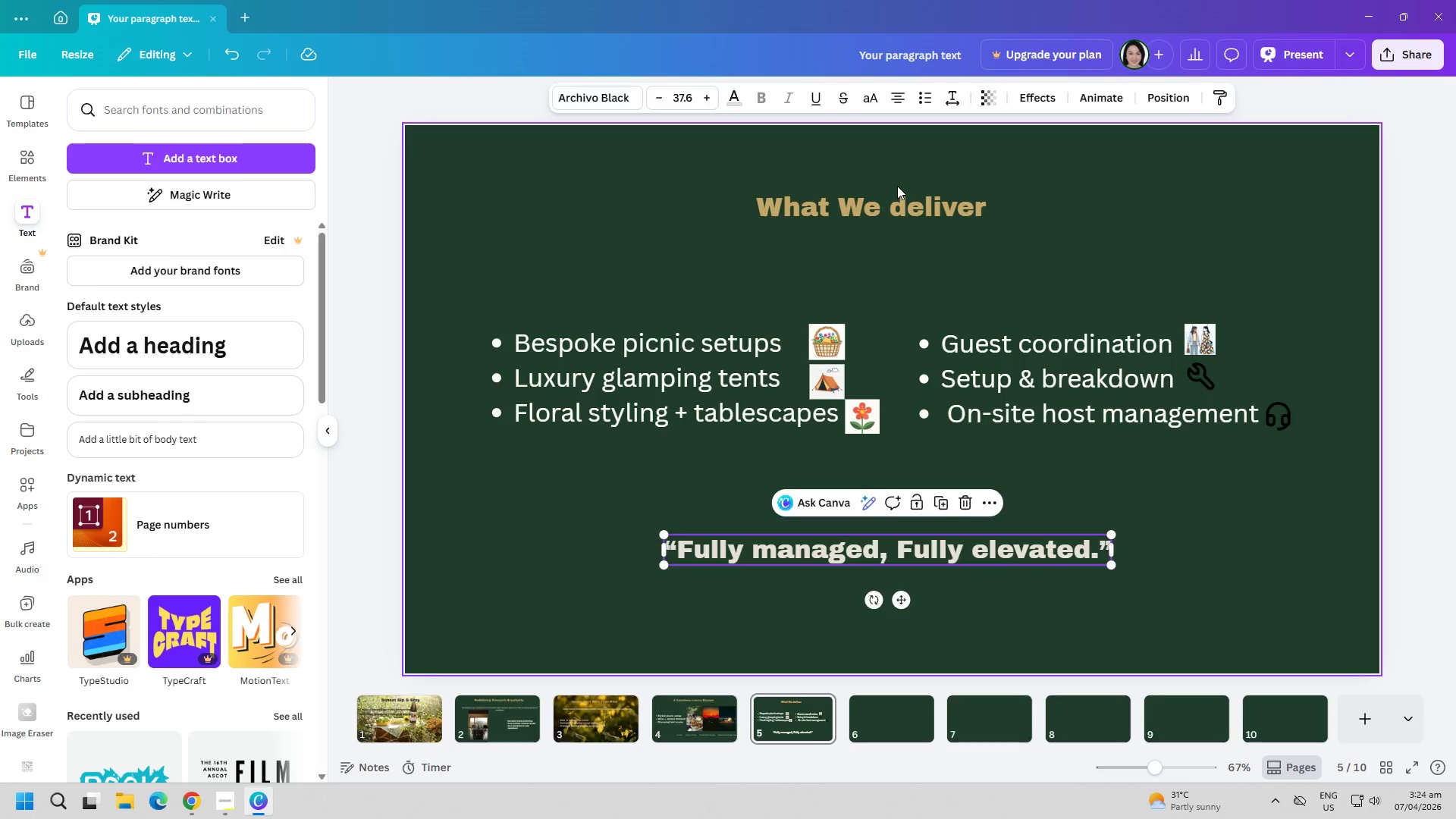 
double_click([899, 199])
 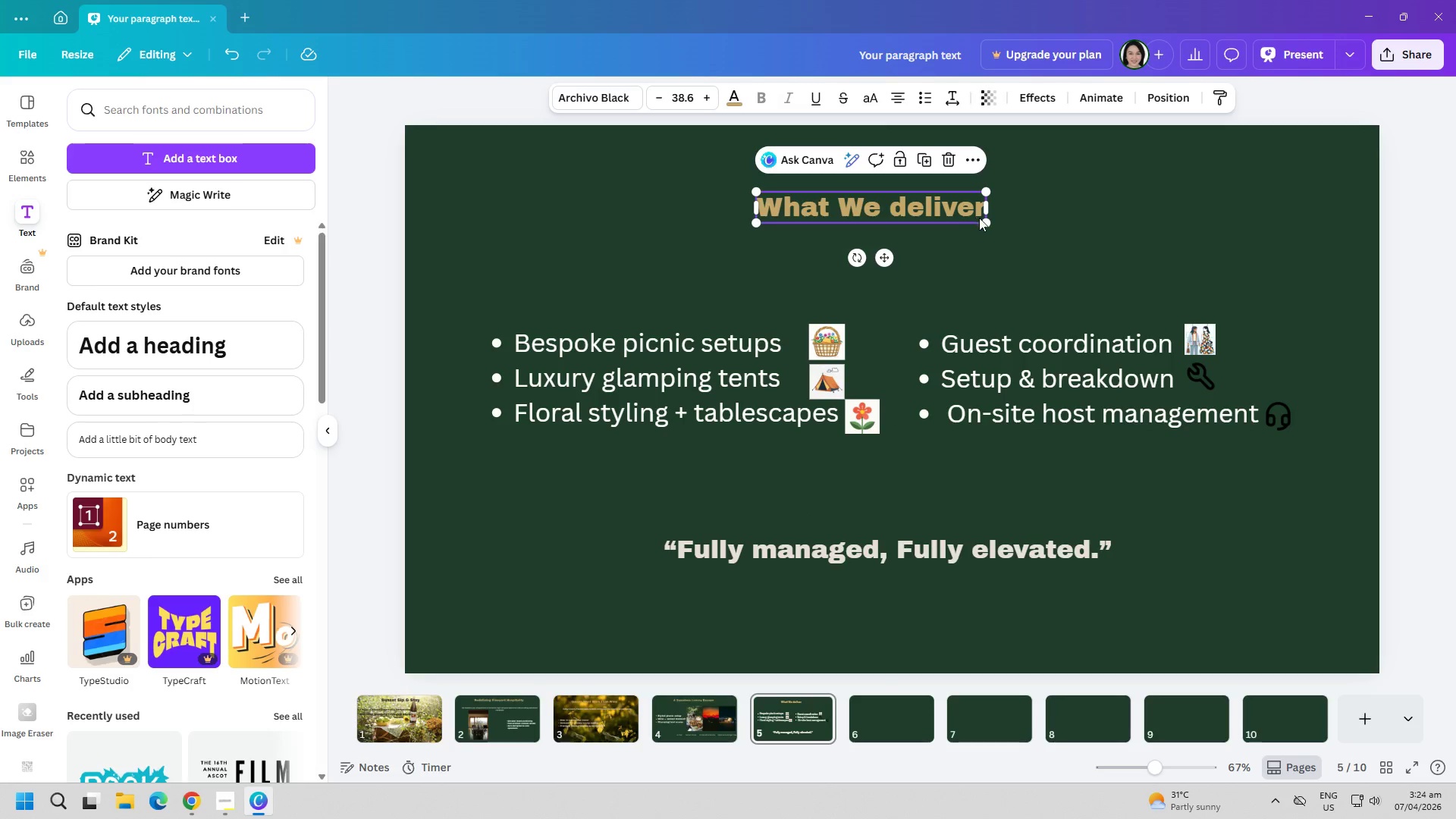 
left_click_drag(start_coordinate=[989, 221], to_coordinate=[980, 220])
 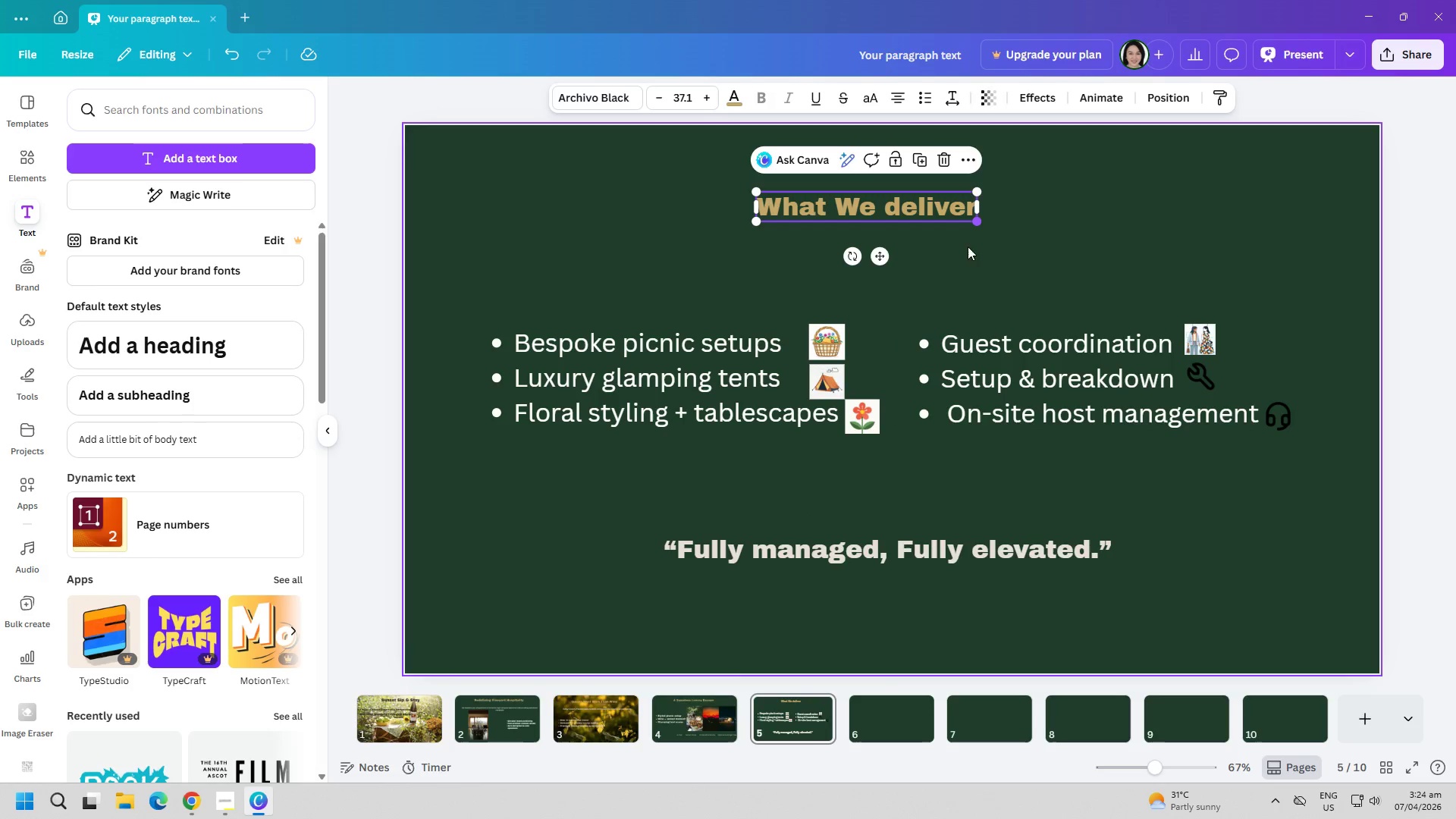 
double_click([962, 259])
 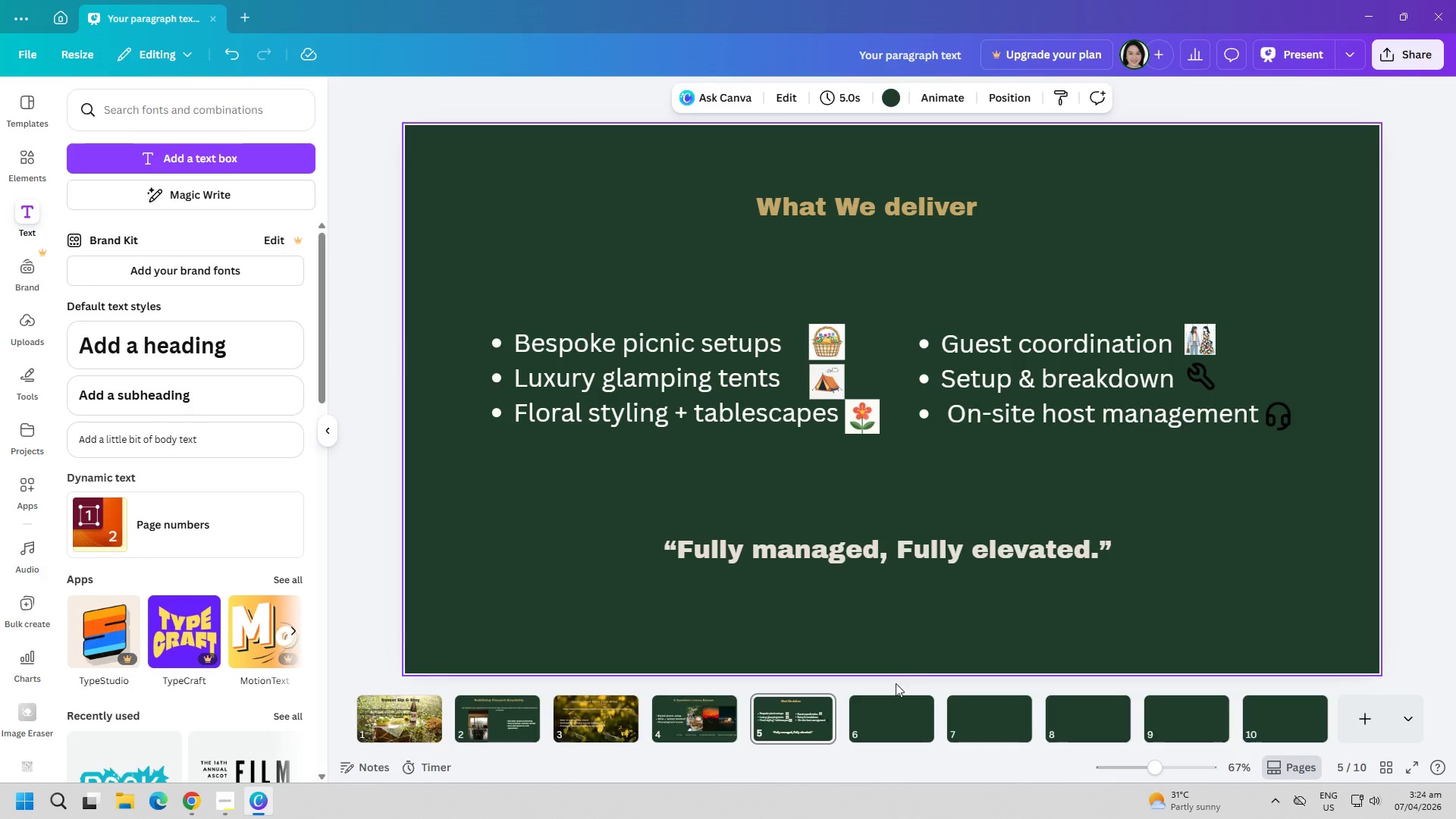 
left_click([886, 712])
 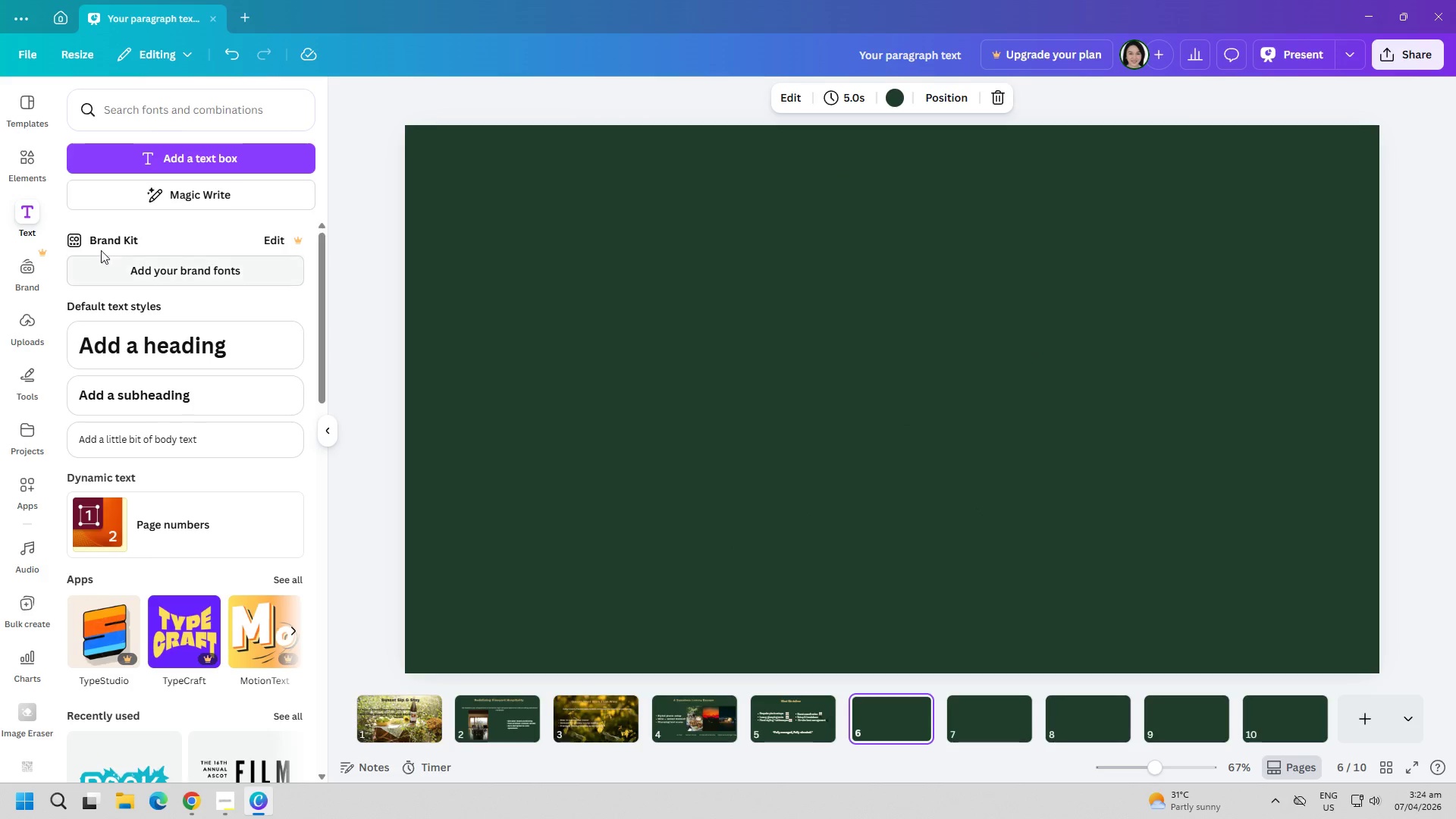 
left_click([196, 149])
 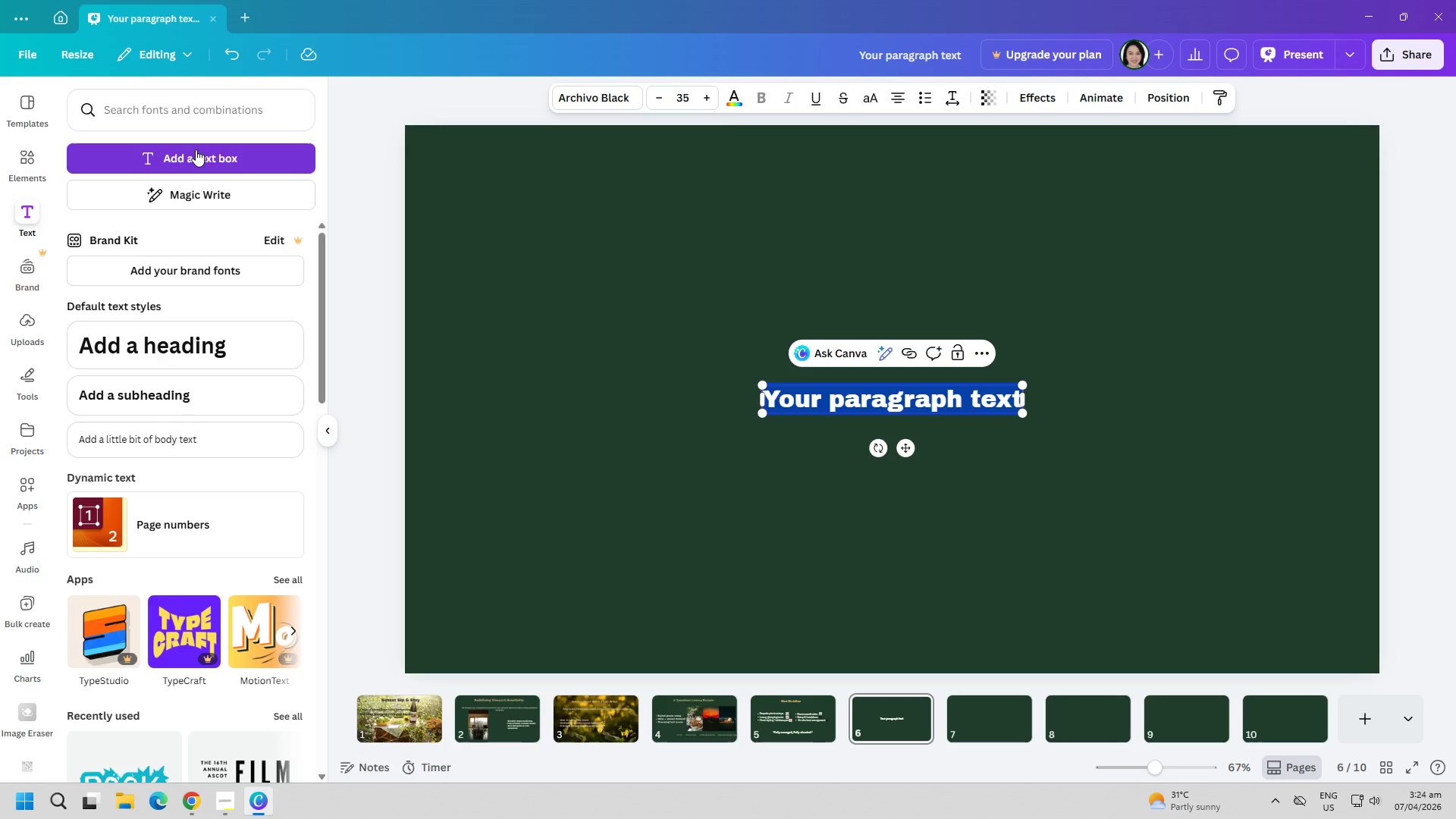 
wait(8.47)
 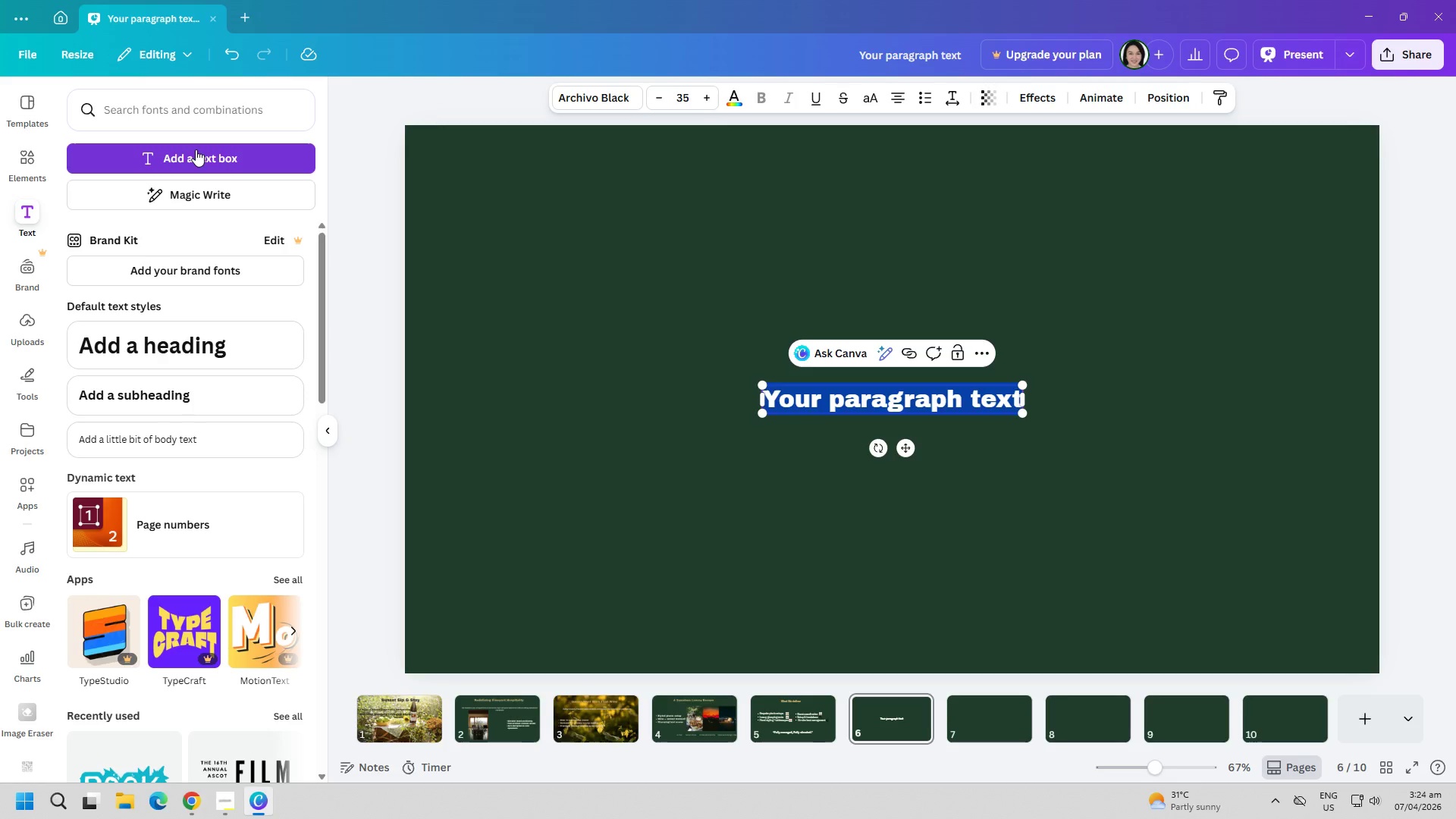 
key(Escape)
 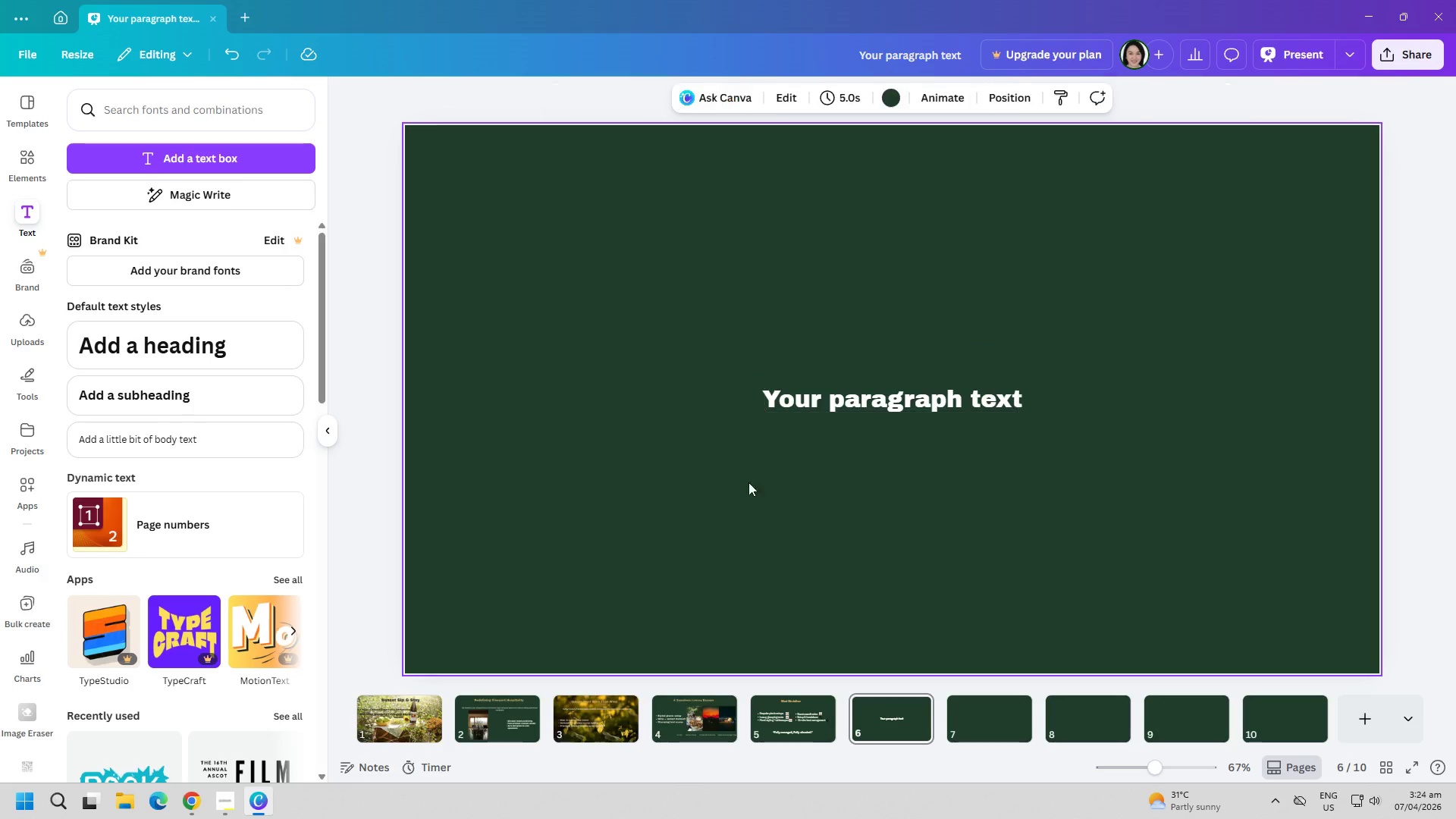 
double_click([829, 411])
 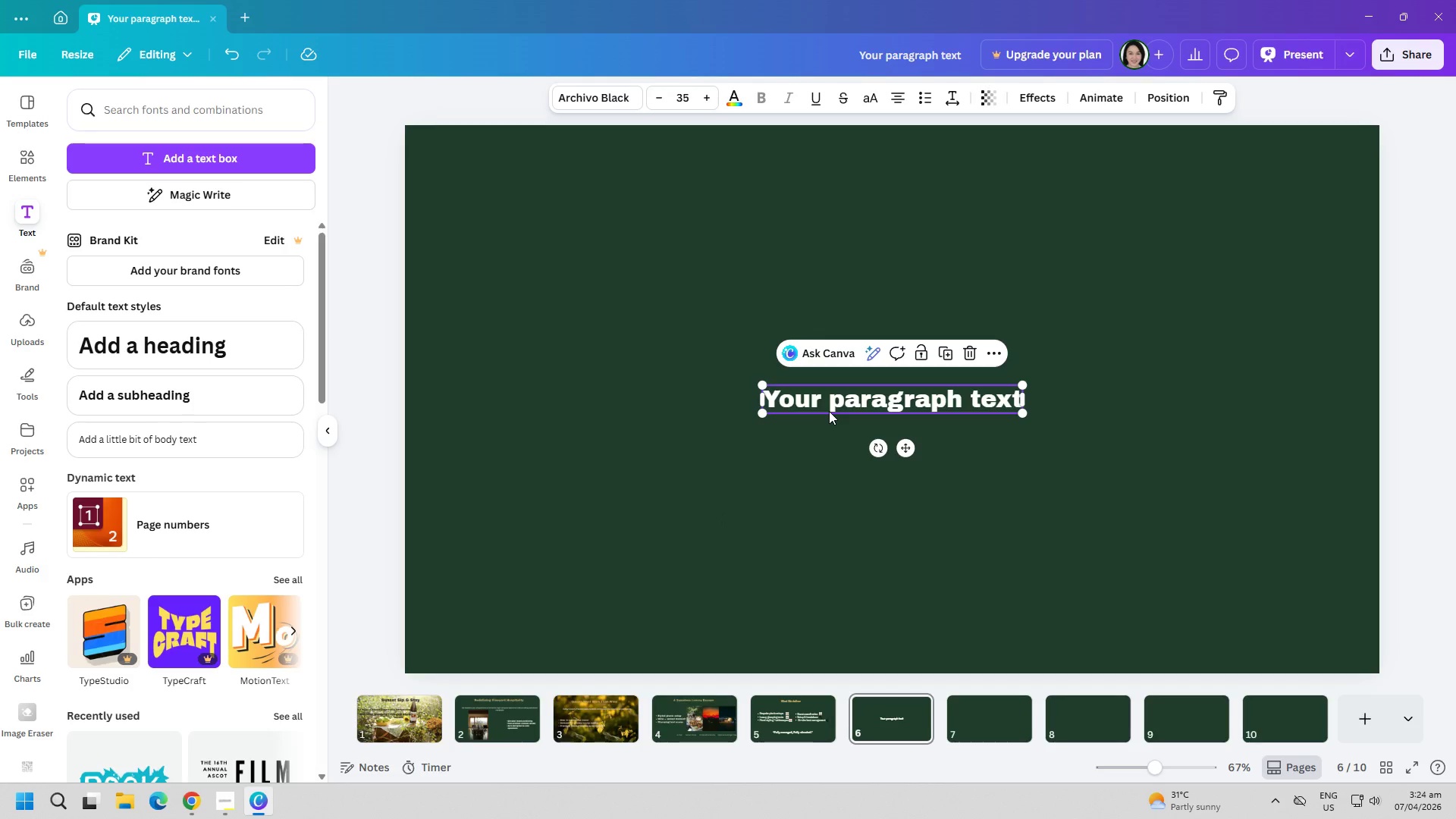 
key(Delete)
 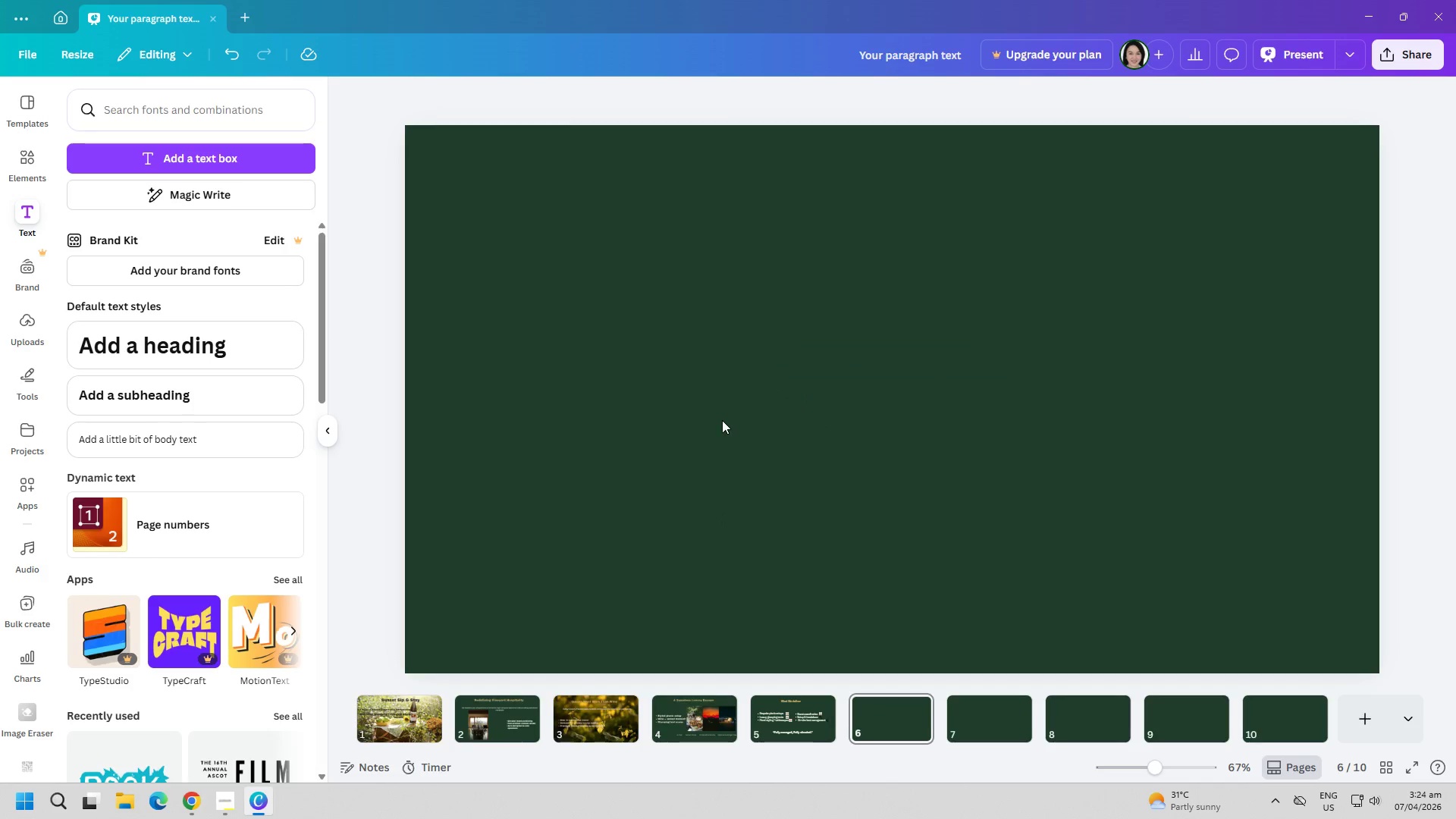 
left_click([722, 420])
 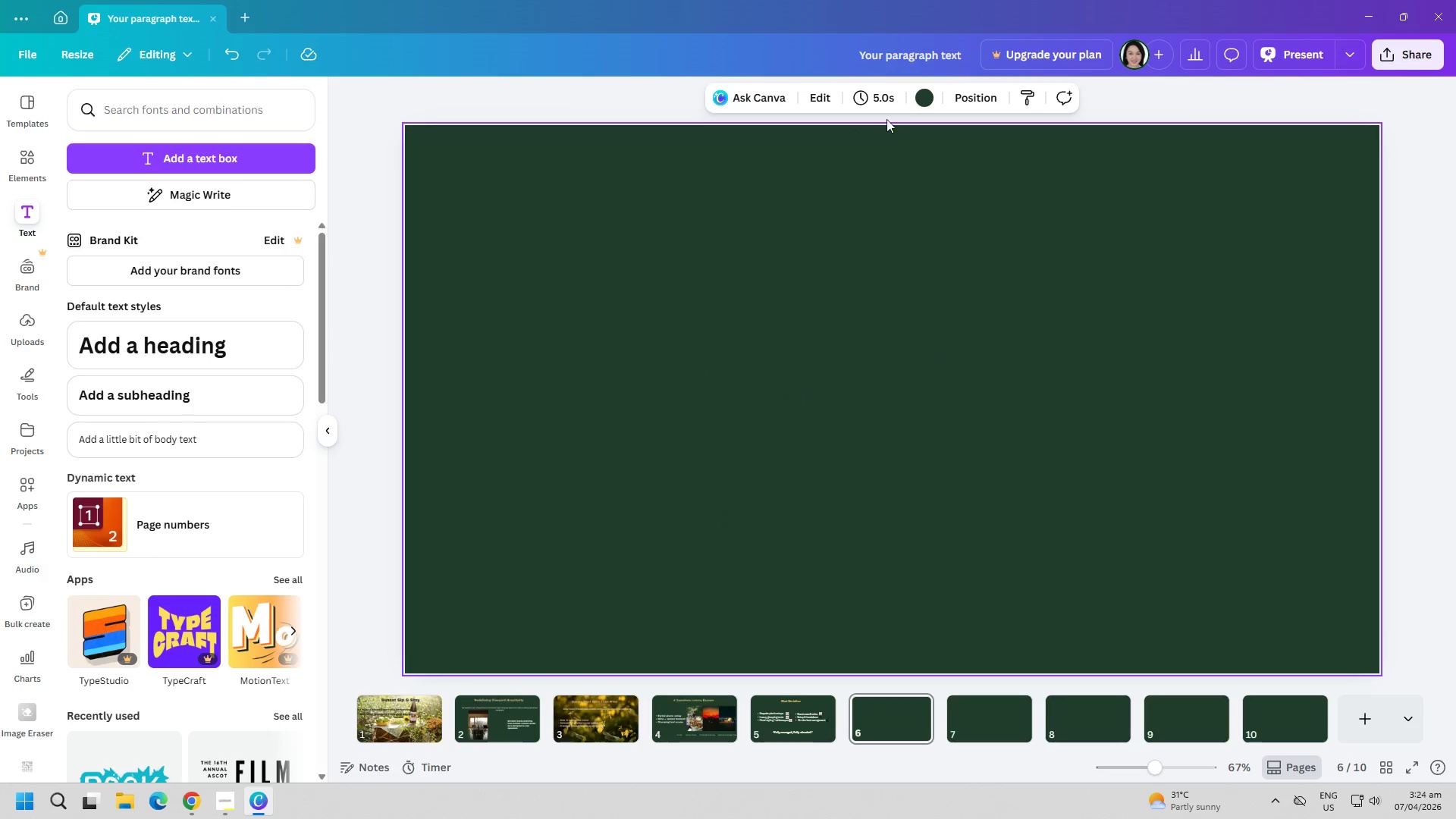 
left_click([930, 102])
 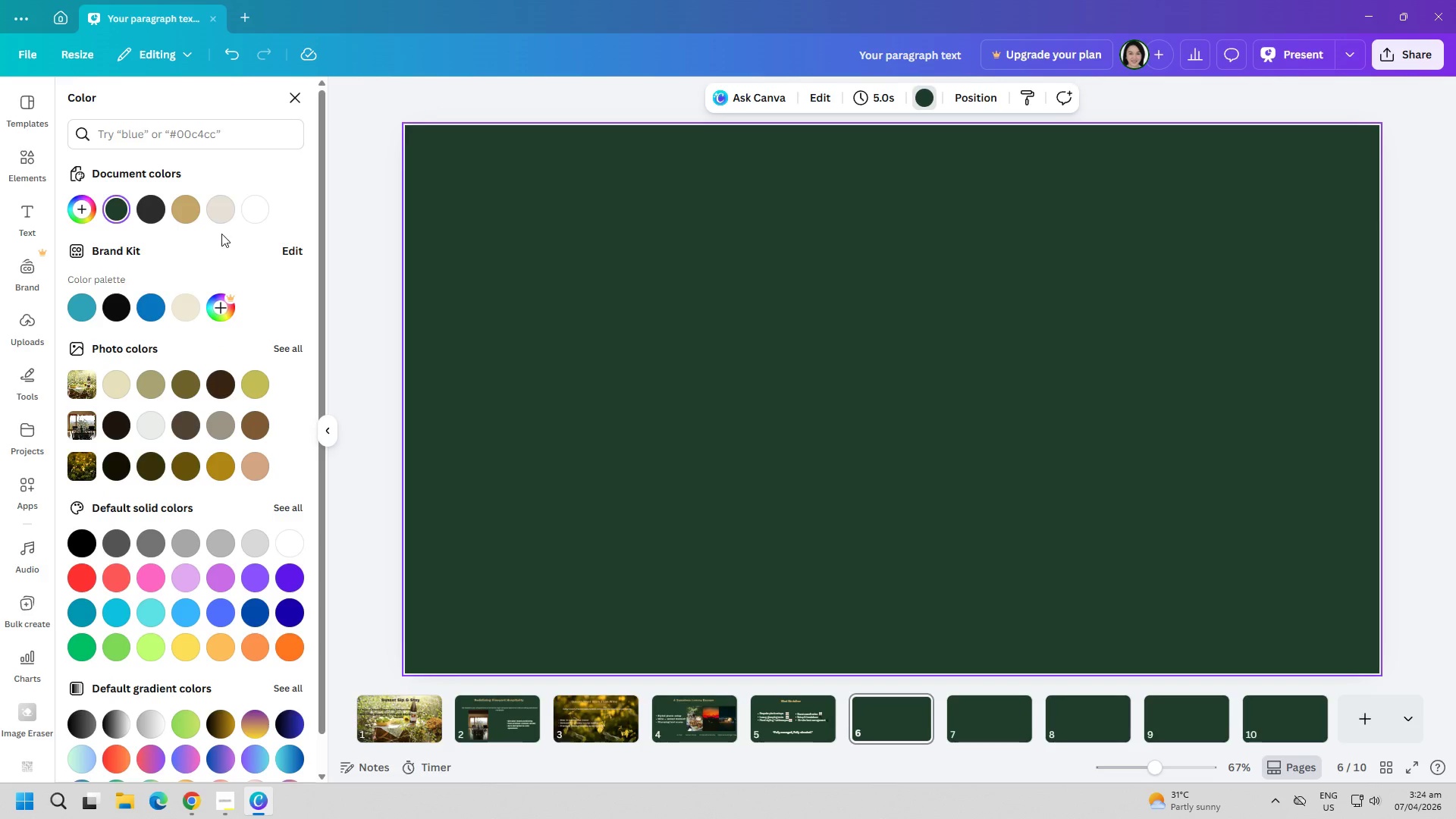 
left_click([231, 215])
 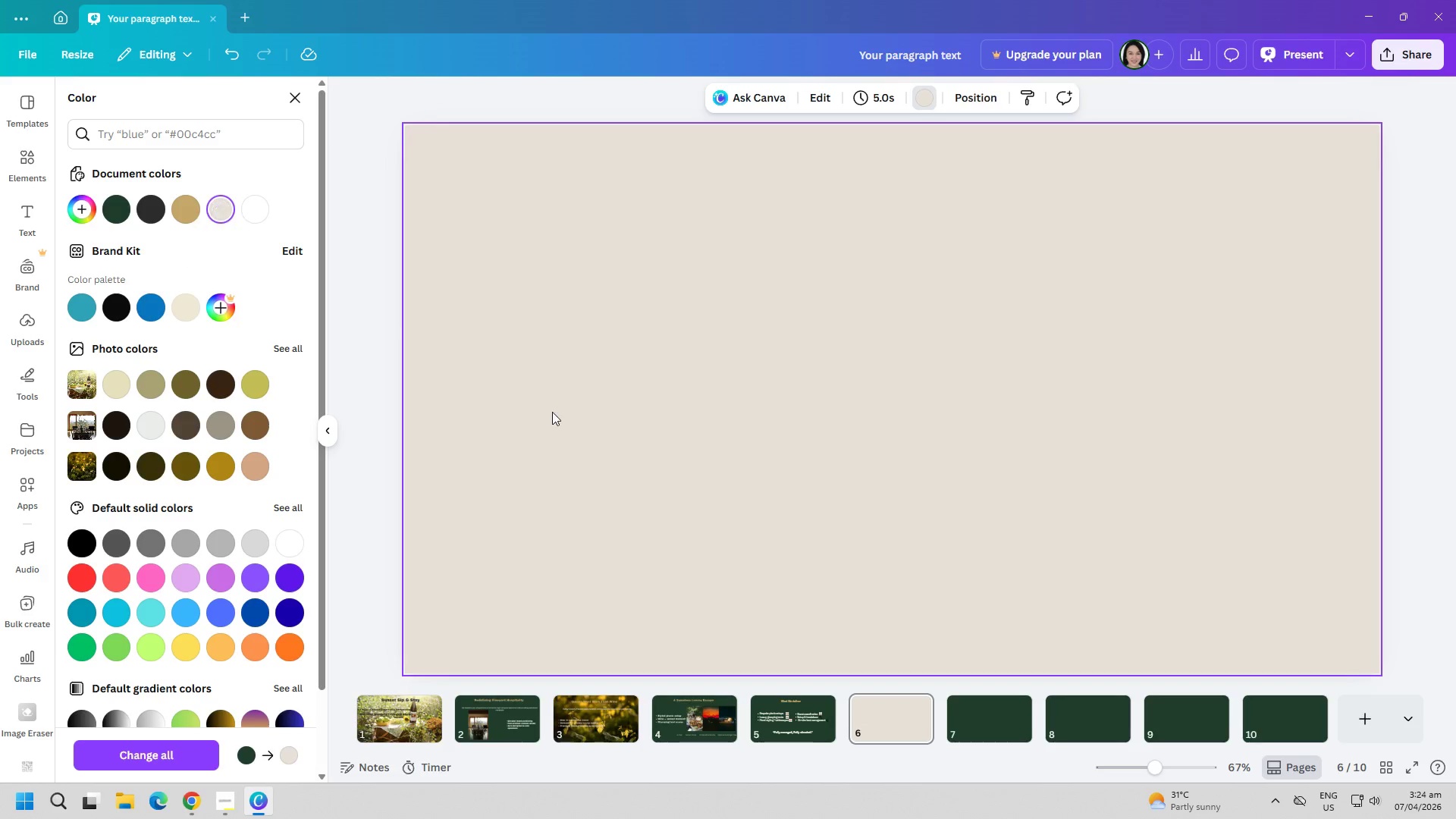 
left_click([661, 457])
 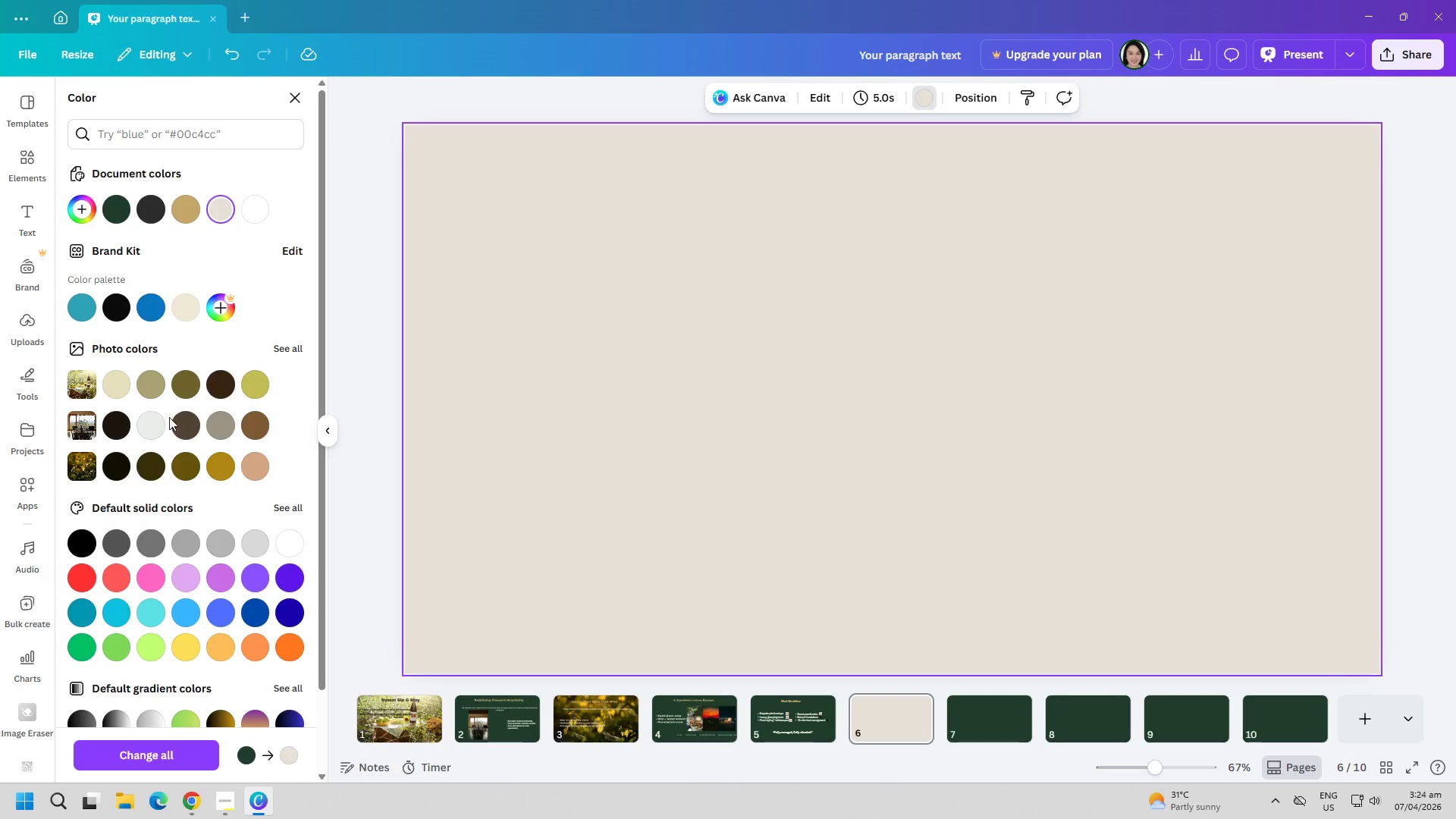 
double_click([667, 485])
 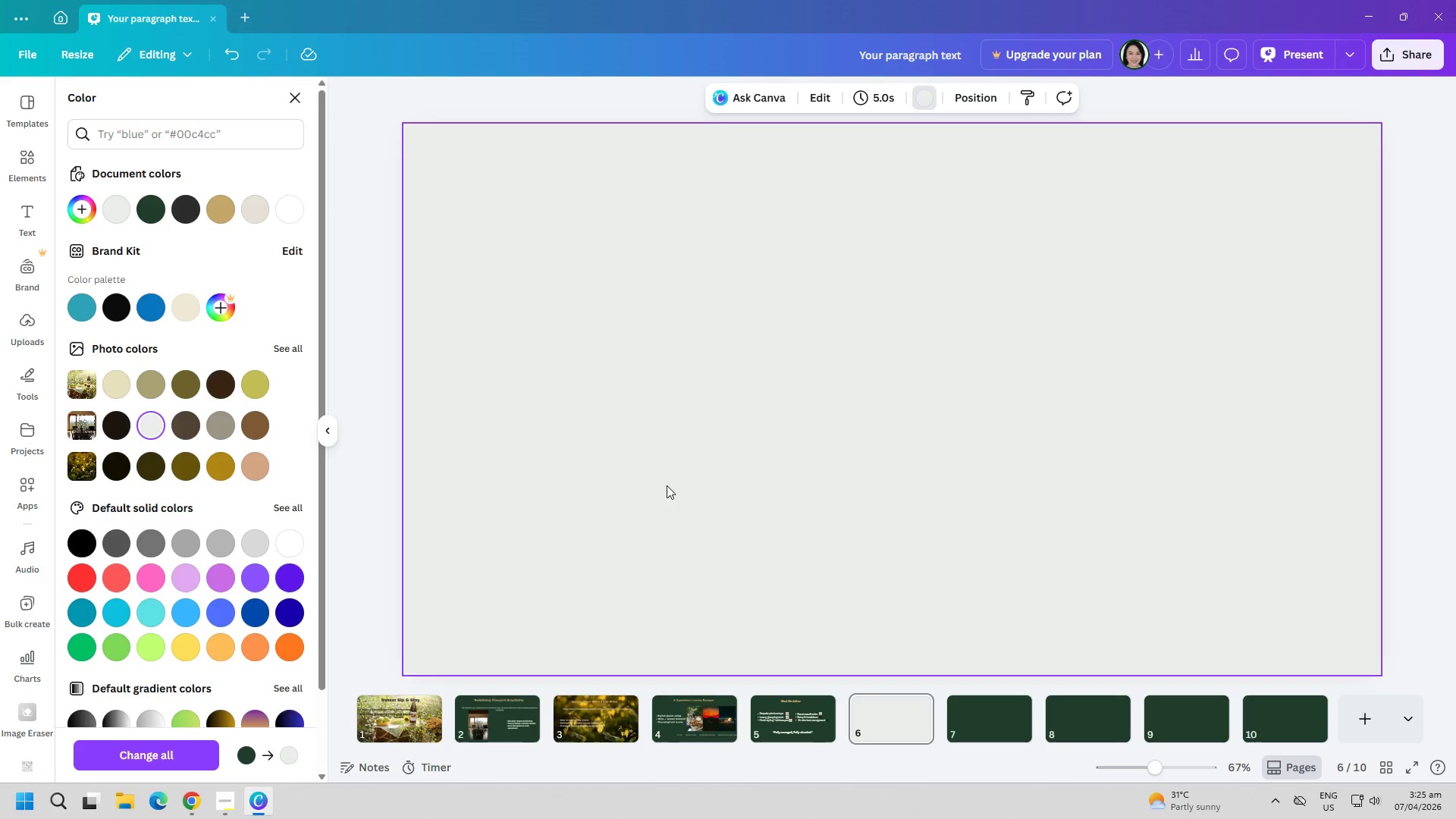 
wait(47.5)
 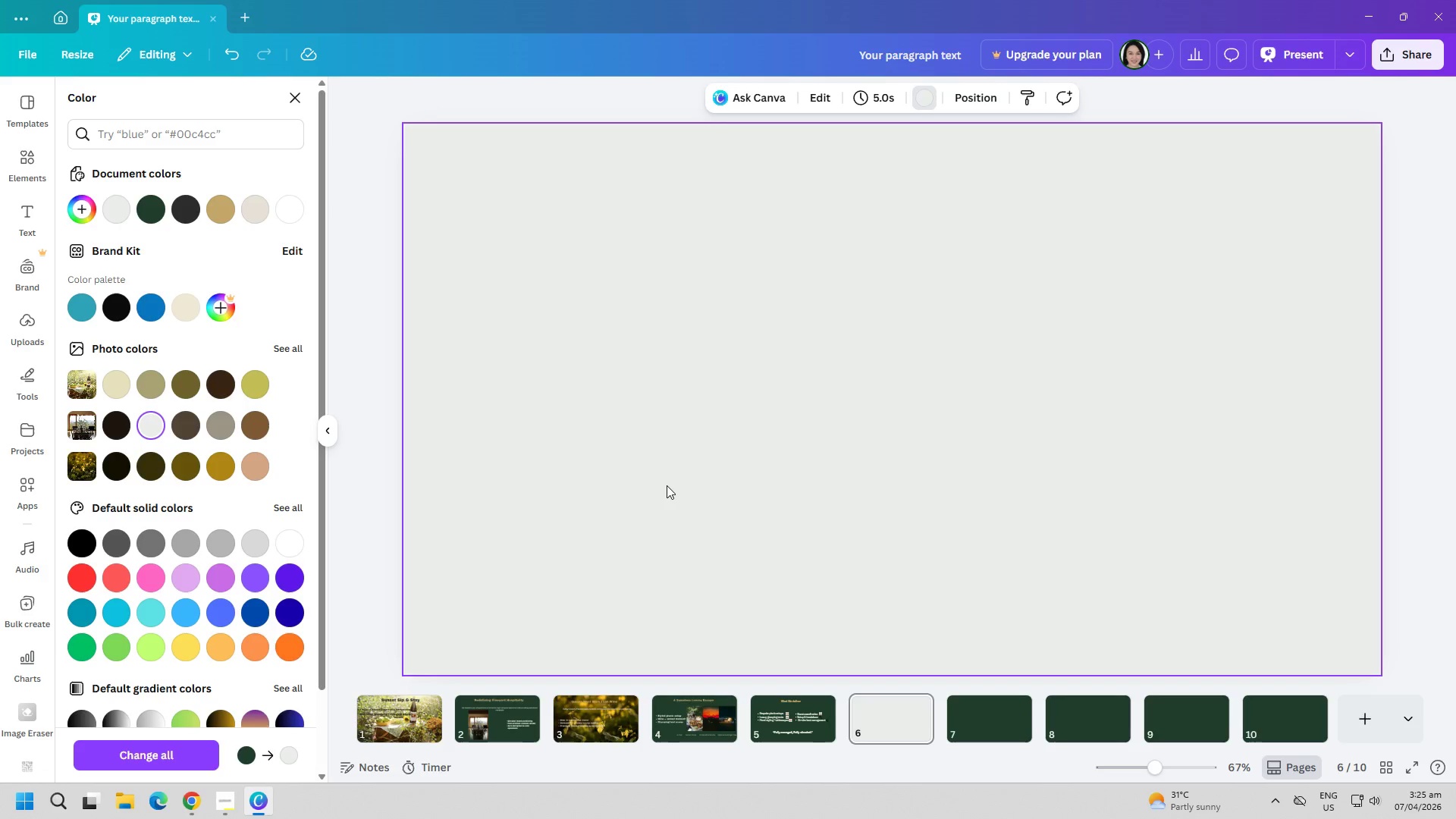 
double_click([701, 726])
 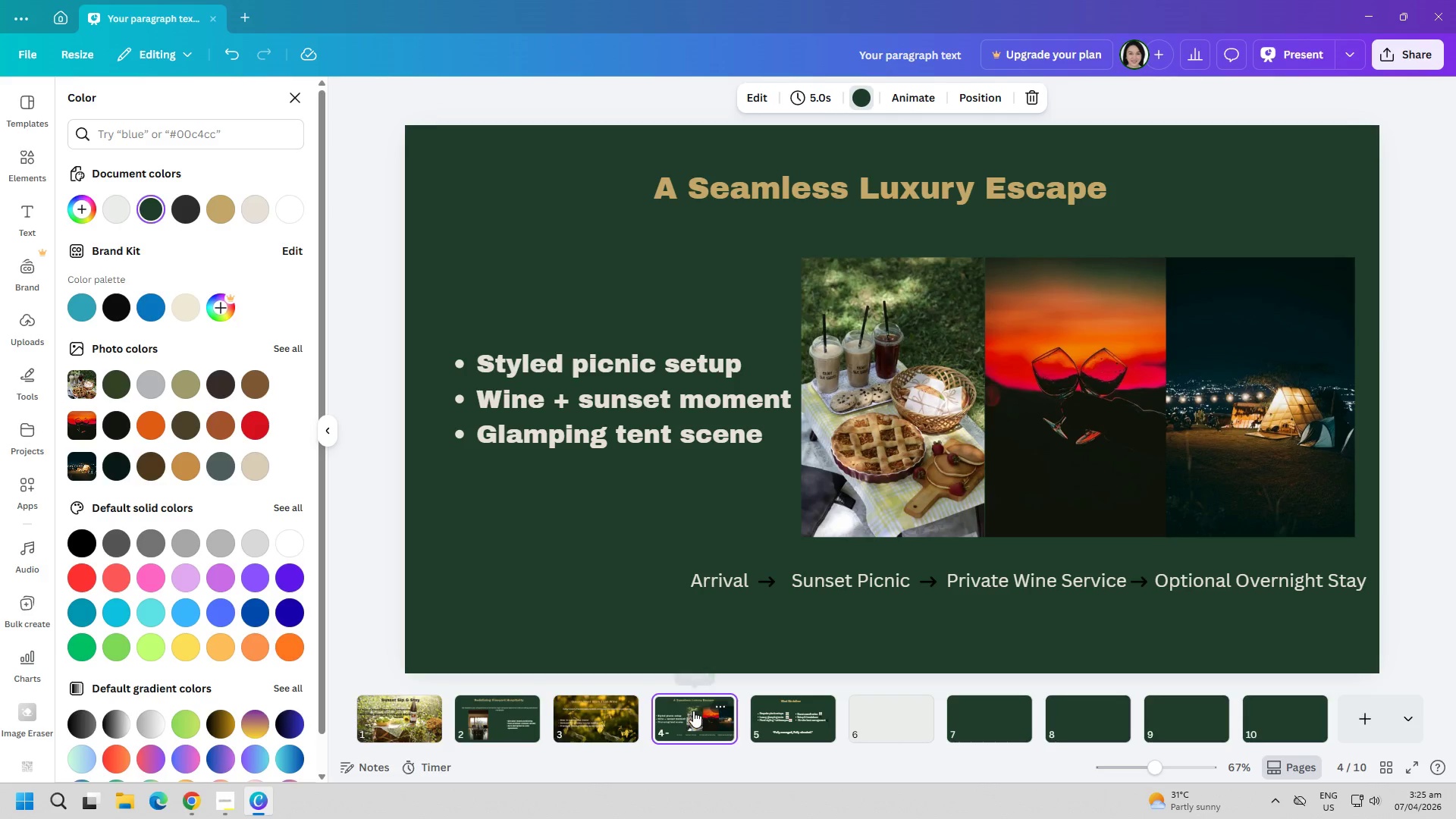 
left_click([606, 723])
 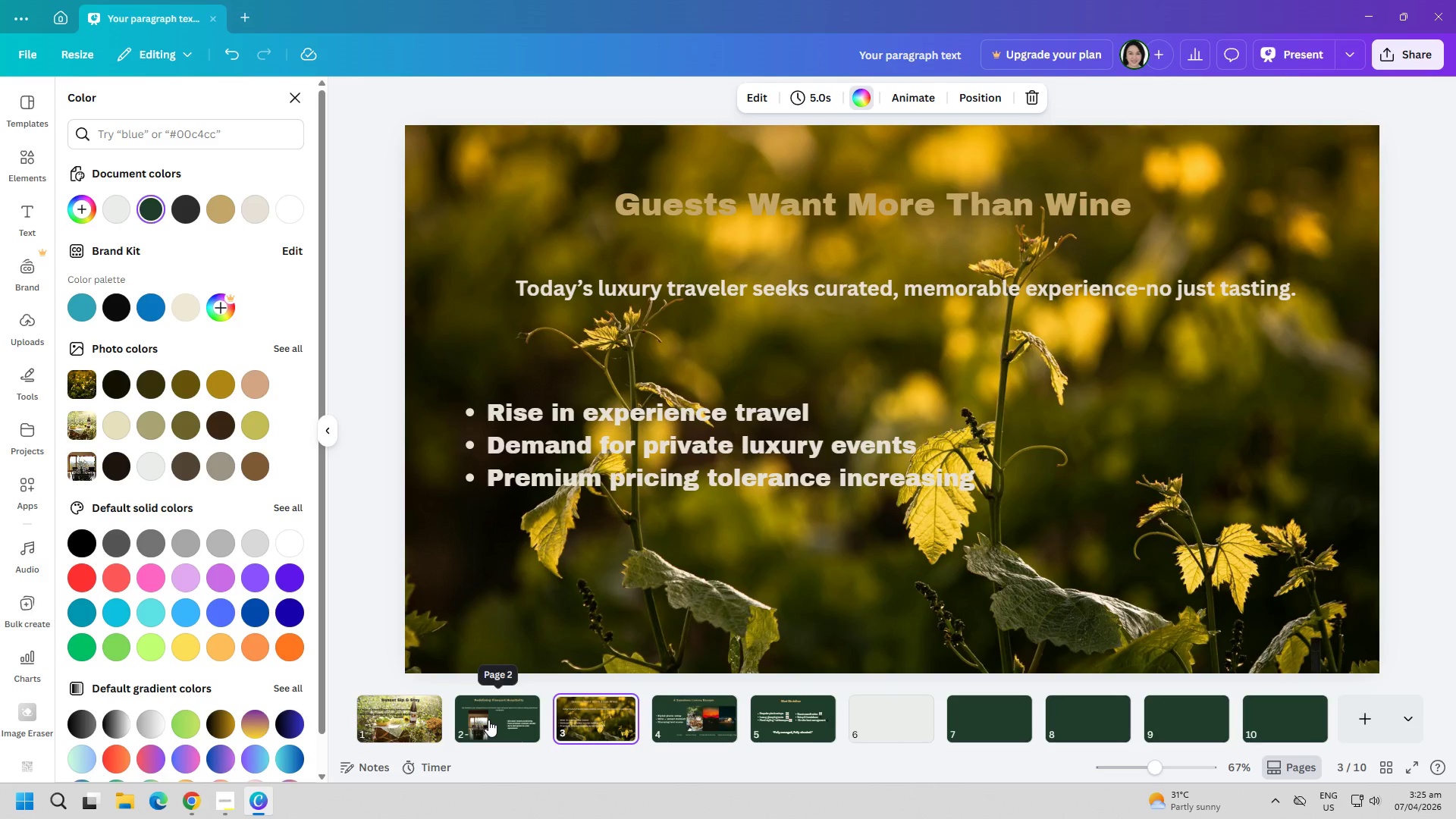 
left_click([488, 720])
 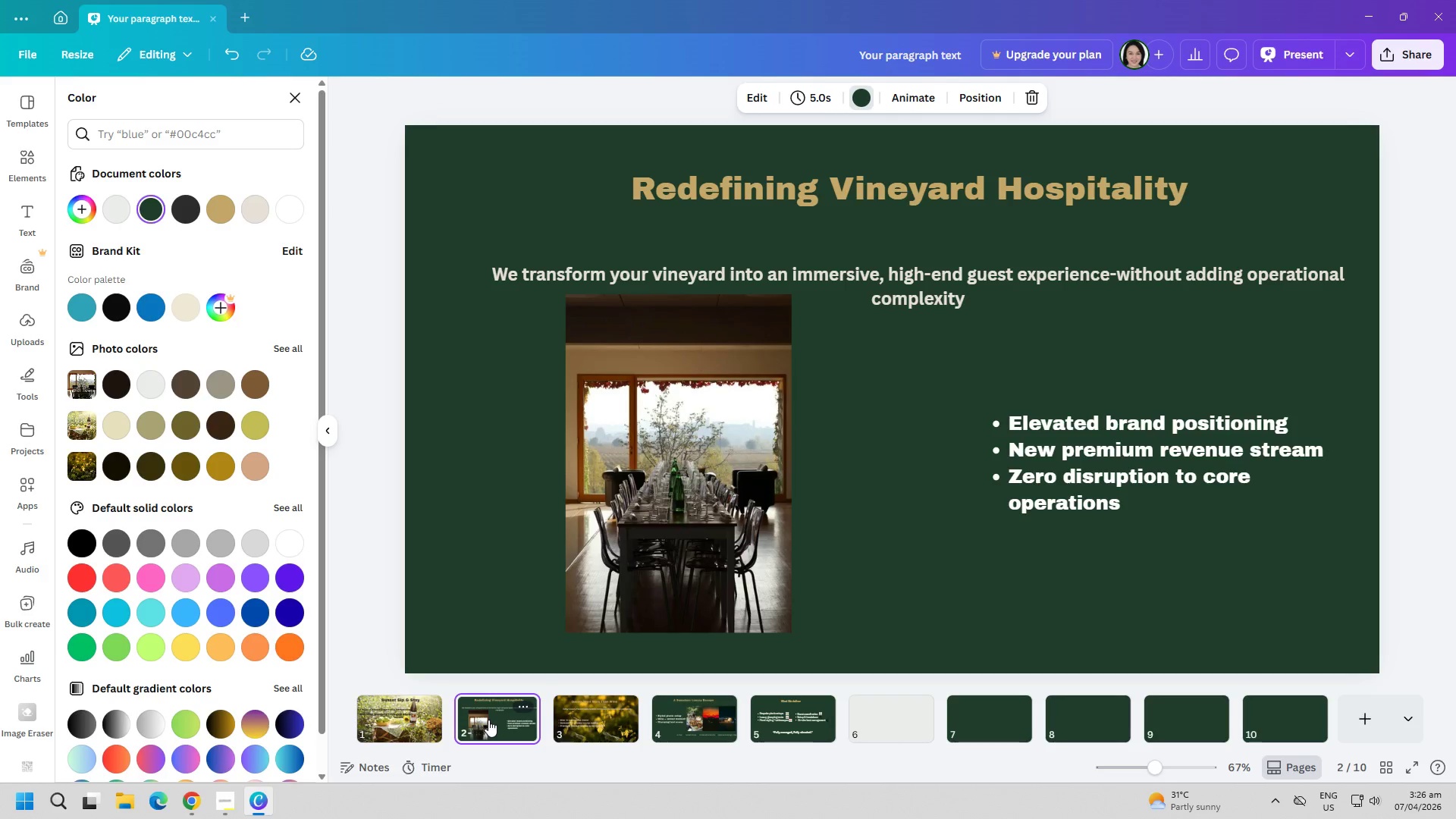 
wait(79.53)
 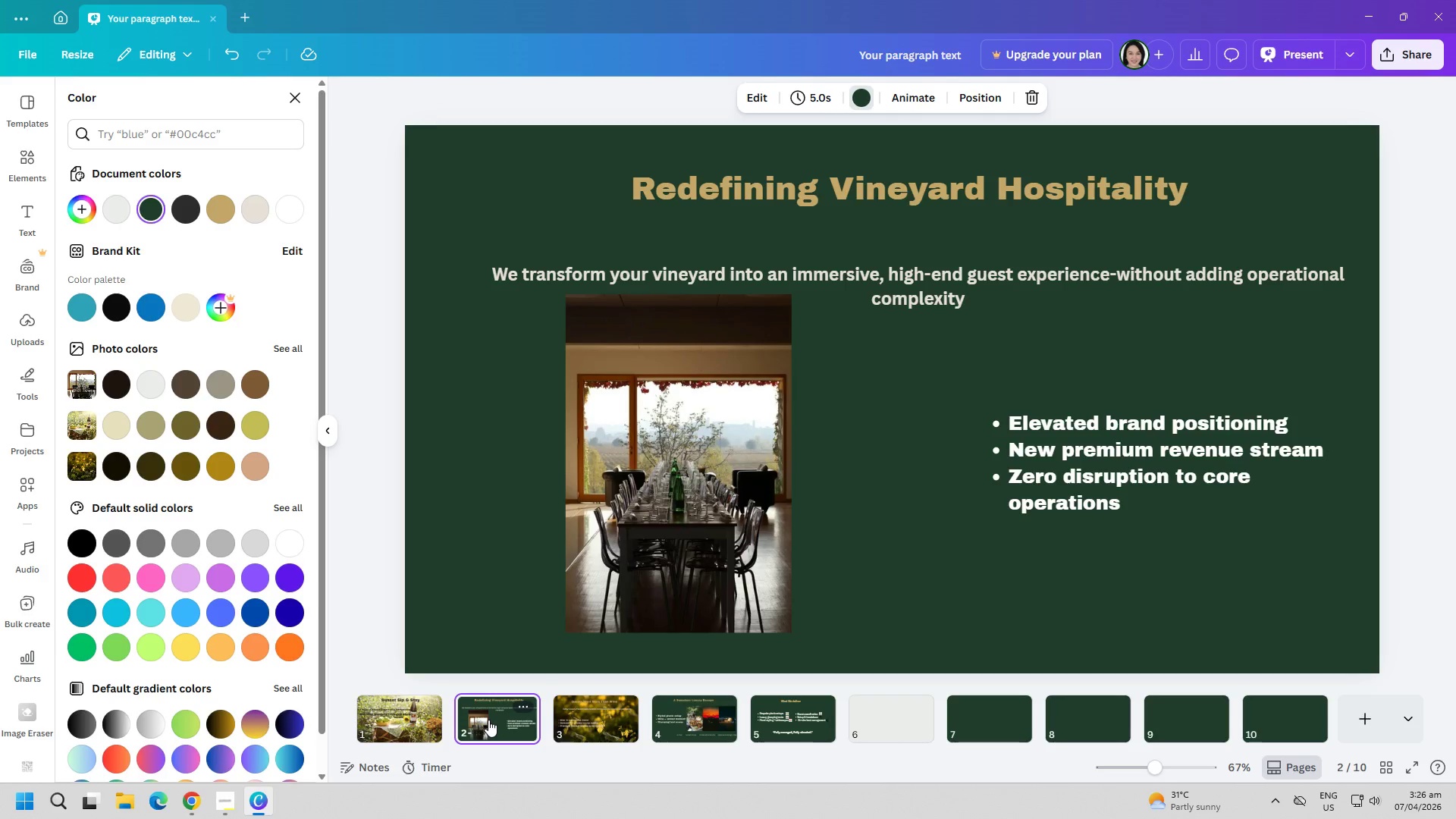 
left_click([375, 730])
 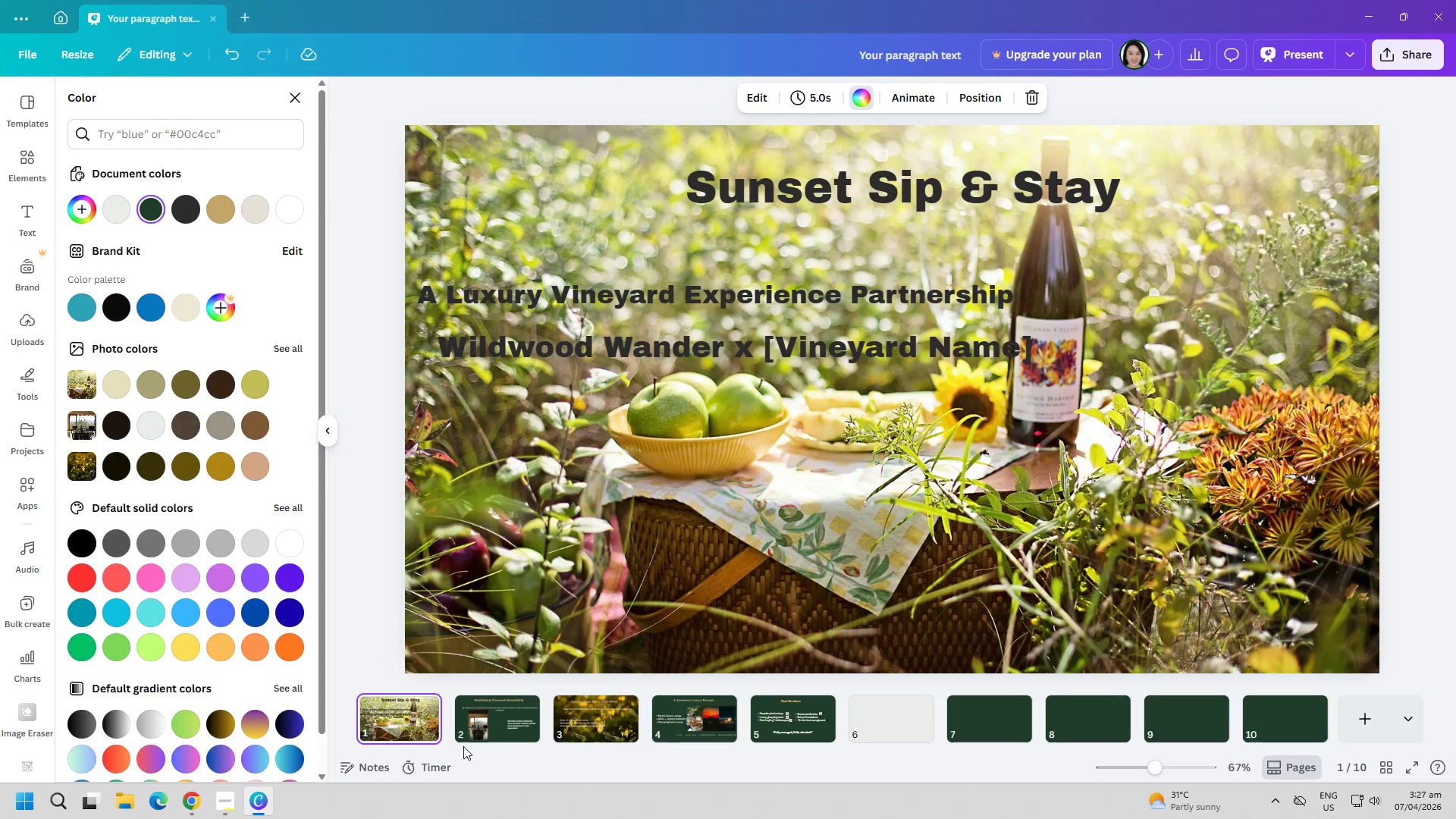 
left_click([492, 718])
 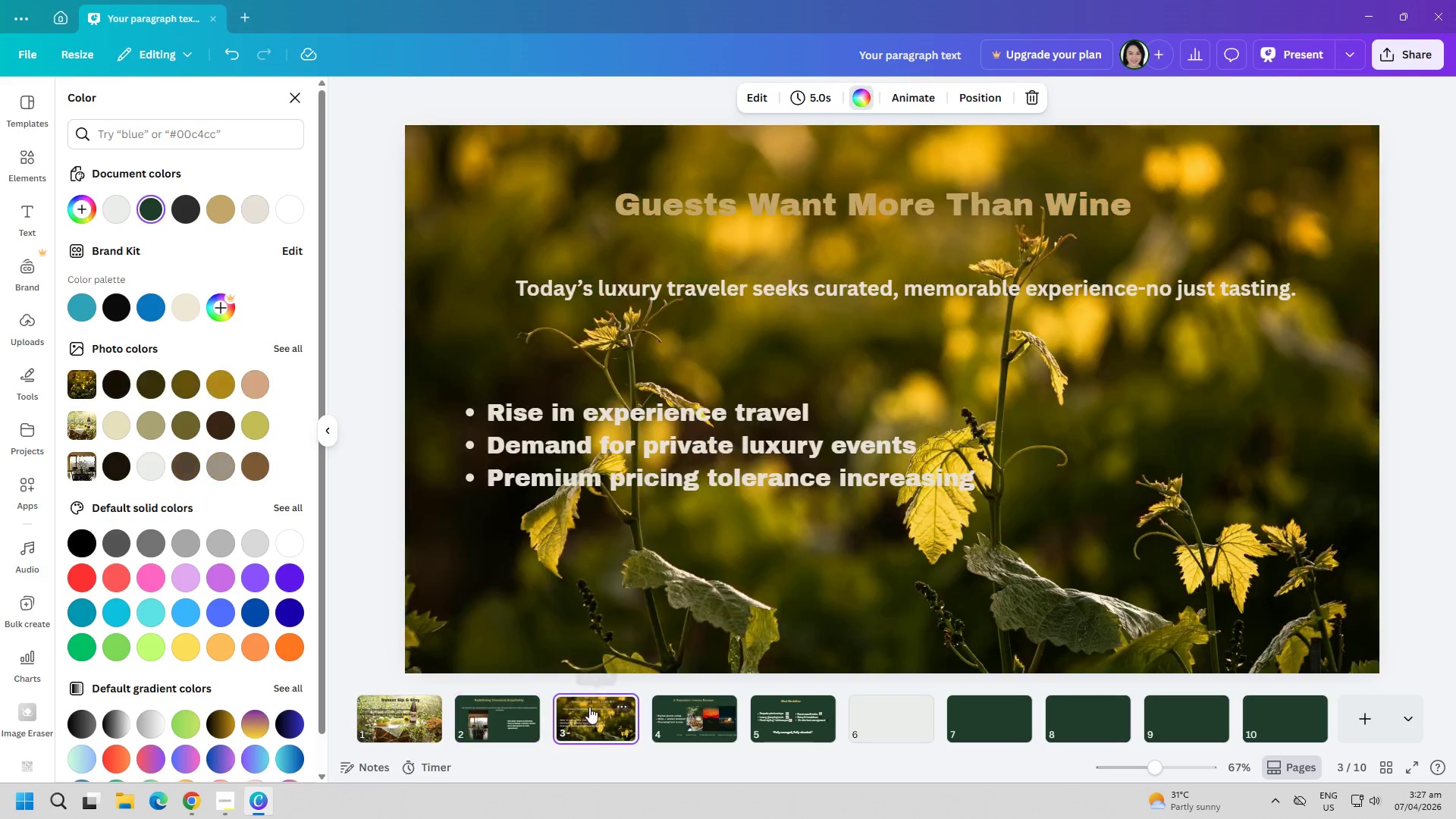 
double_click([668, 716])
 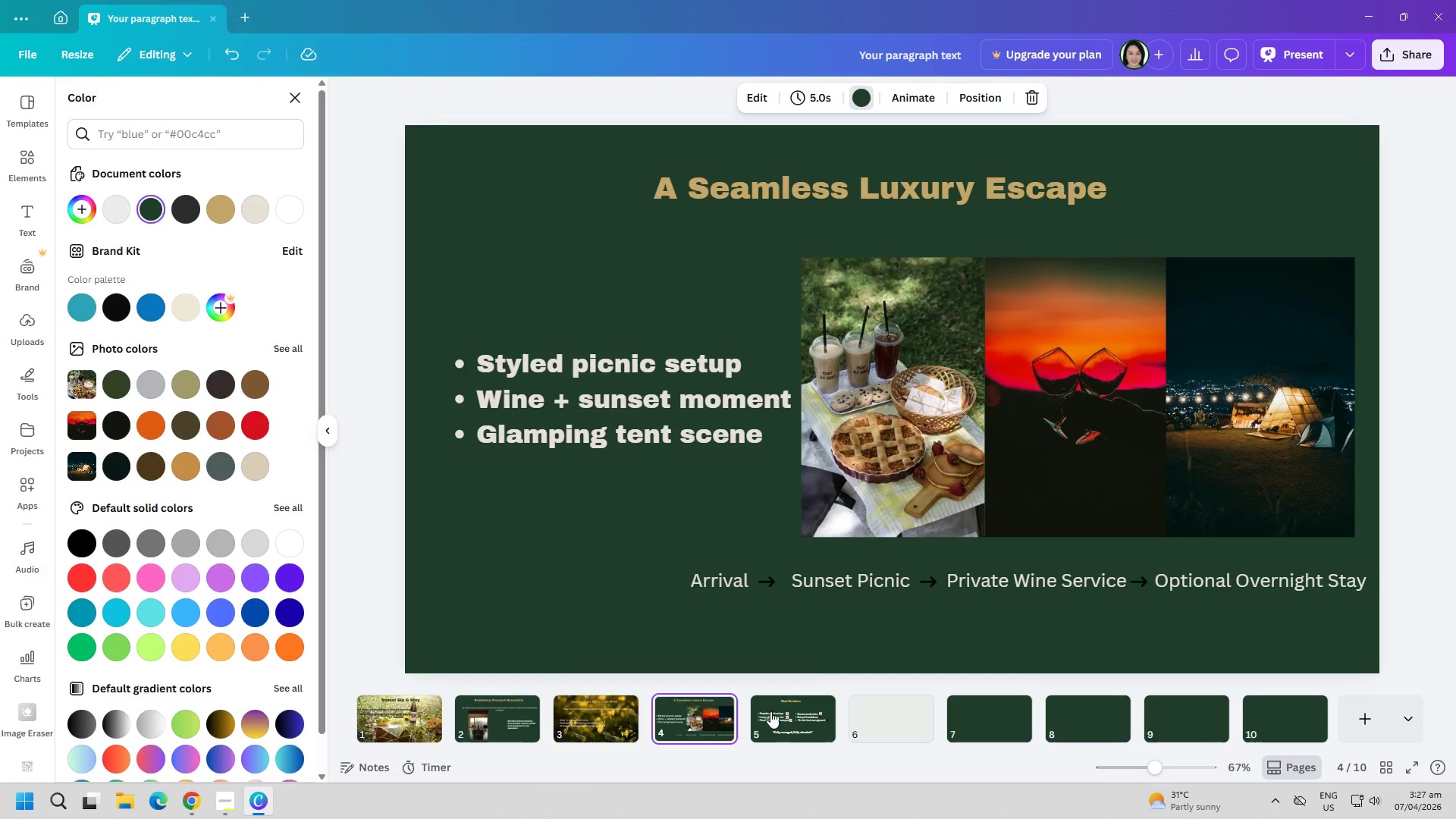 
left_click([779, 711])
 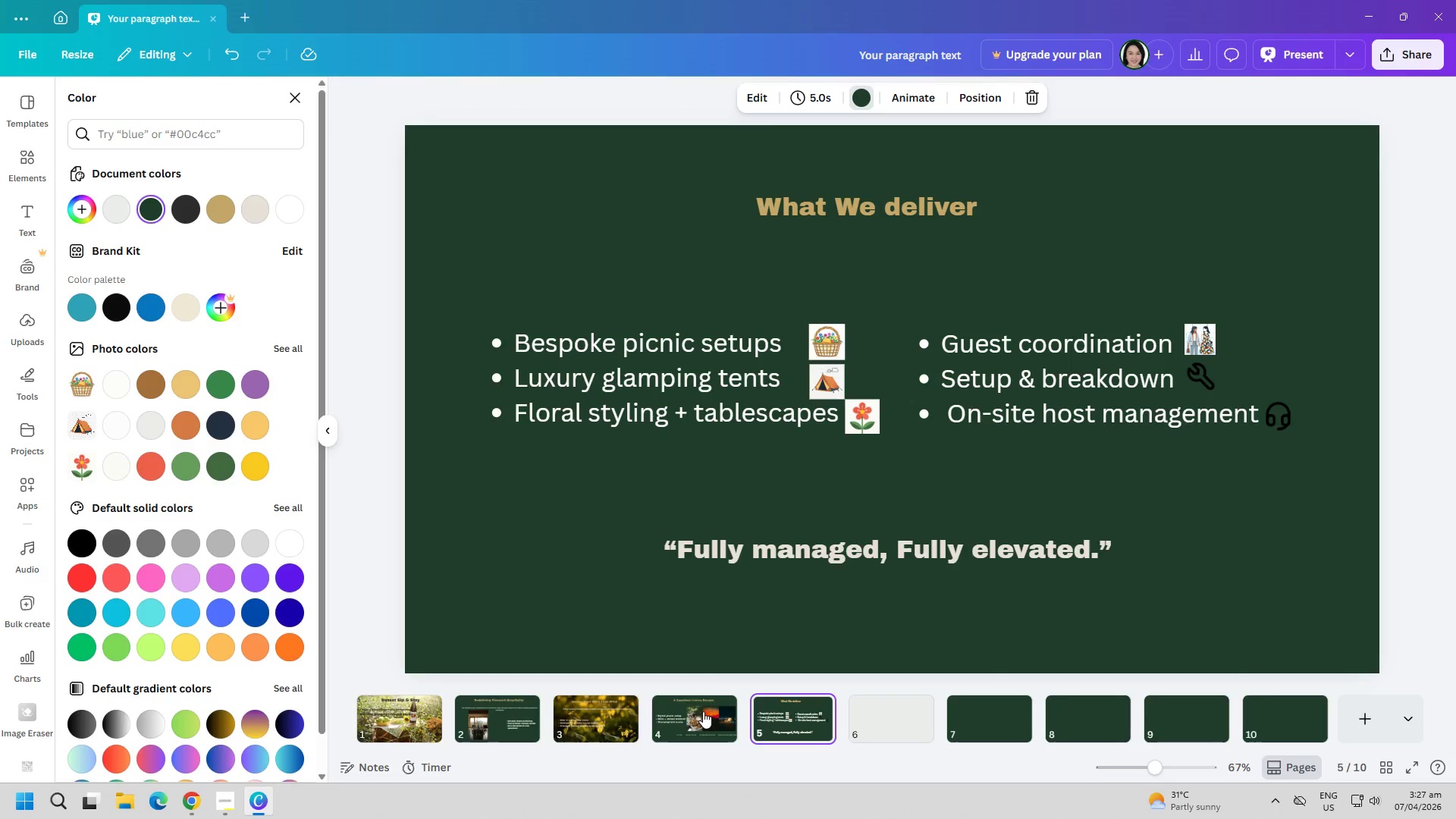 
left_click([699, 711])
 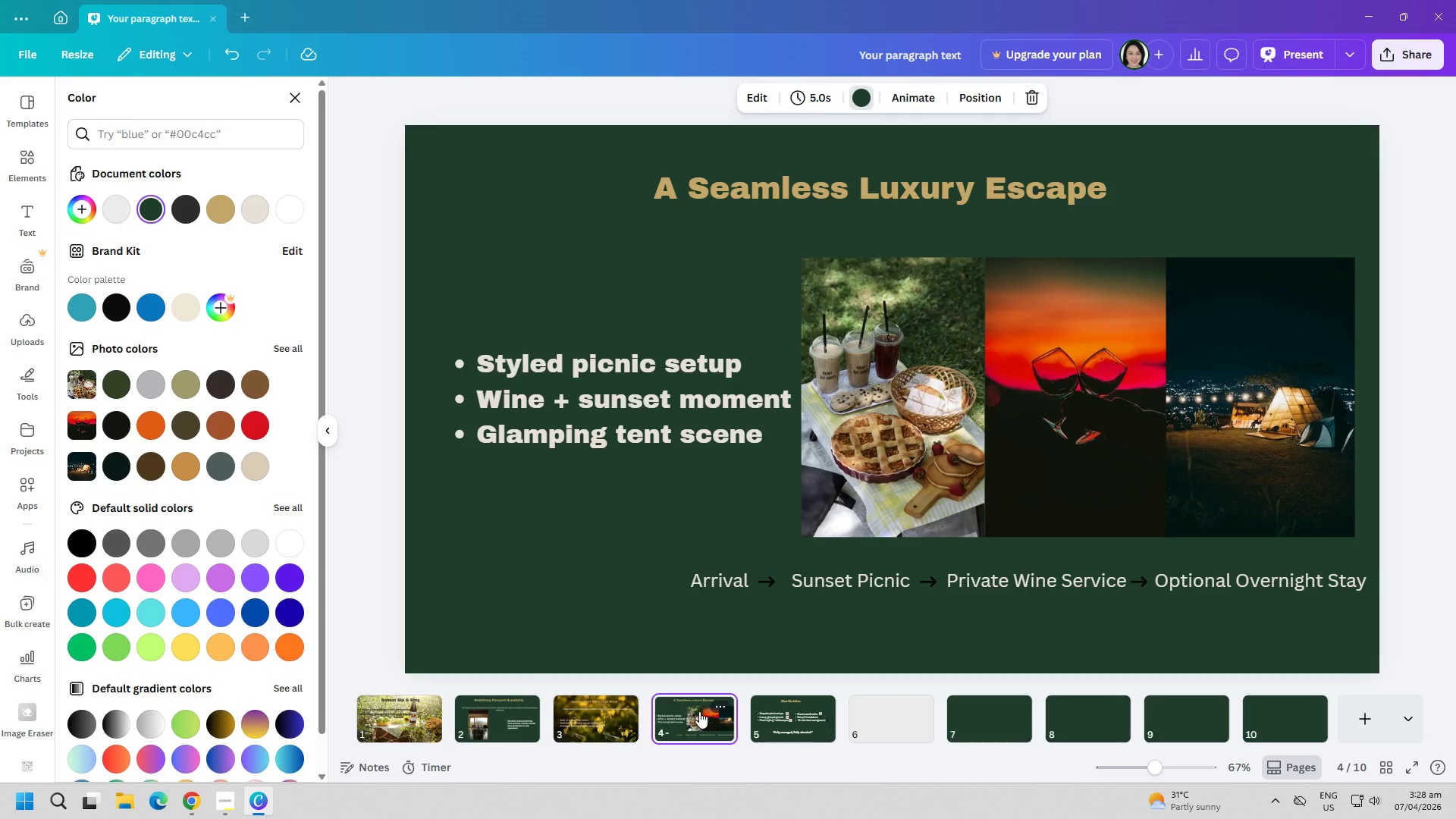 
wait(114.0)
 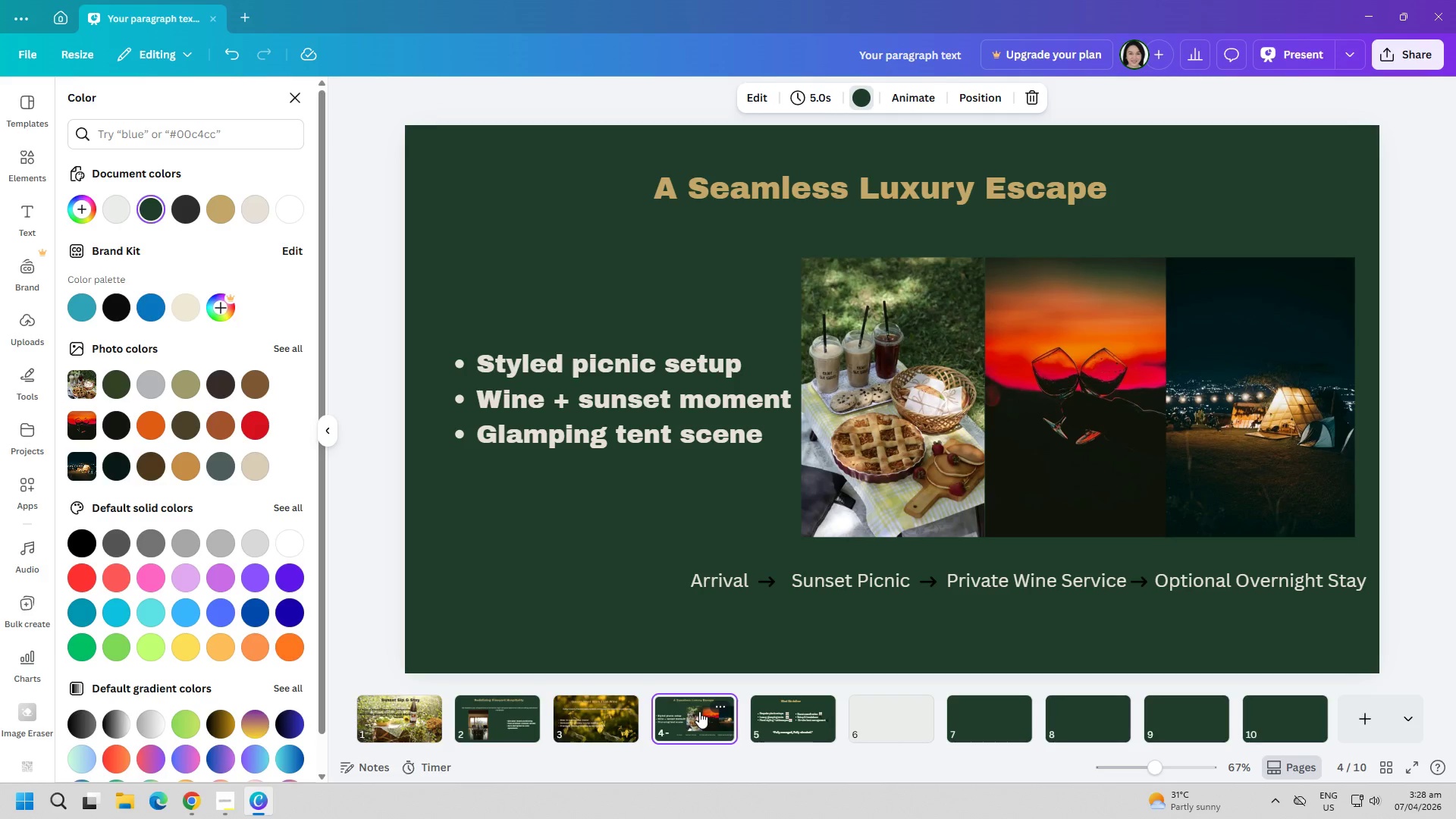 
double_click([955, 723])
 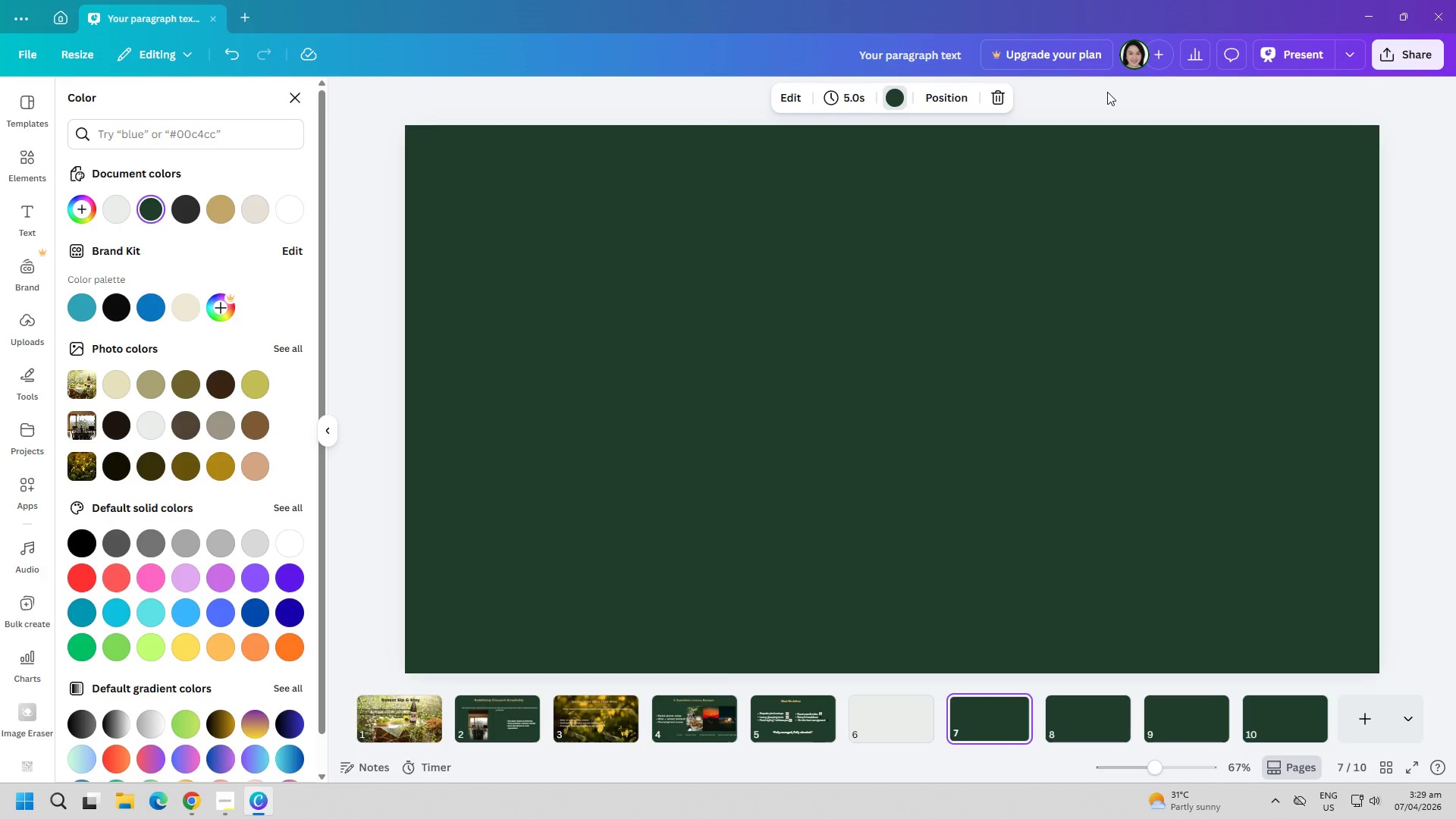 
wait(7.81)
 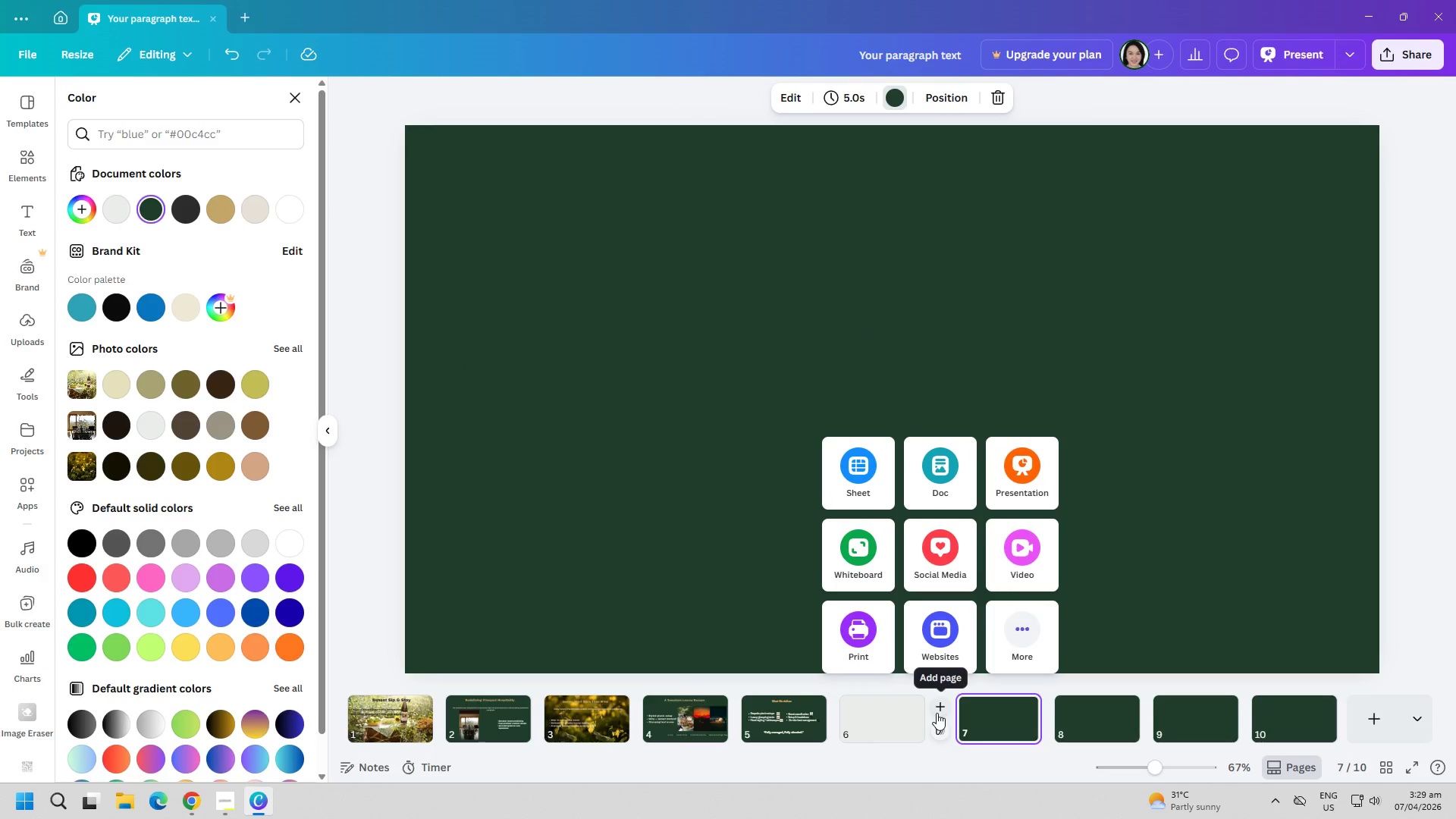 
double_click([296, 104])
 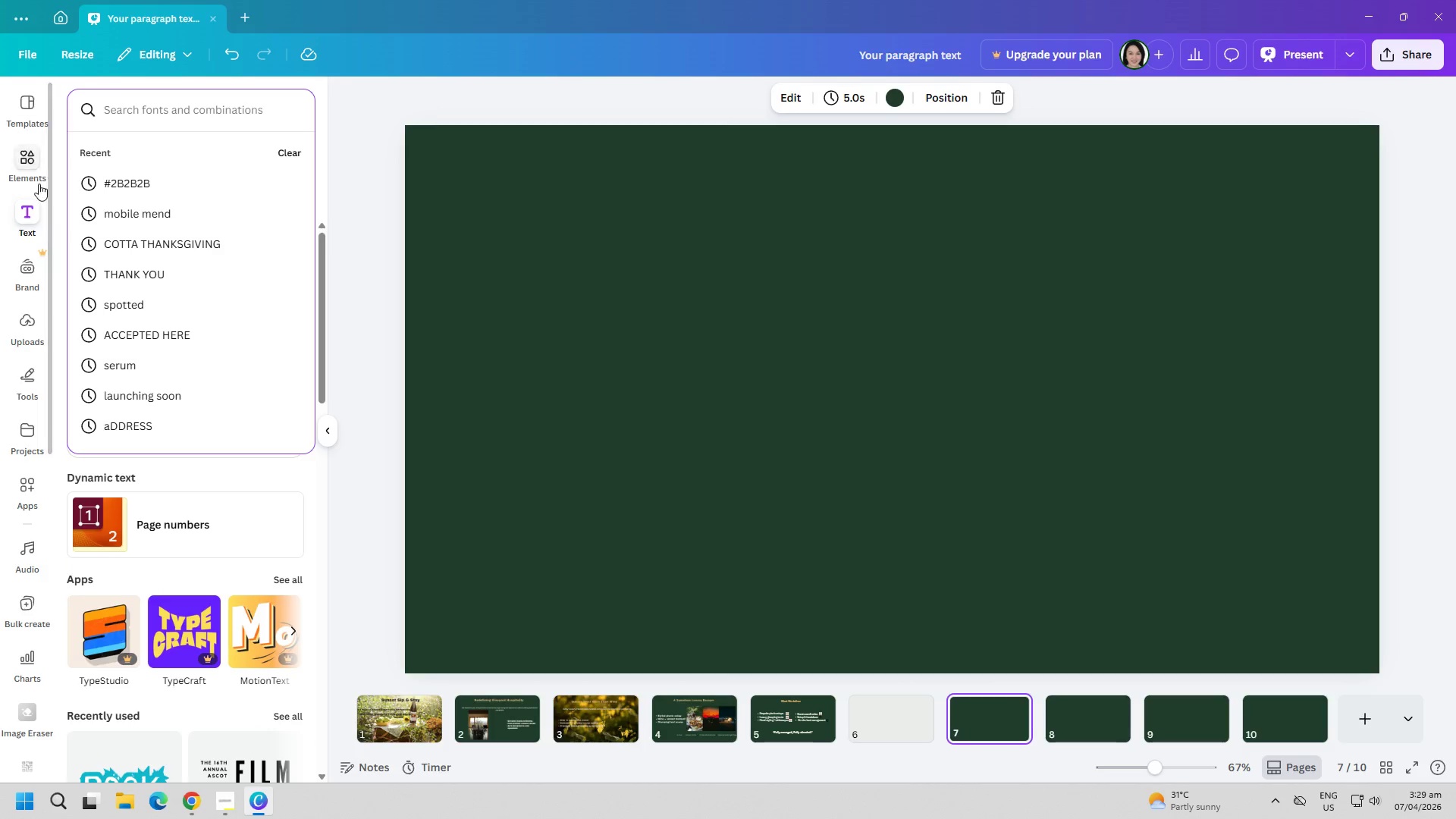 
left_click([27, 214])
 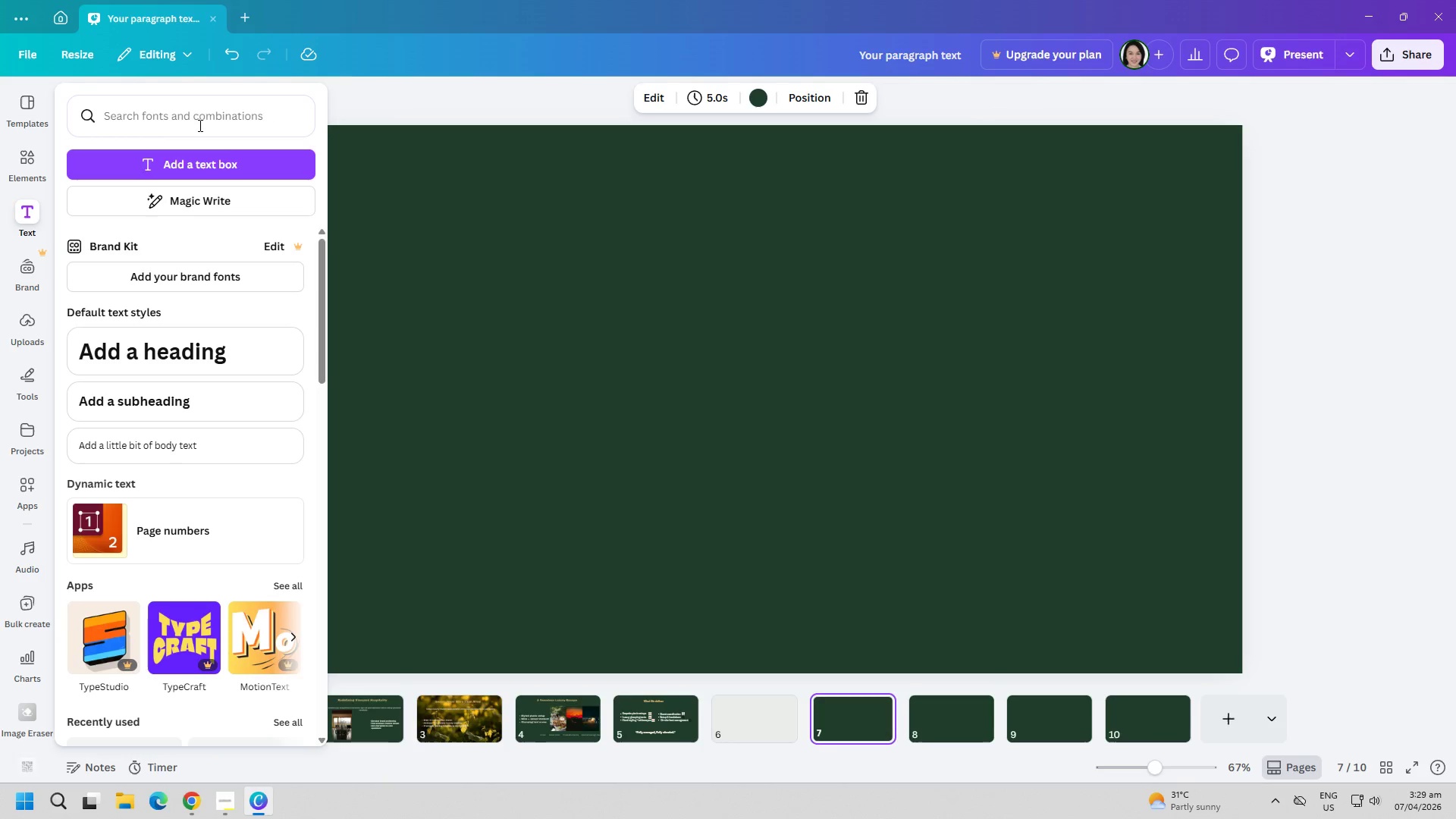 
left_click([223, 152])
 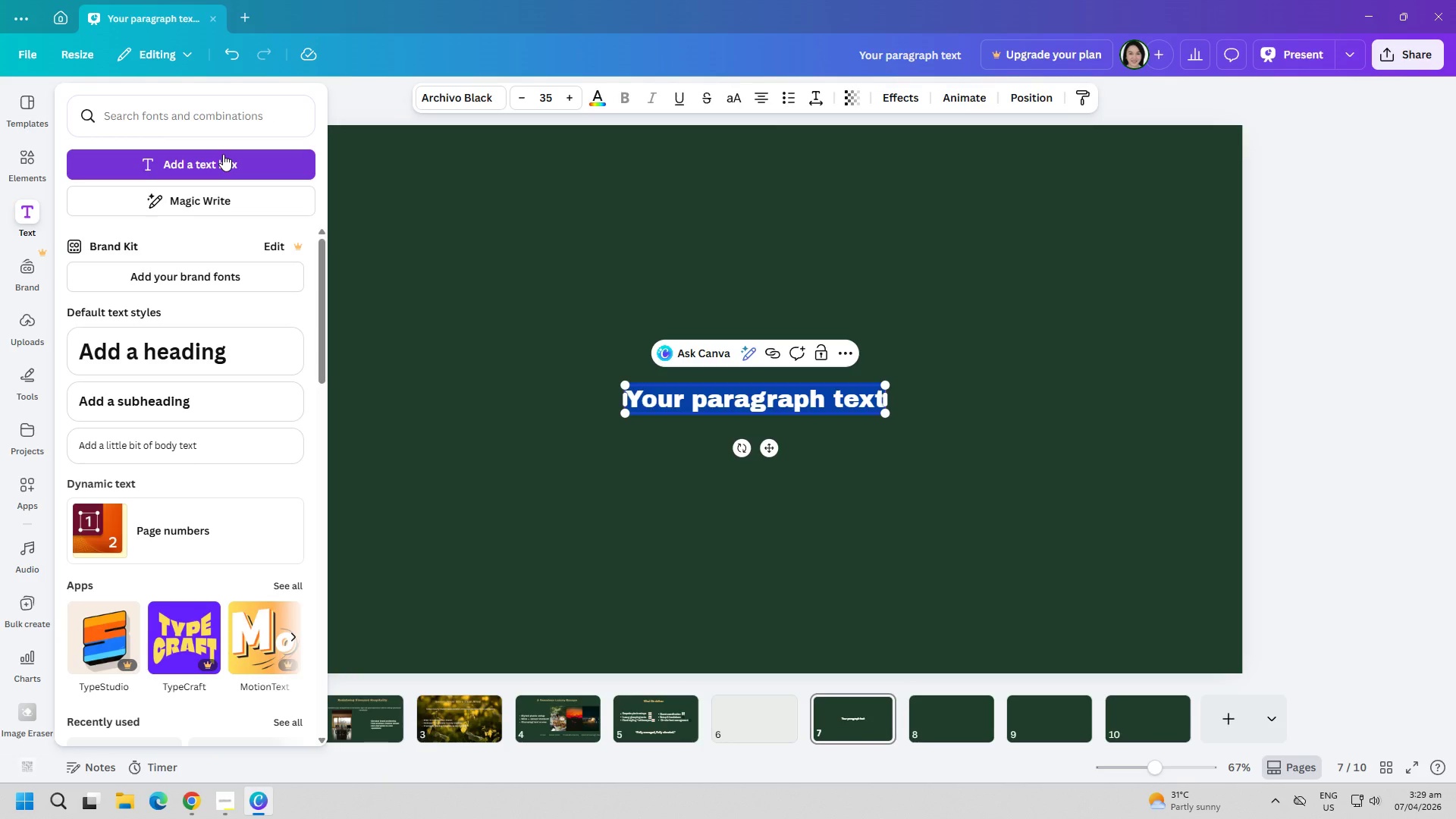 
key(CapsLock)
 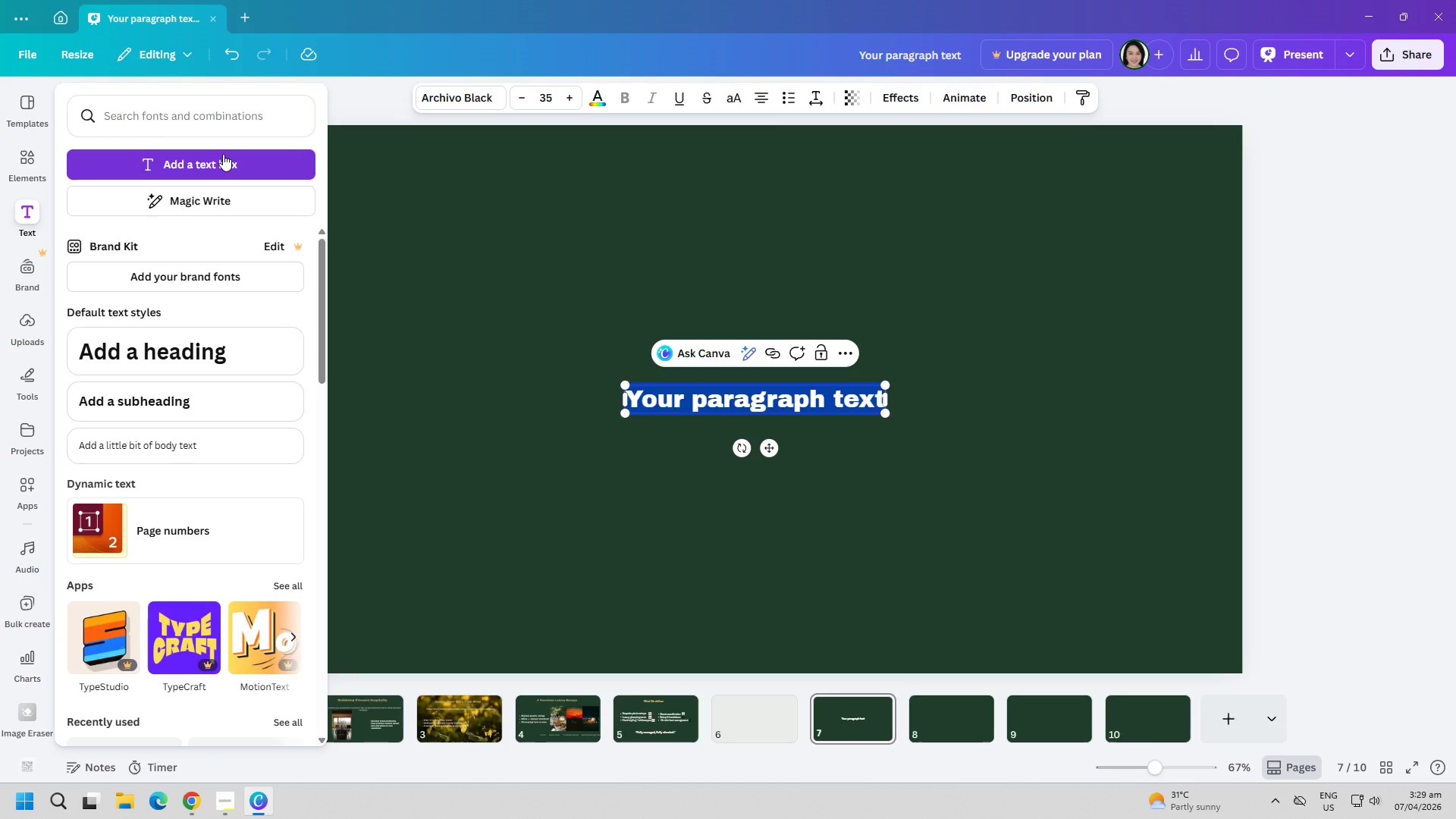 
key(CapsLock)
 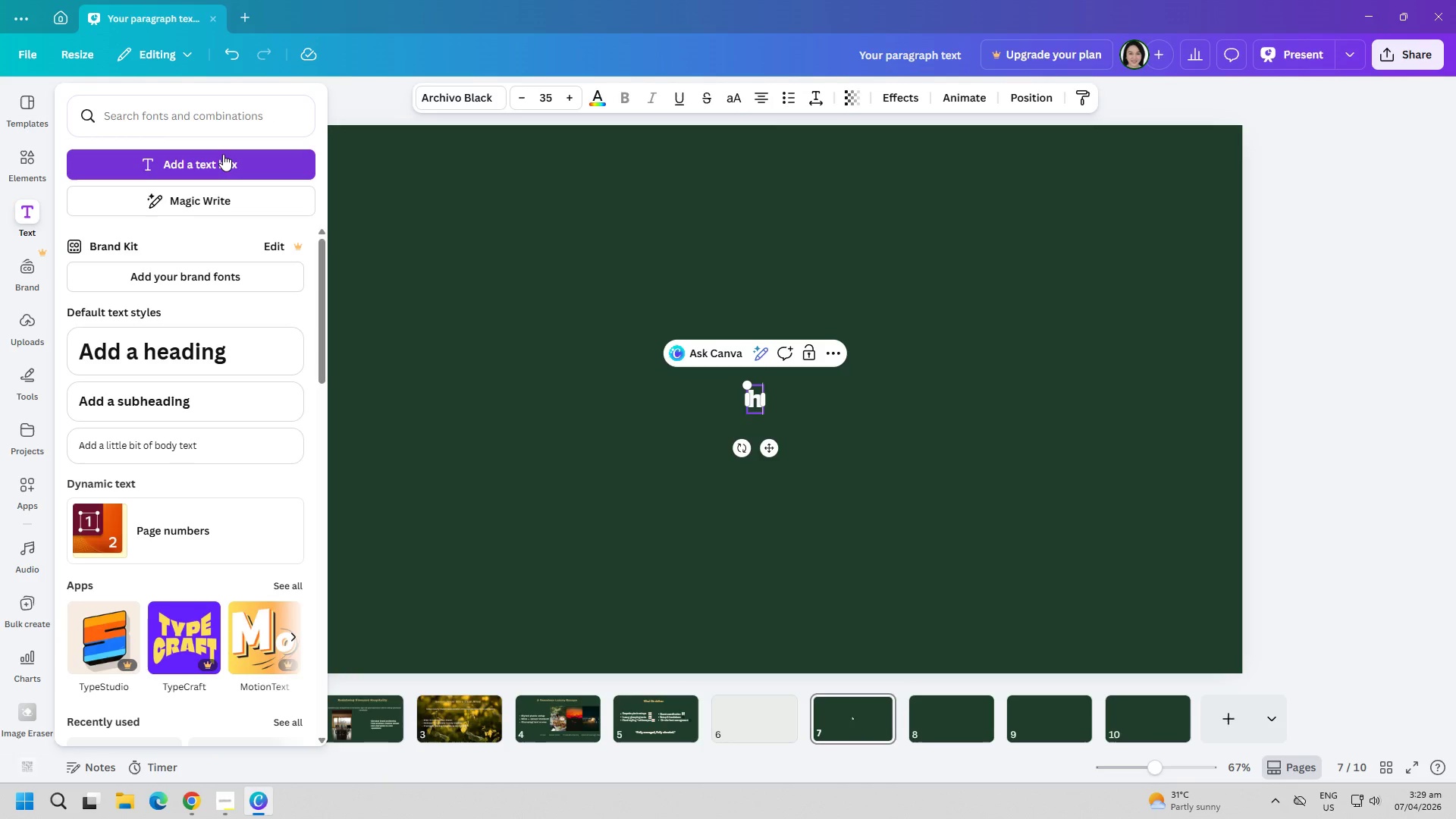 
key(H)
 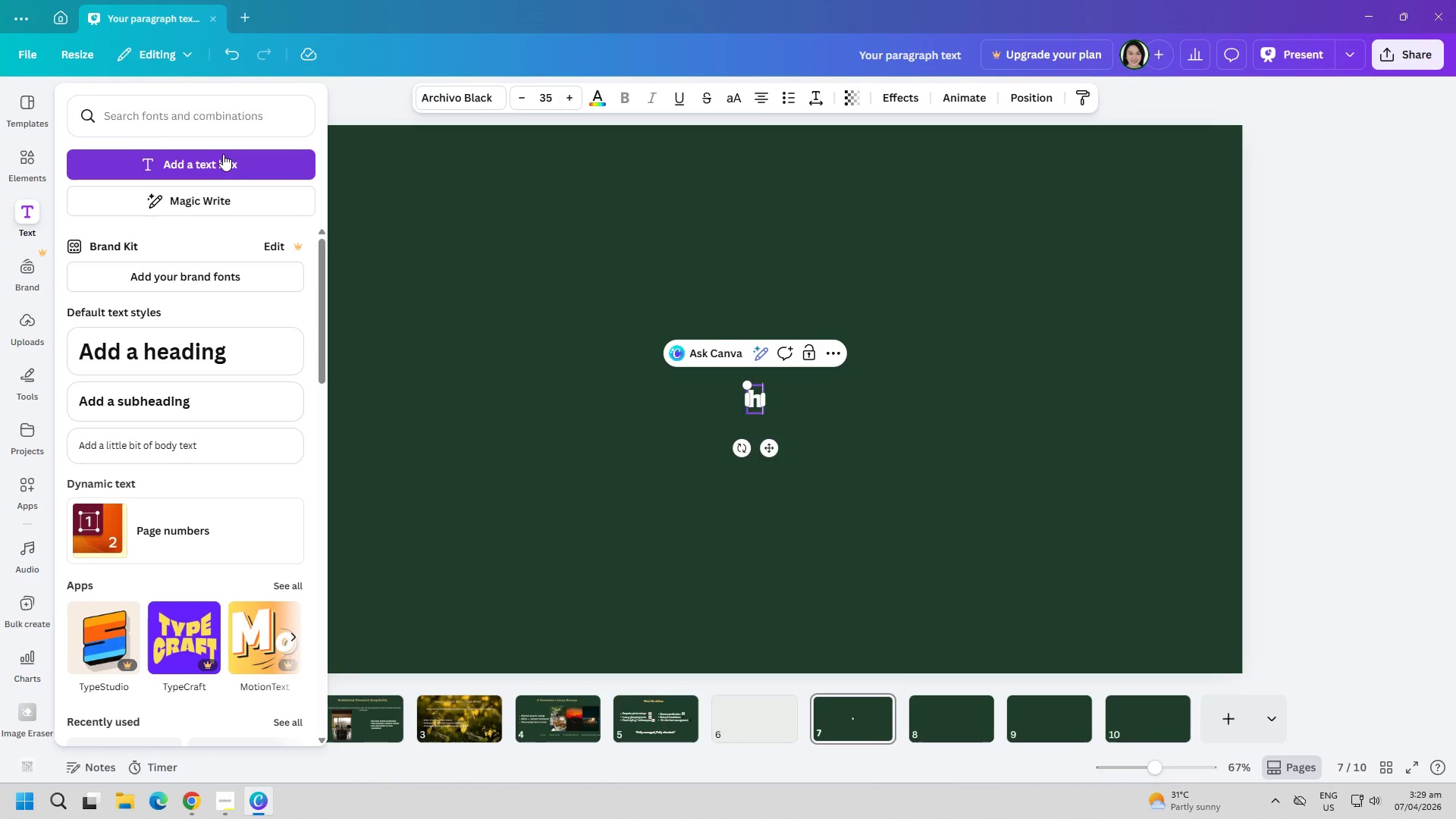 
key(CapsLock)
 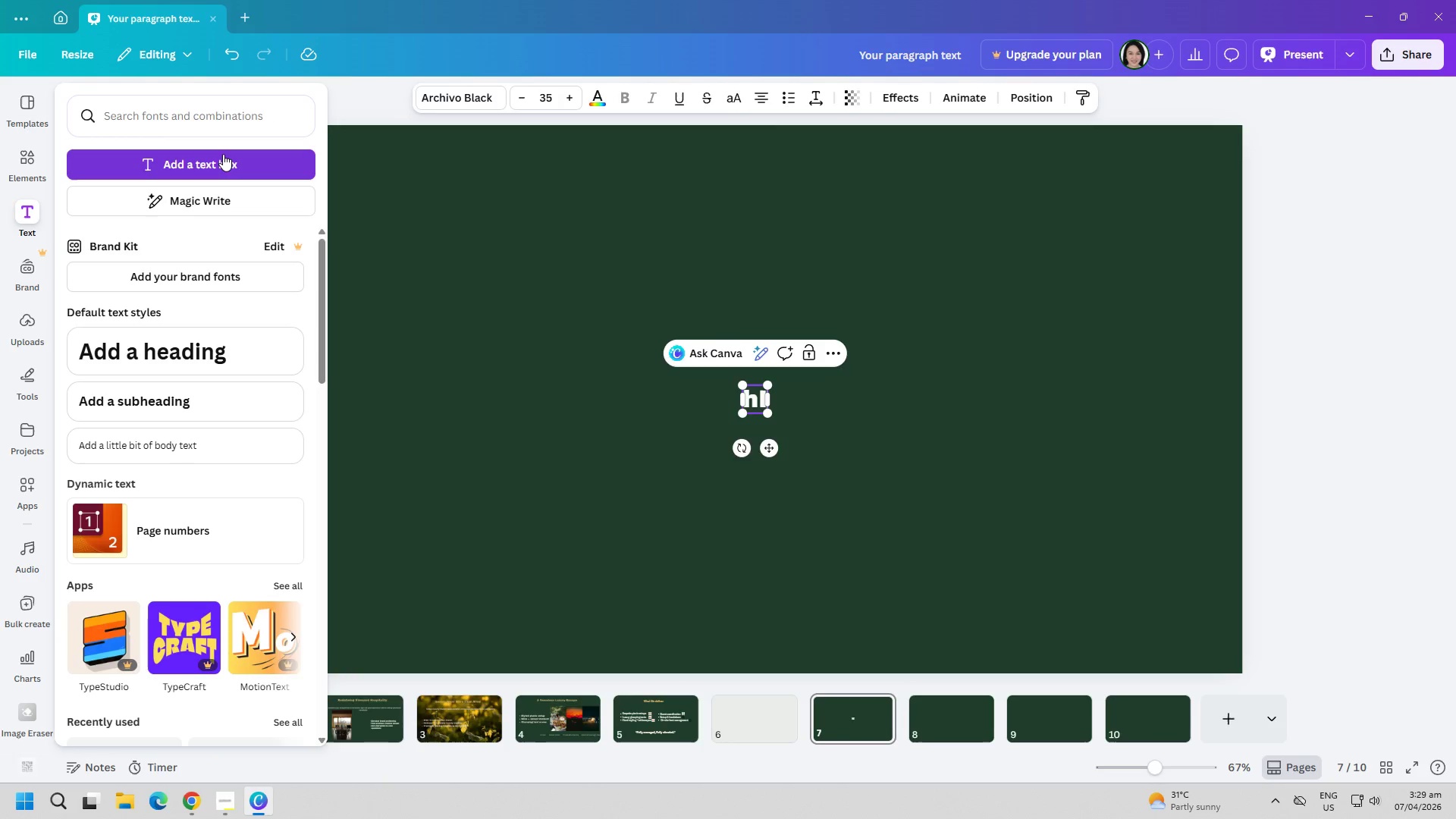 
key(I)
 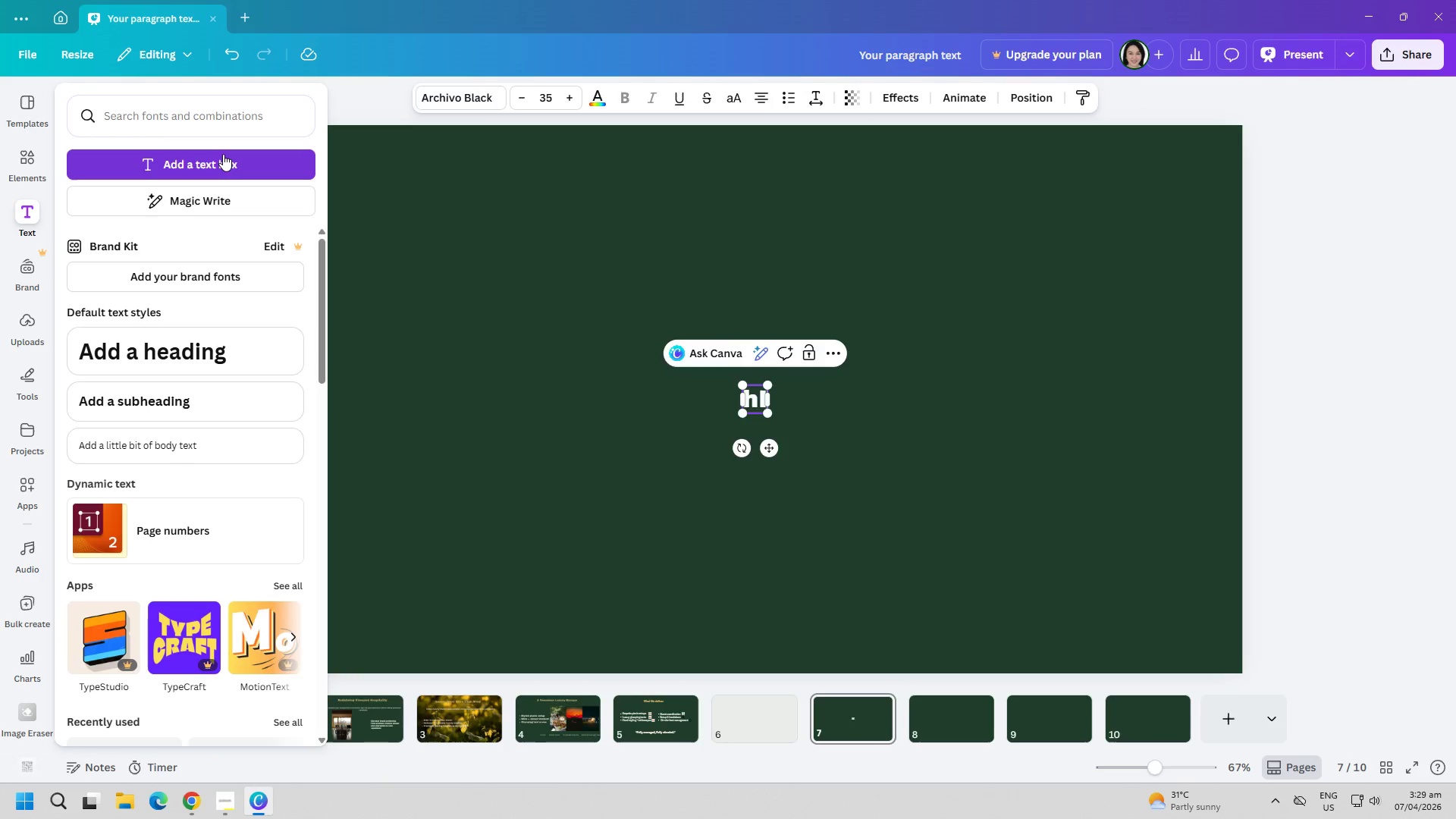 
key(Backspace)
 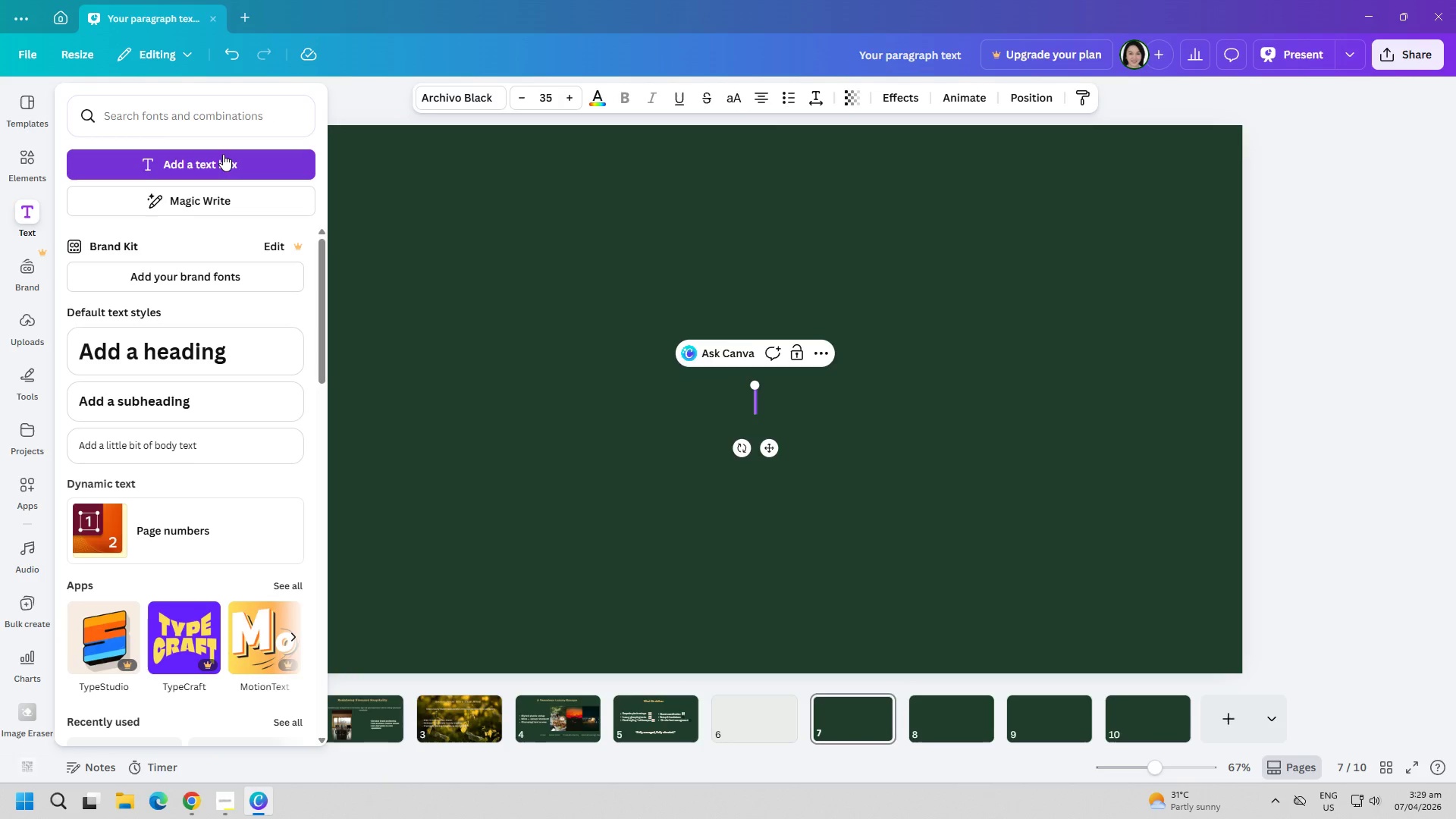 
key(Backspace)
 